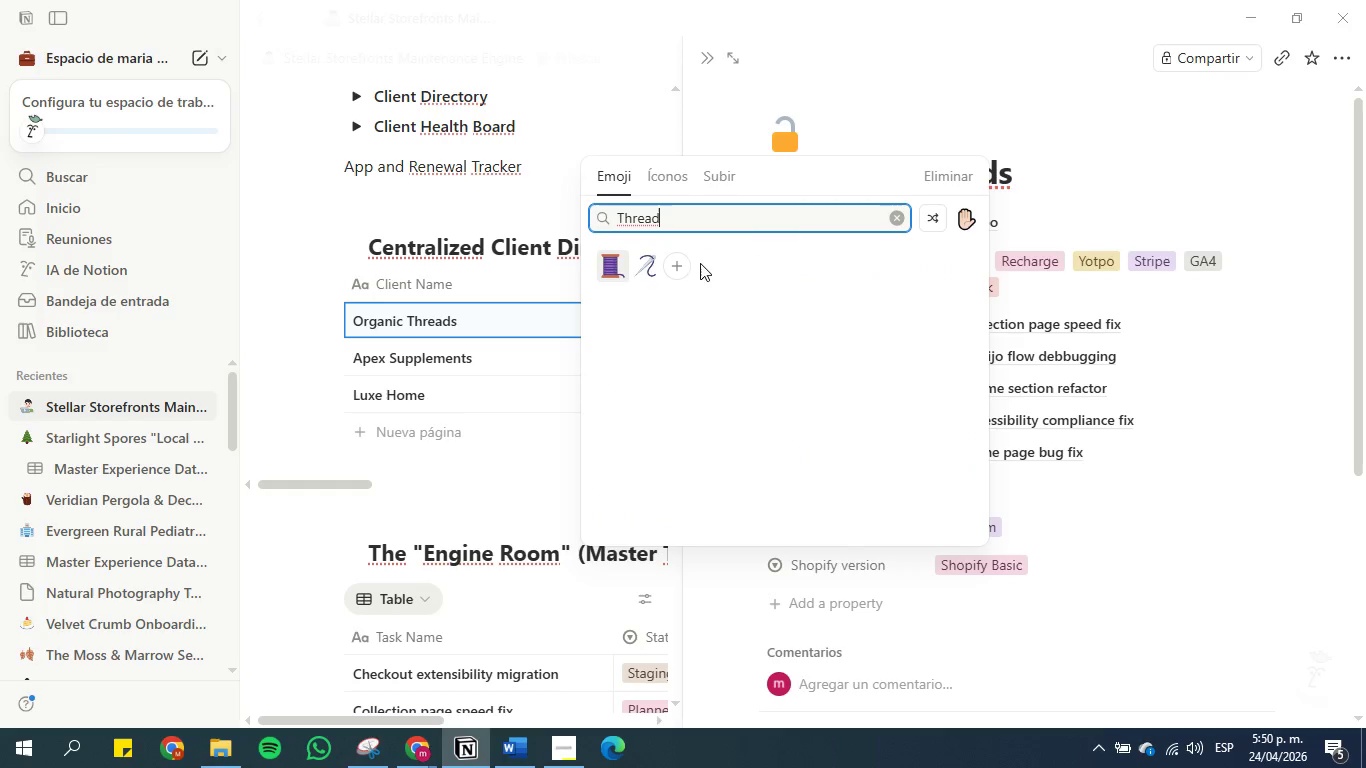 
left_click([612, 262])
 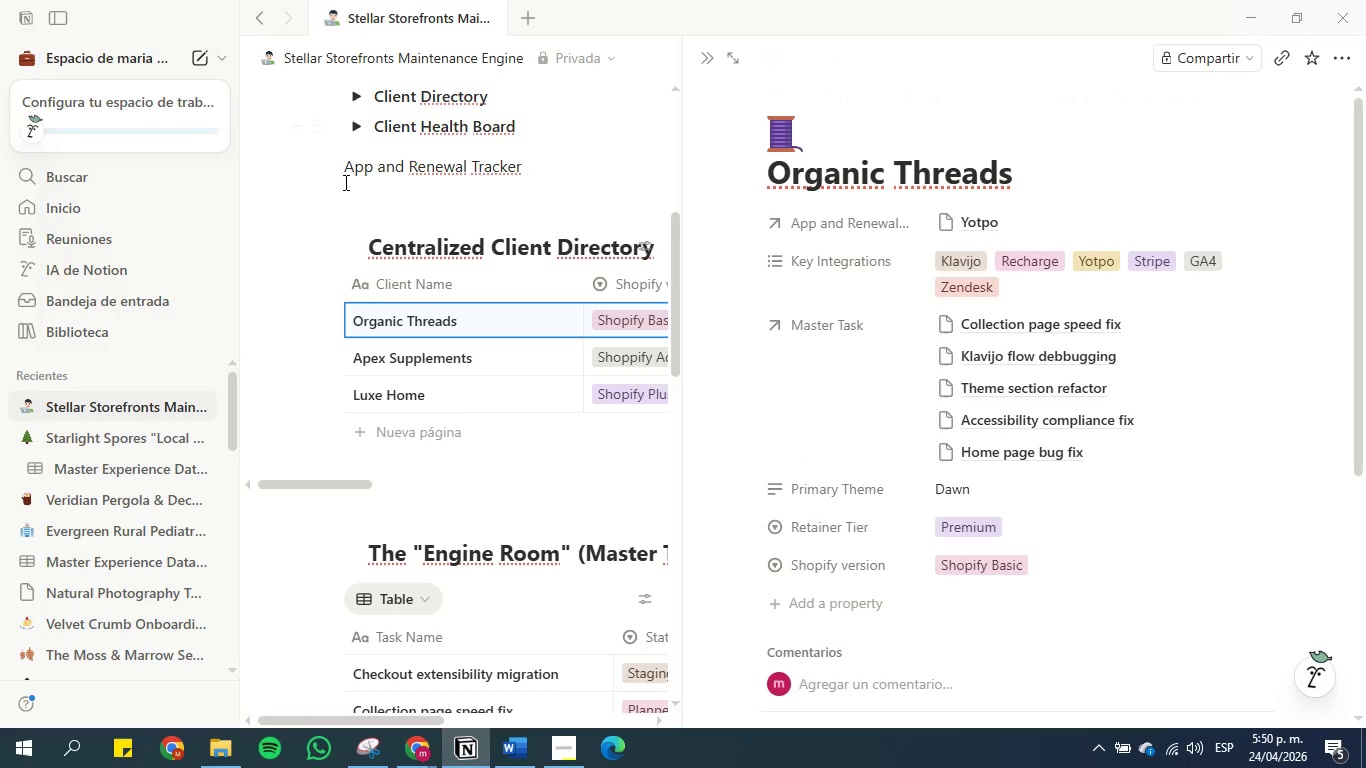 
left_click([322, 207])
 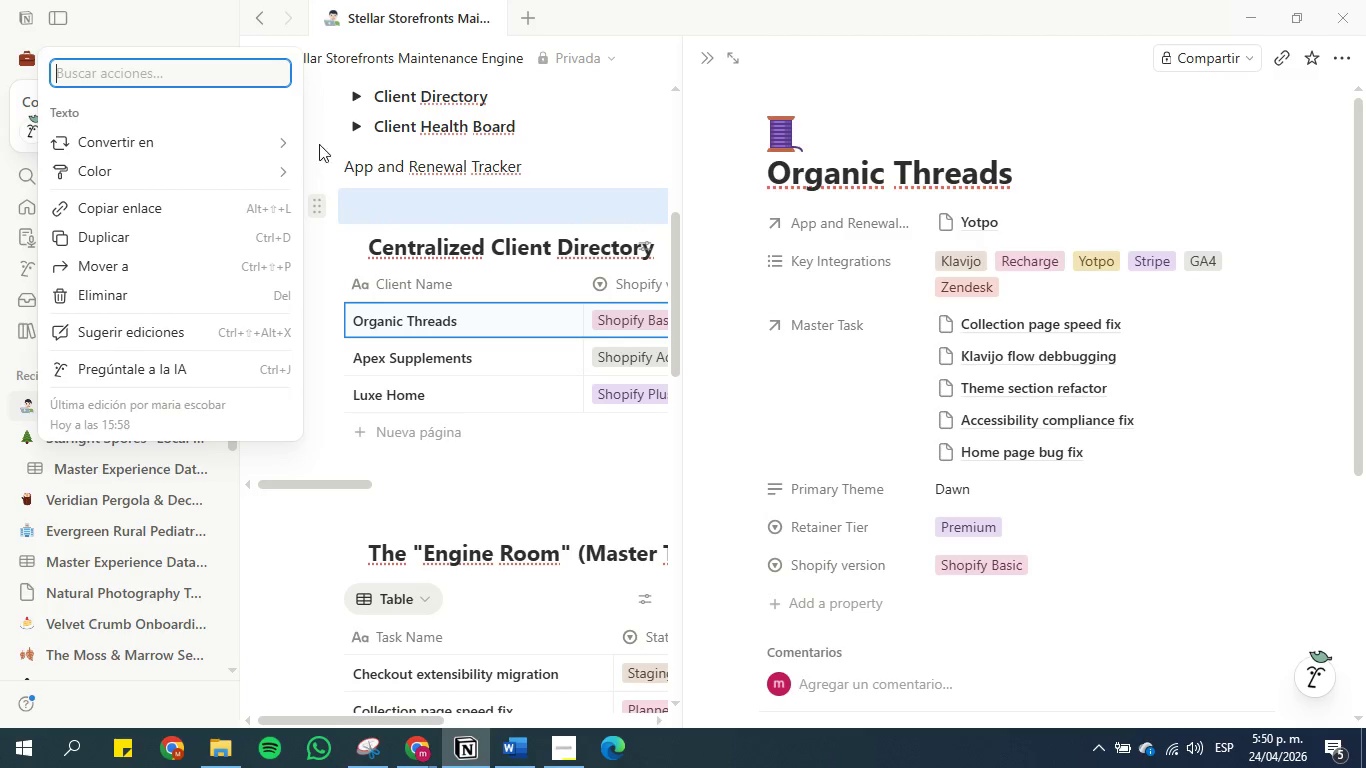 
left_click([324, 123])
 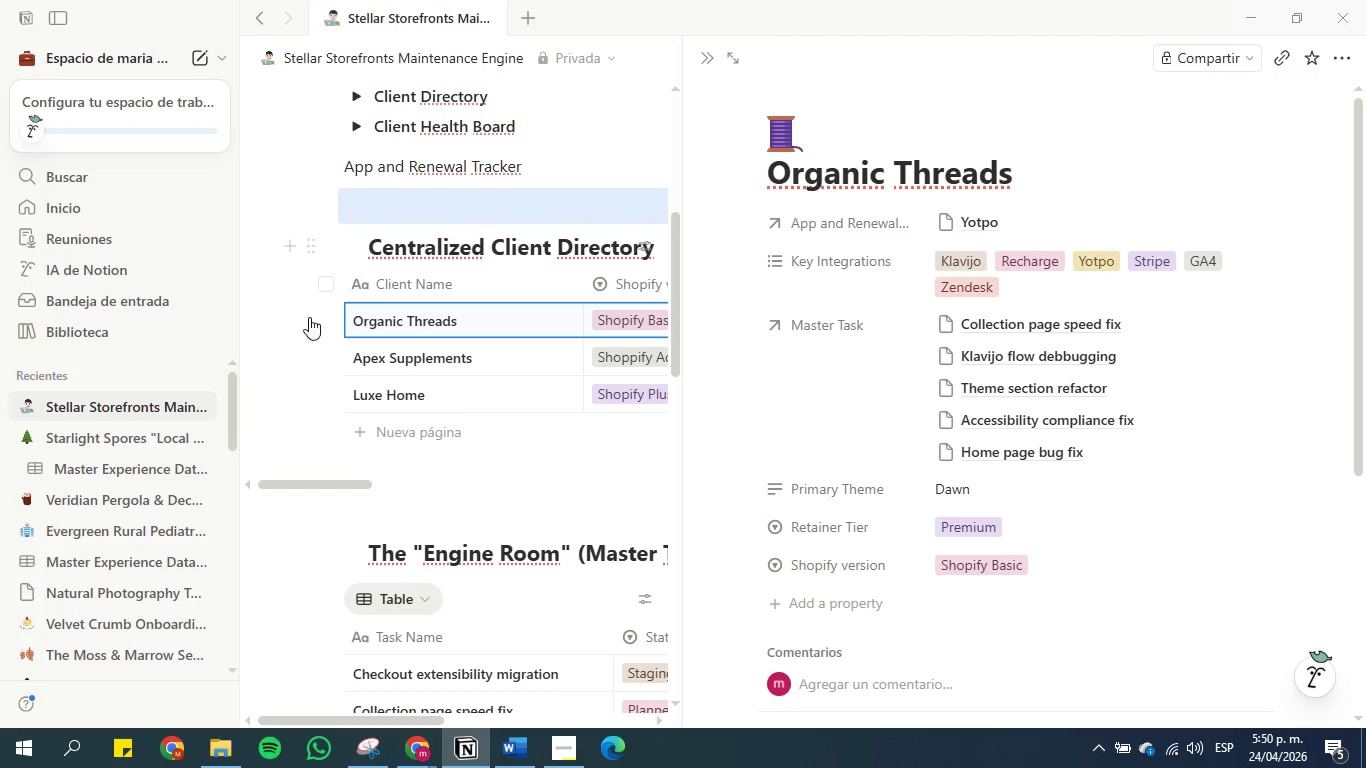 
left_click([301, 350])
 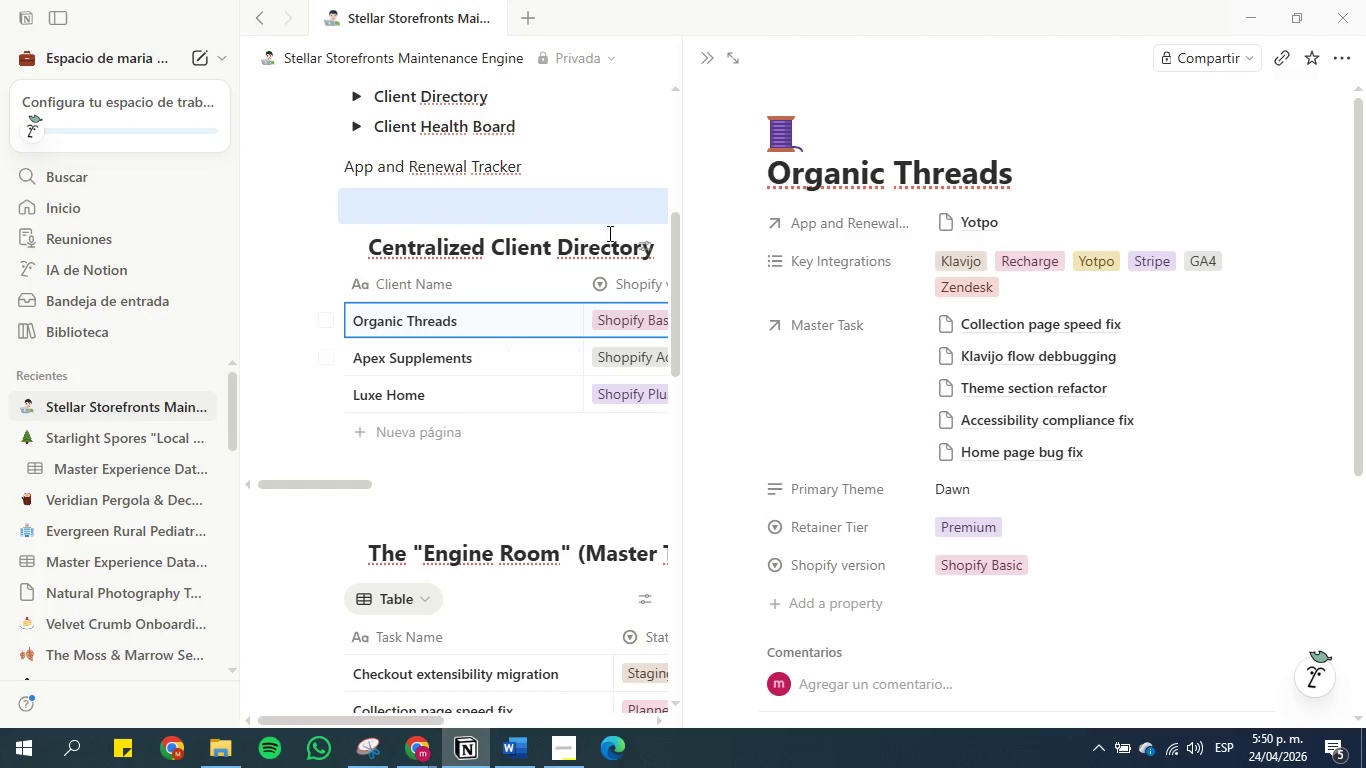 
scroll: coordinate [608, 272], scroll_direction: down, amount: 1.0
 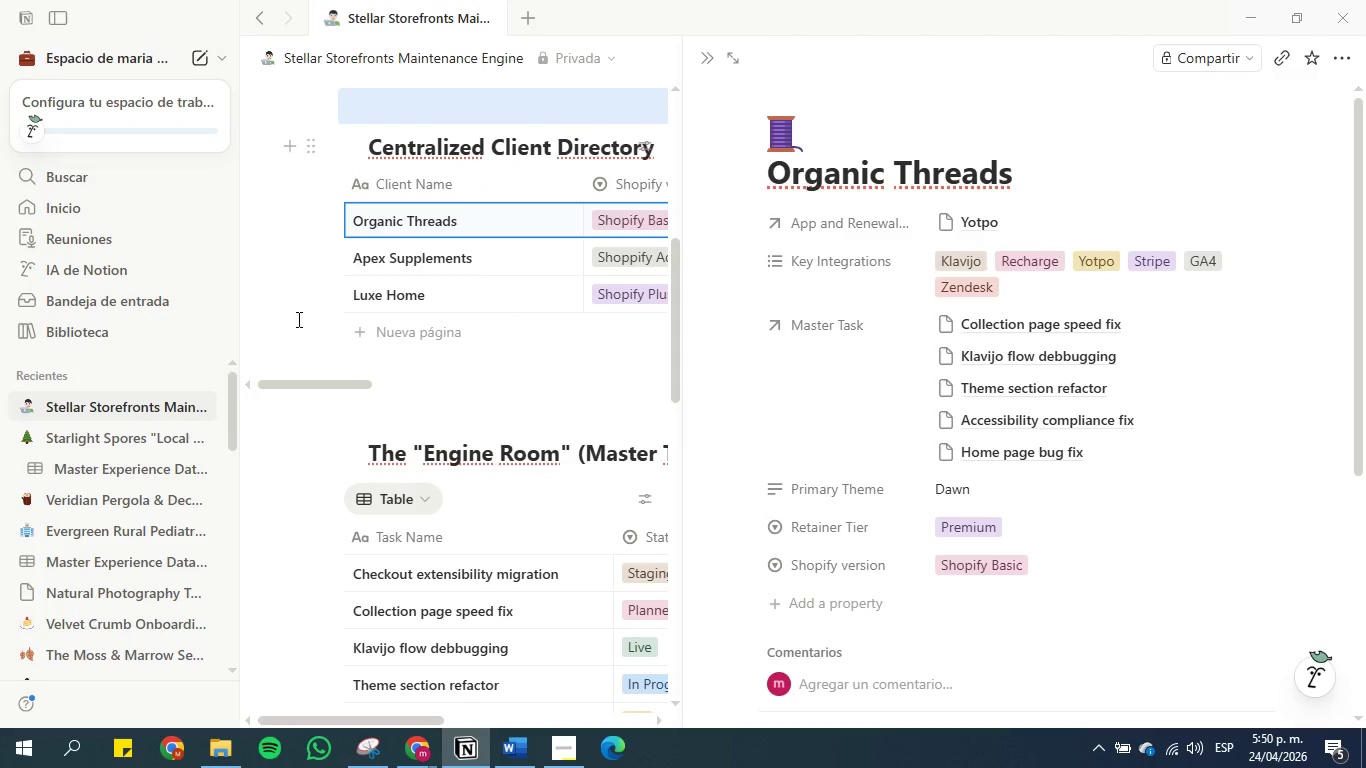 
left_click([299, 334])
 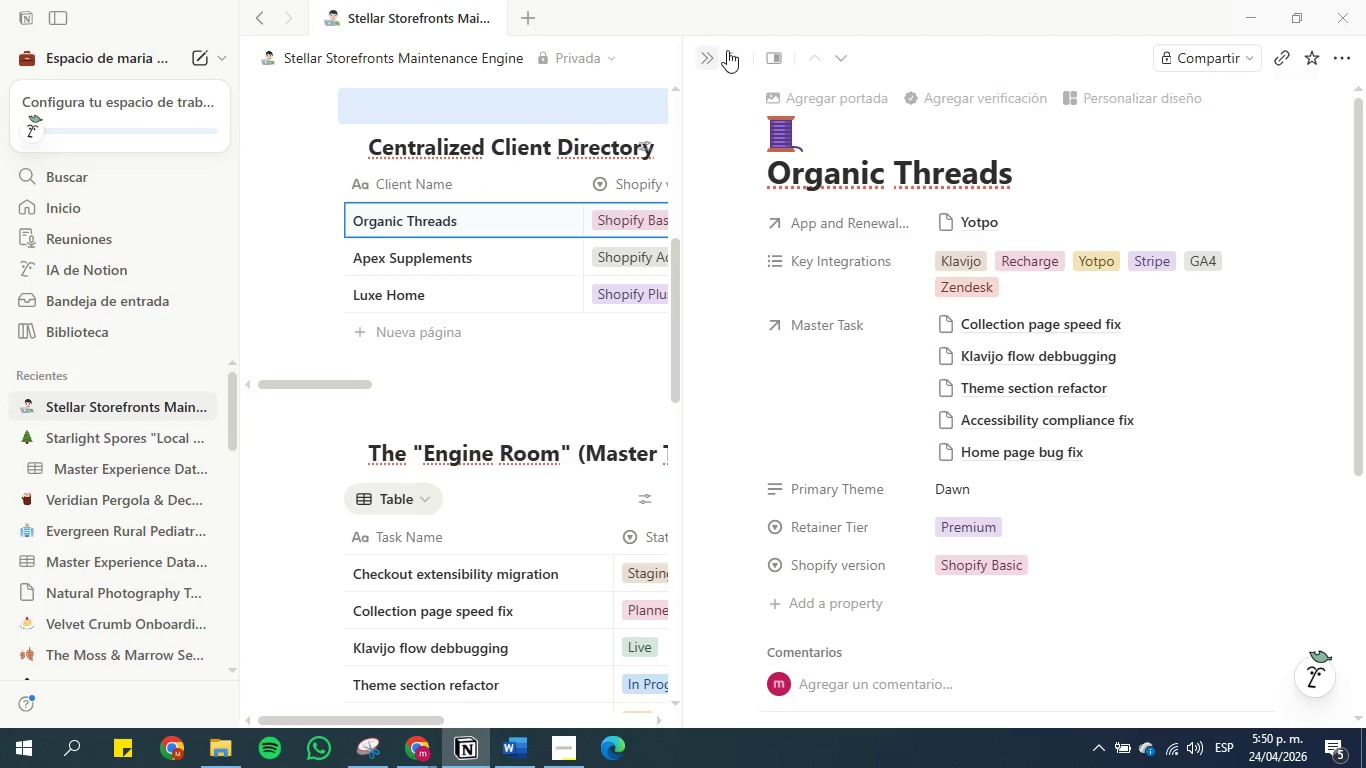 
left_click([712, 49])
 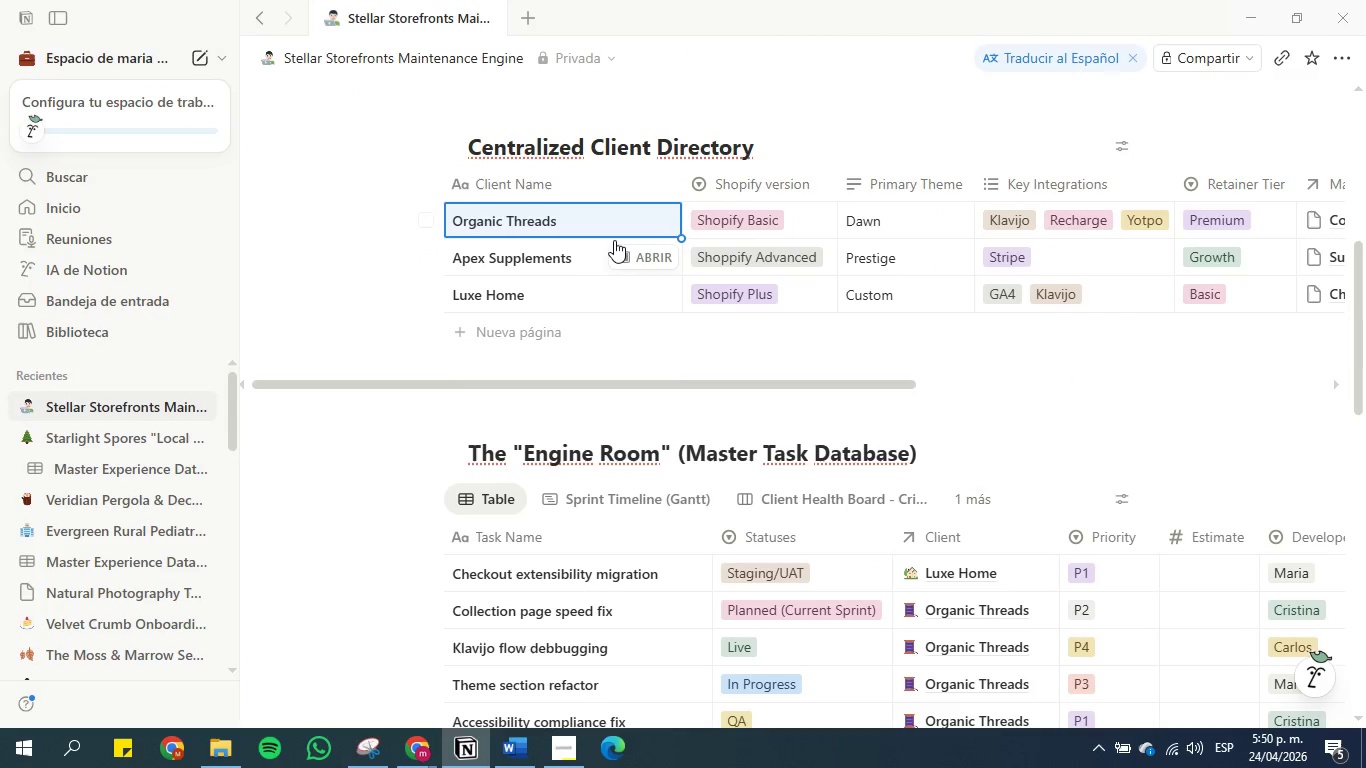 
scroll: coordinate [594, 211], scroll_direction: up, amount: 2.0
 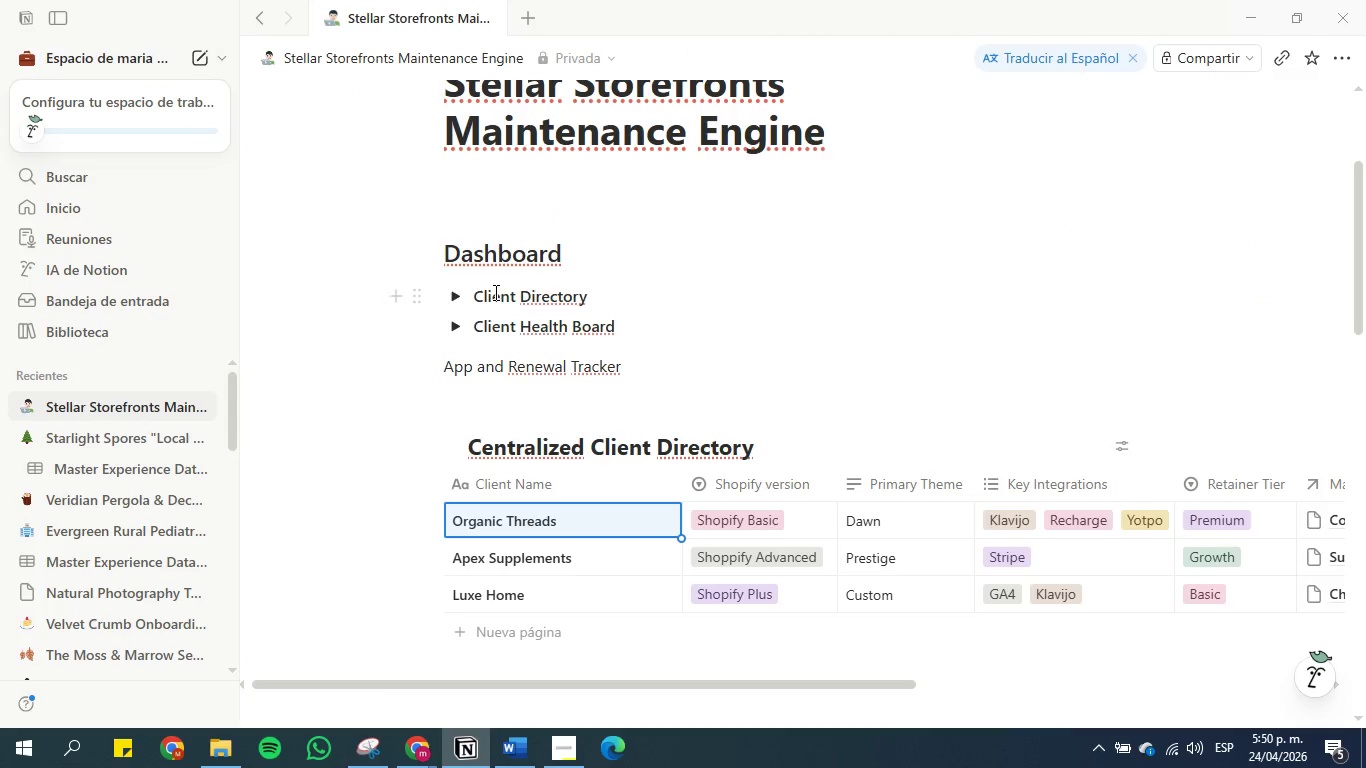 
left_click([463, 301])
 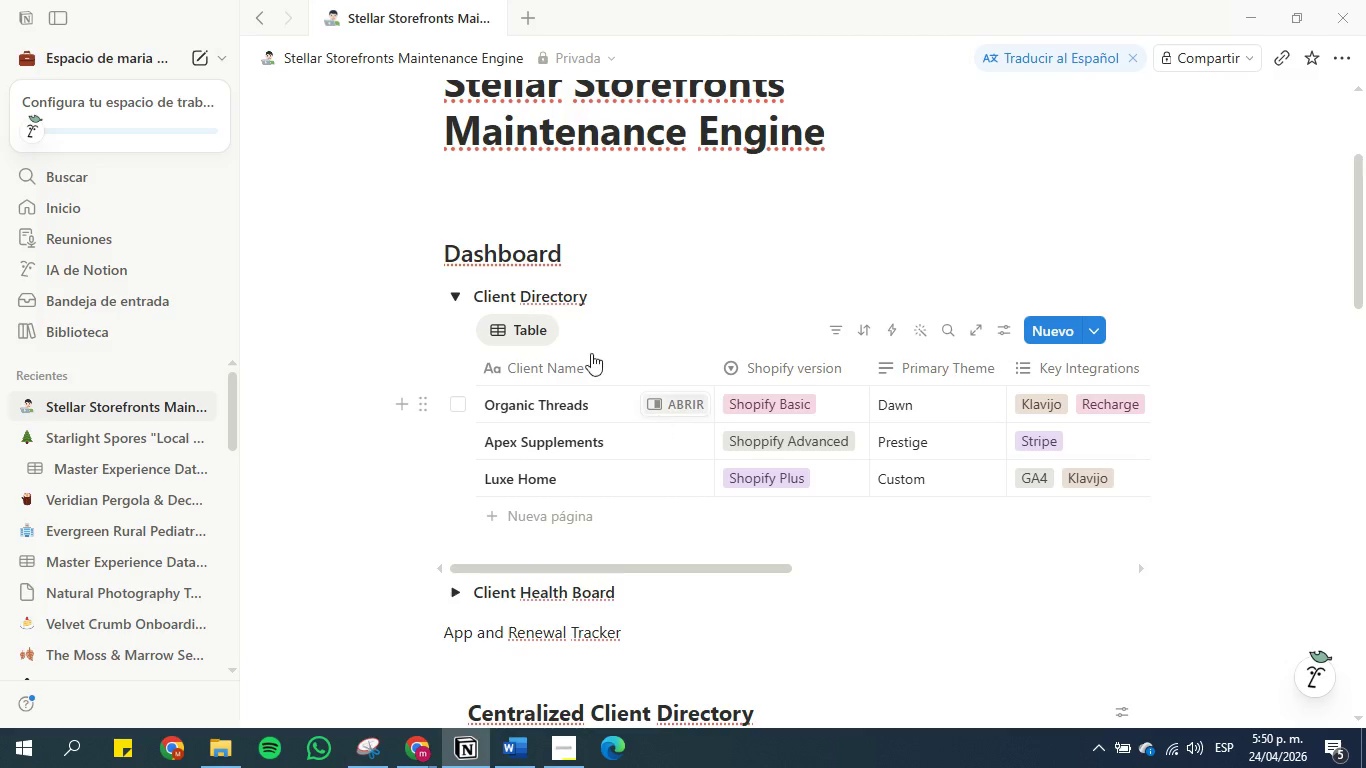 
left_click([455, 303])
 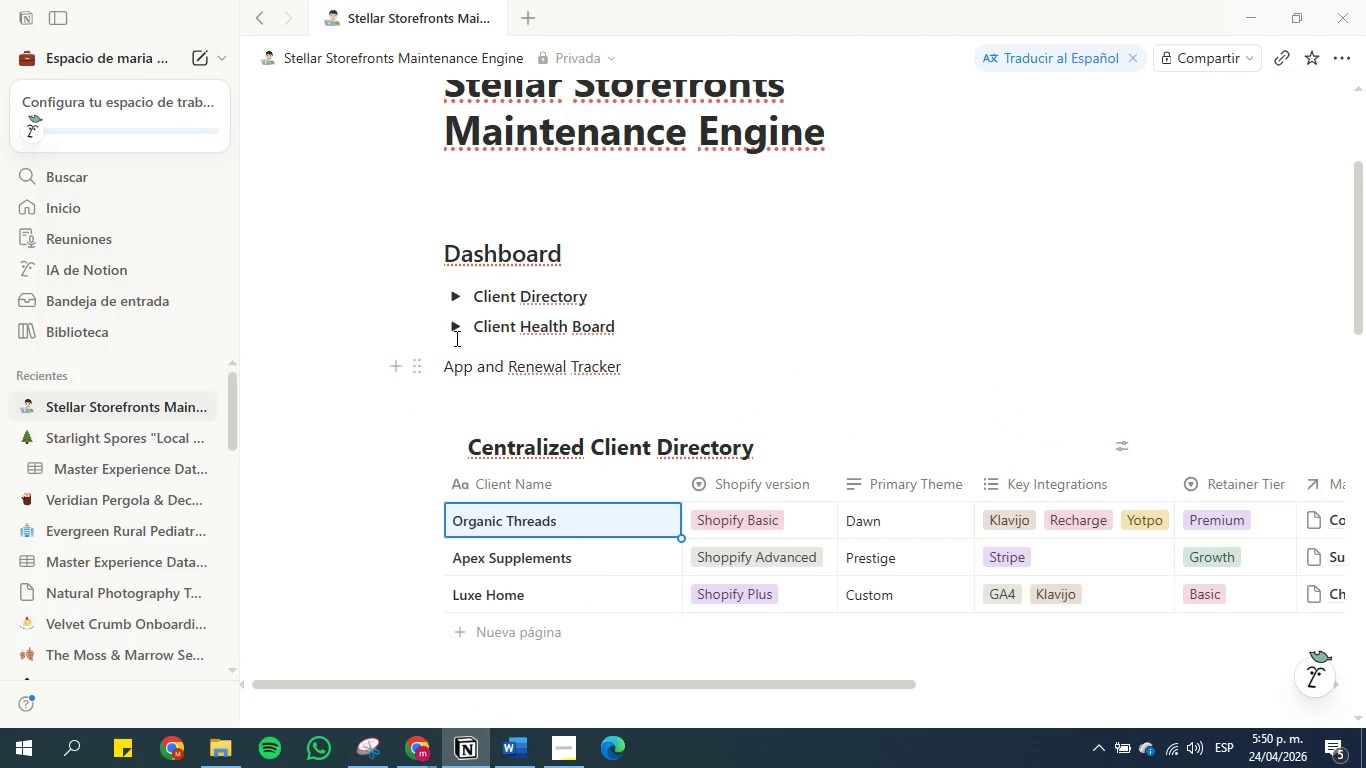 
left_click([454, 325])
 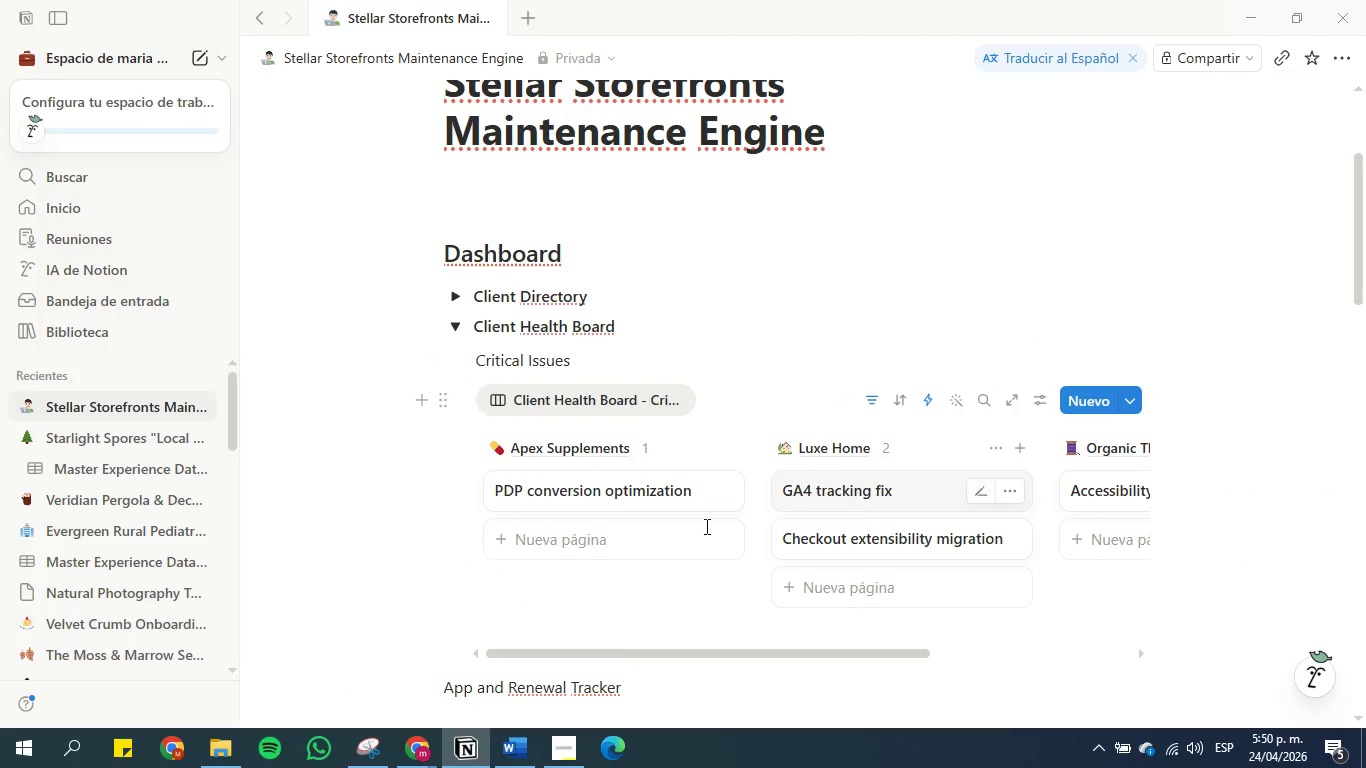 
wait(6.53)
 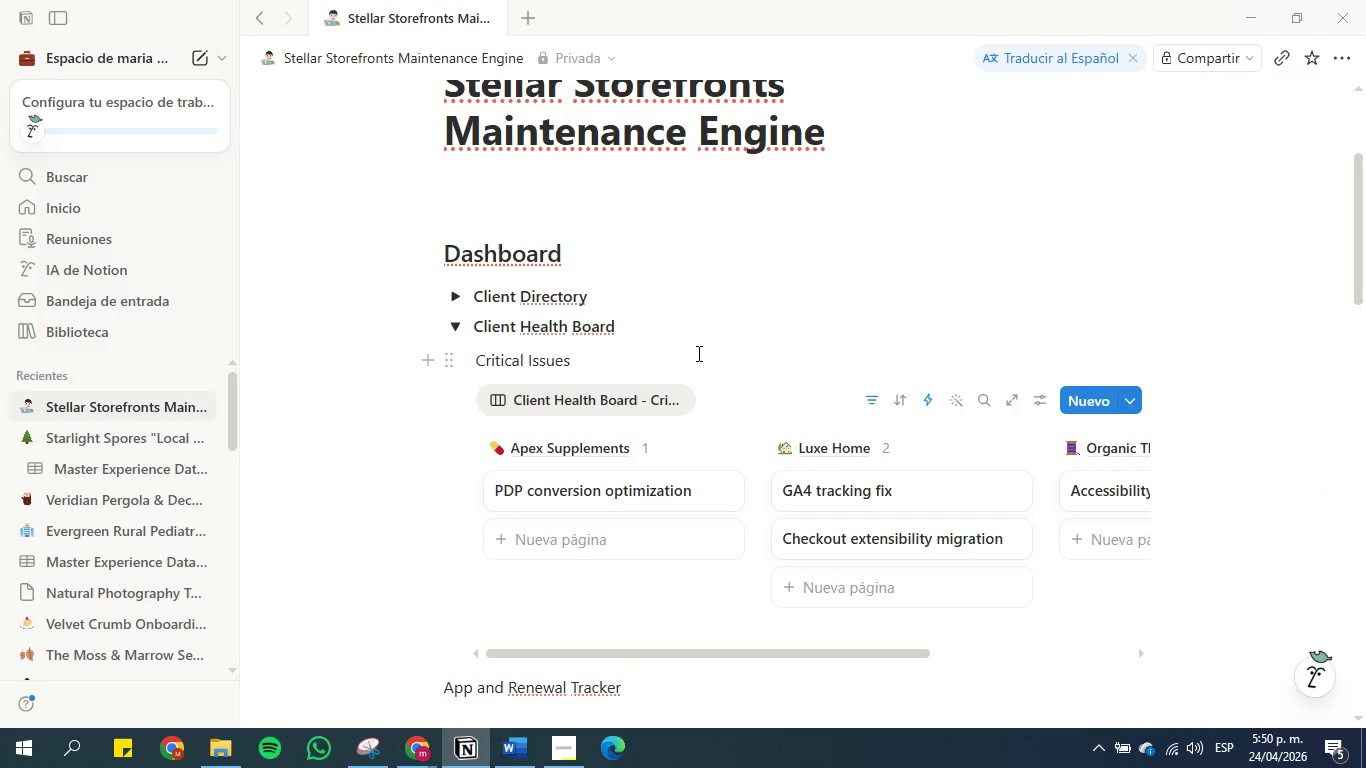 
left_click([1042, 407])
 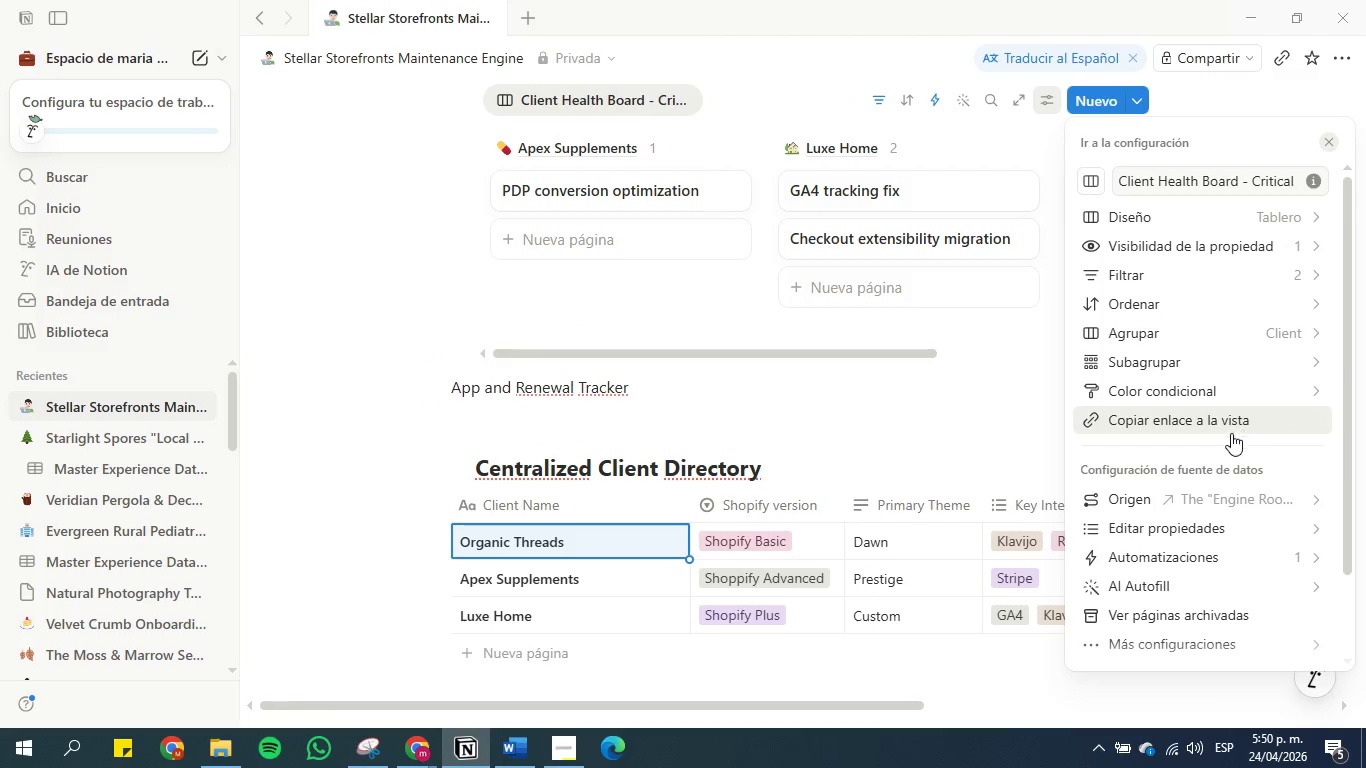 
scroll: coordinate [1222, 441], scroll_direction: none, amount: 0.0
 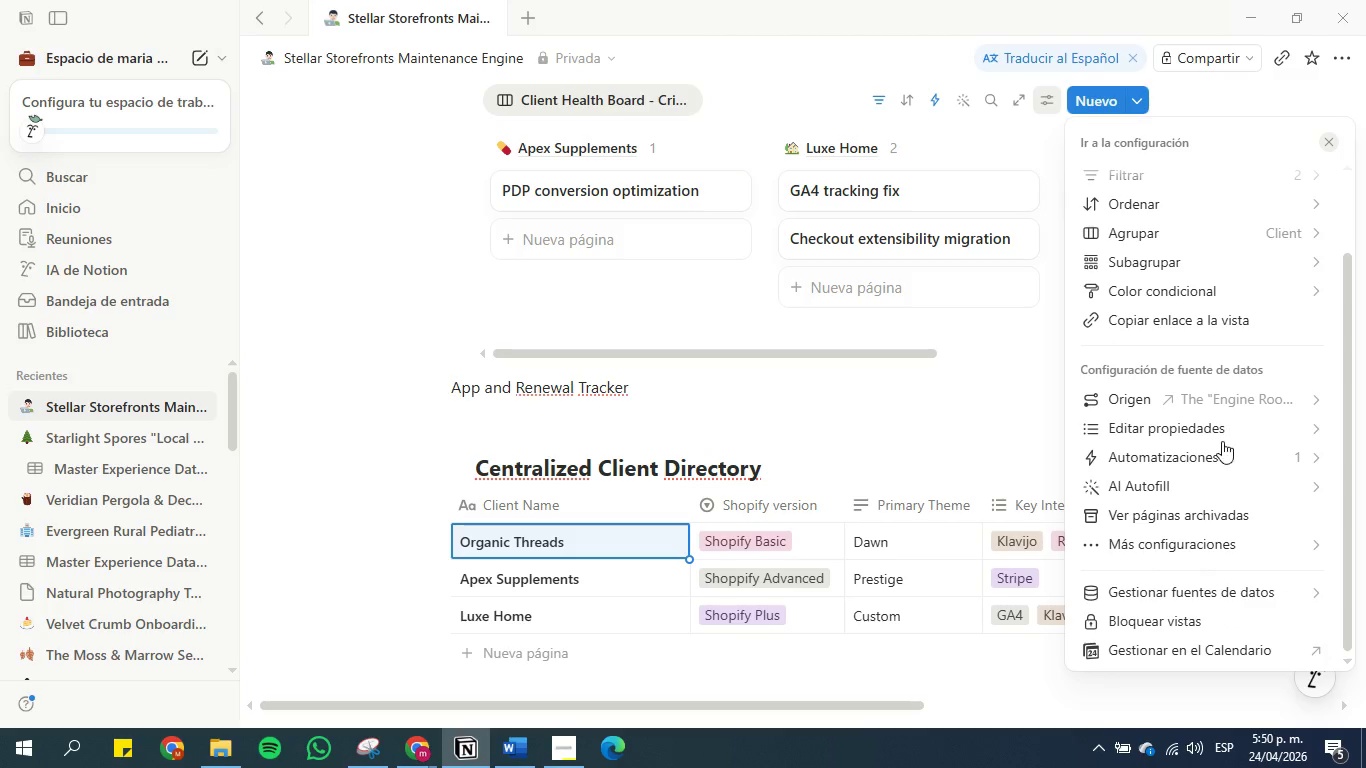 
scroll: coordinate [1222, 443], scroll_direction: down, amount: 4.0
 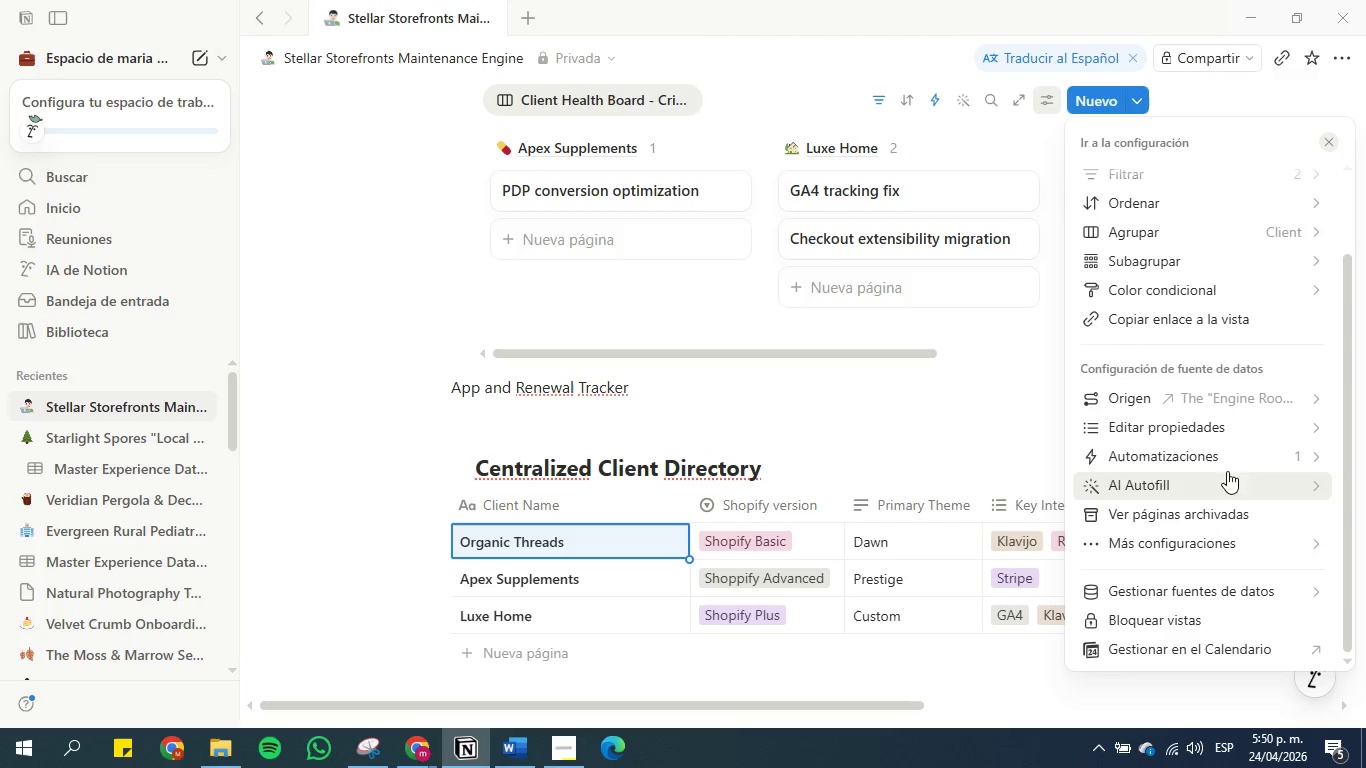 
scroll: coordinate [1214, 416], scroll_direction: up, amount: 4.0
 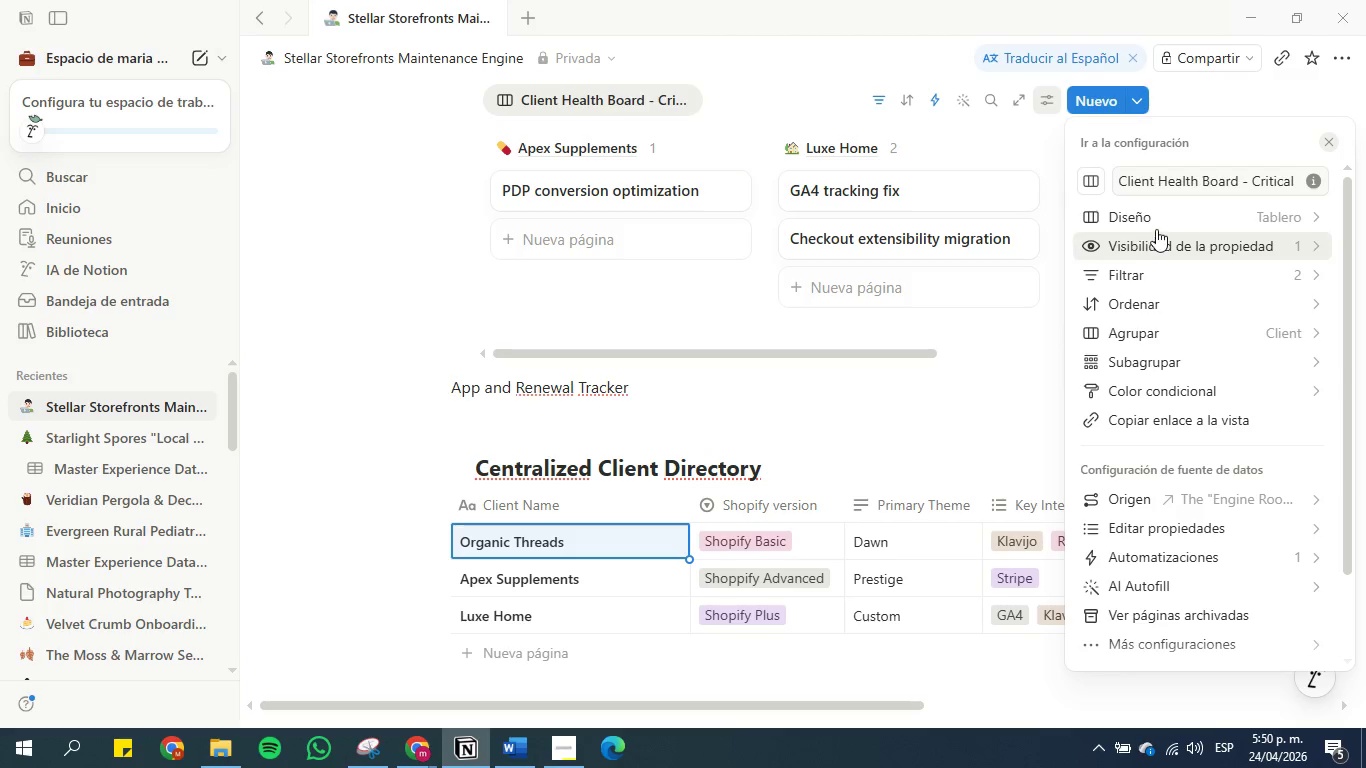 
left_click([1157, 220])
 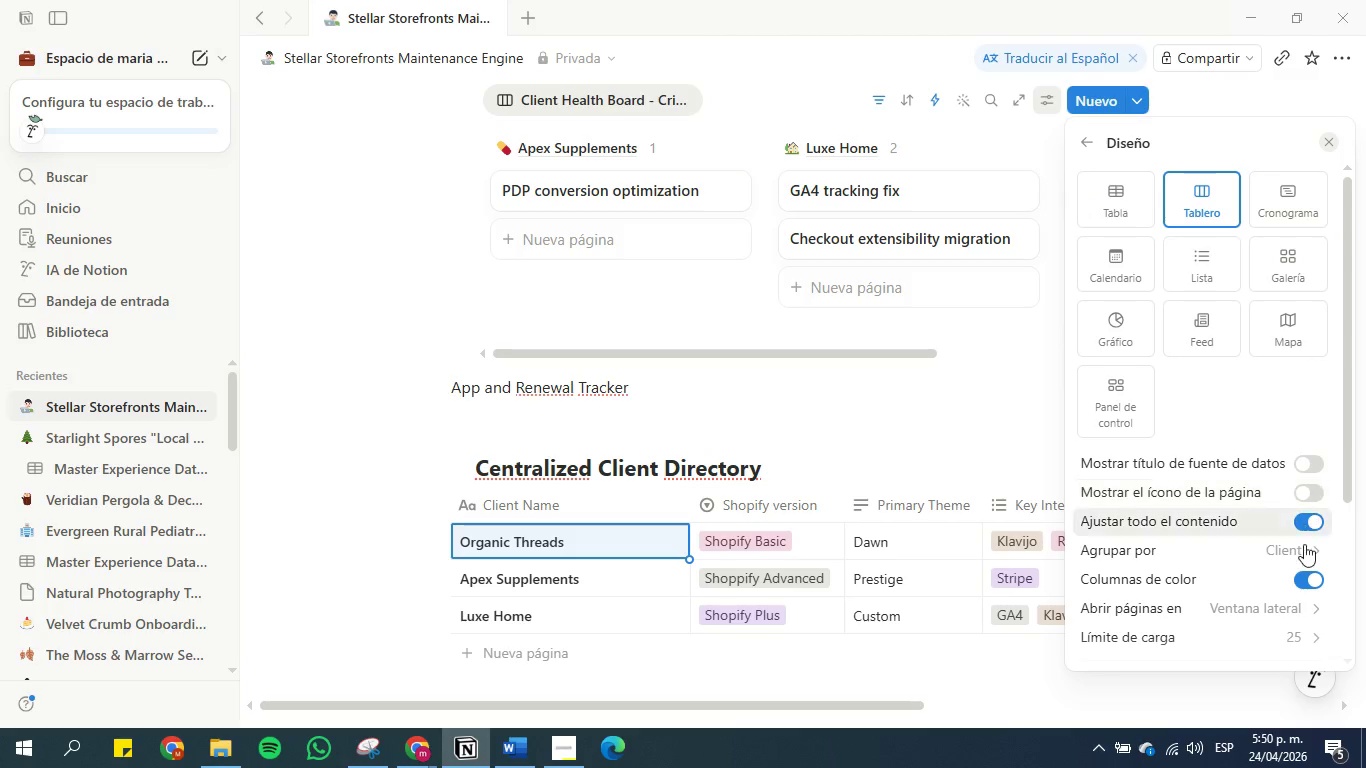 
scroll: coordinate [1304, 554], scroll_direction: none, amount: 0.0
 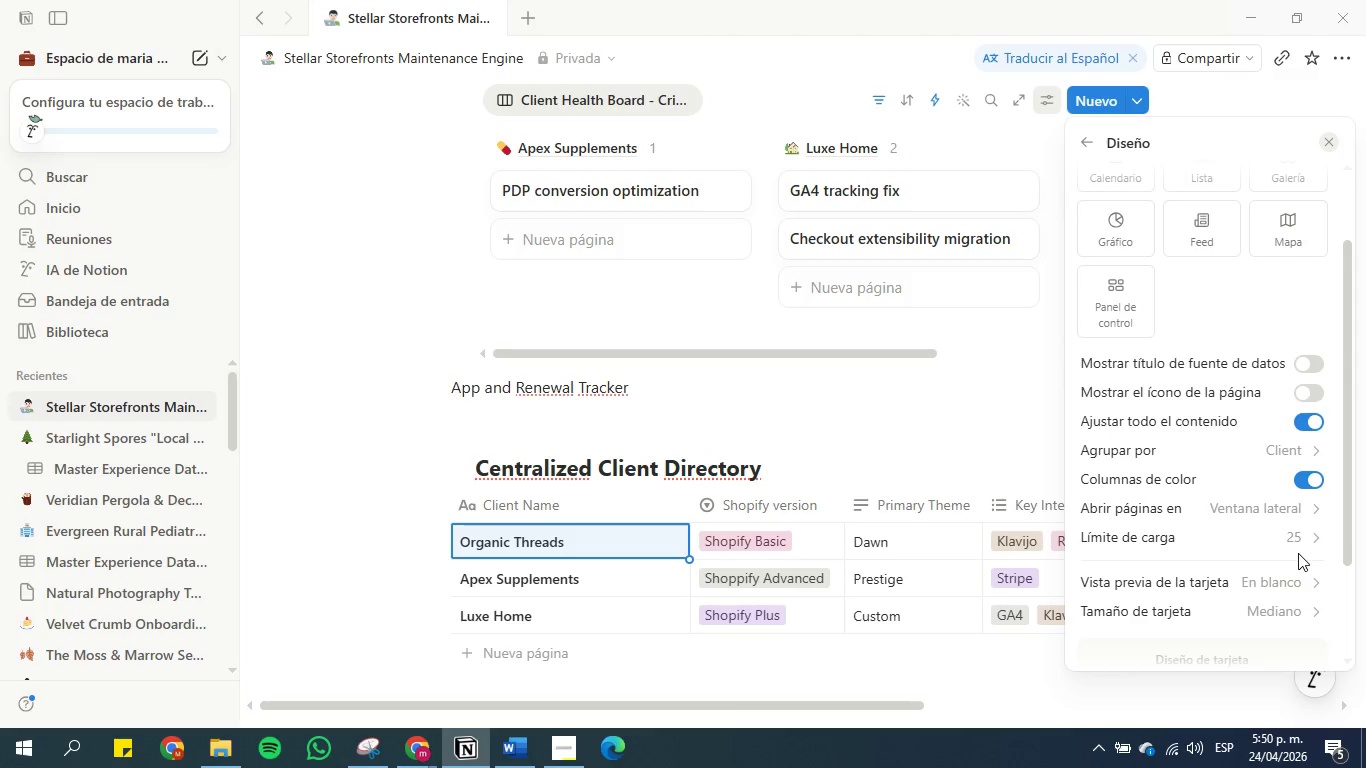 
scroll: coordinate [1297, 551], scroll_direction: down, amount: 1.0
 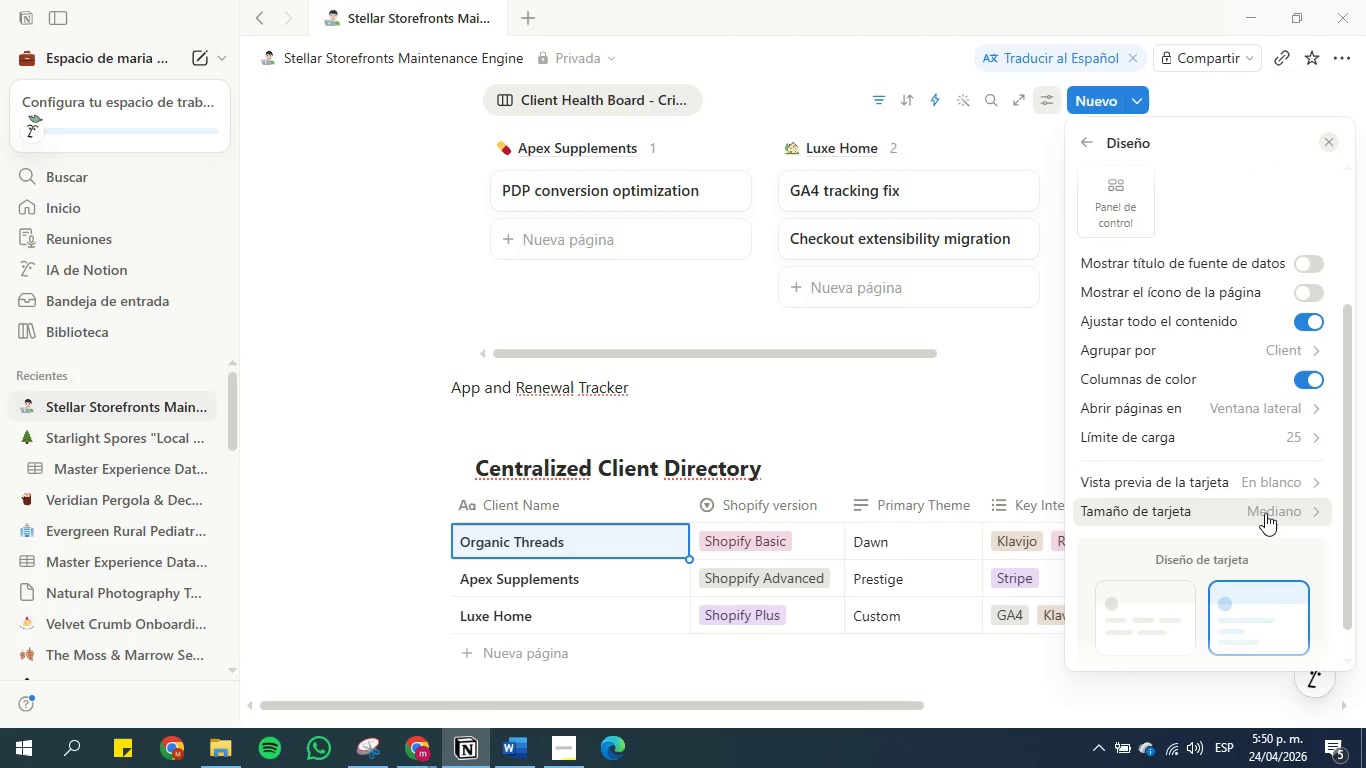 
left_click([1265, 513])
 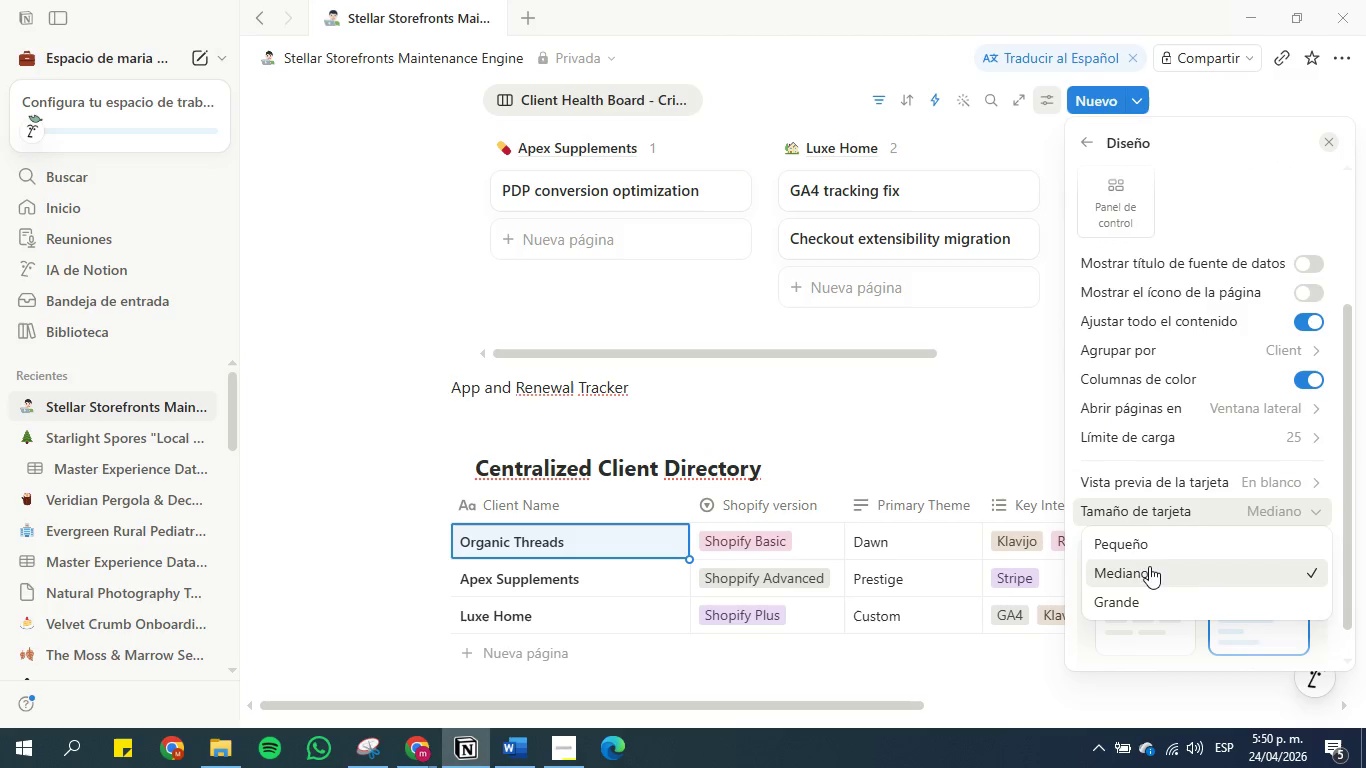 
left_click([1149, 551])
 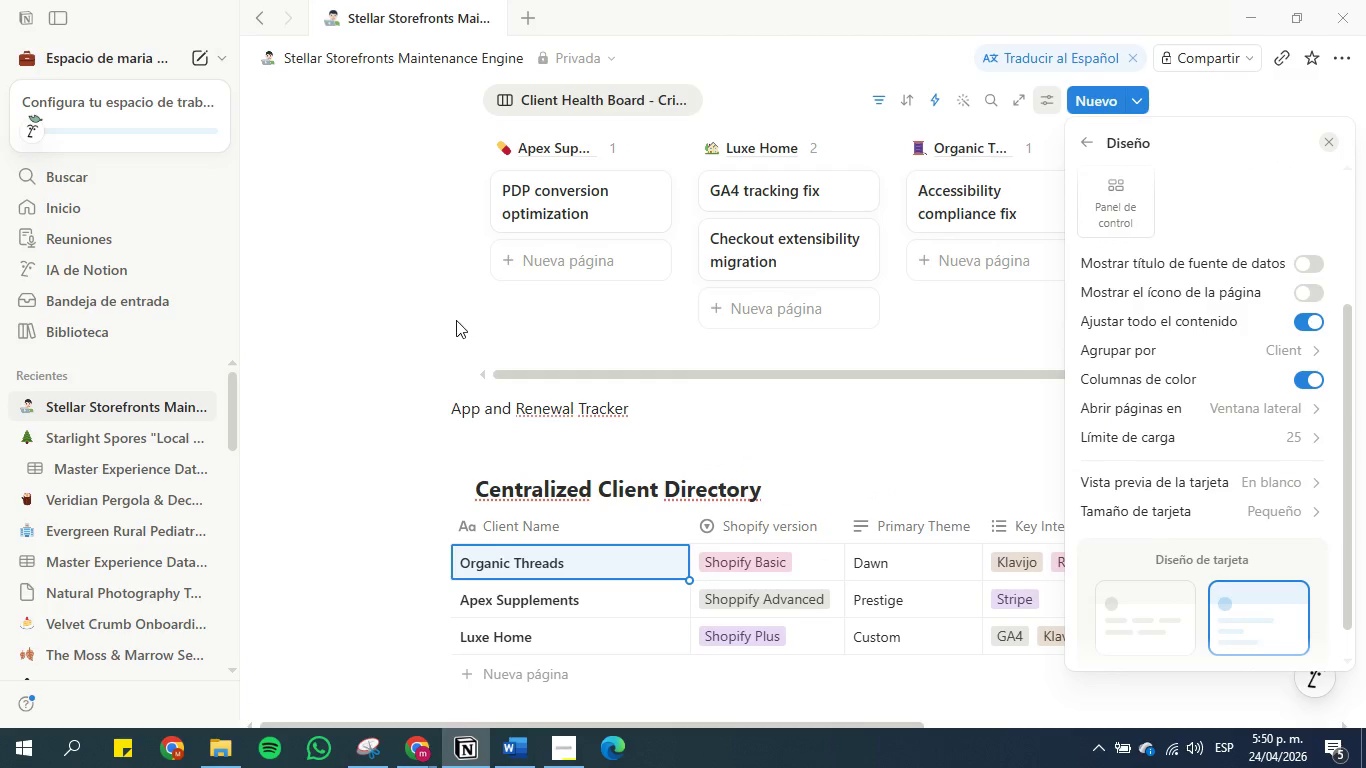 
left_click([454, 320])
 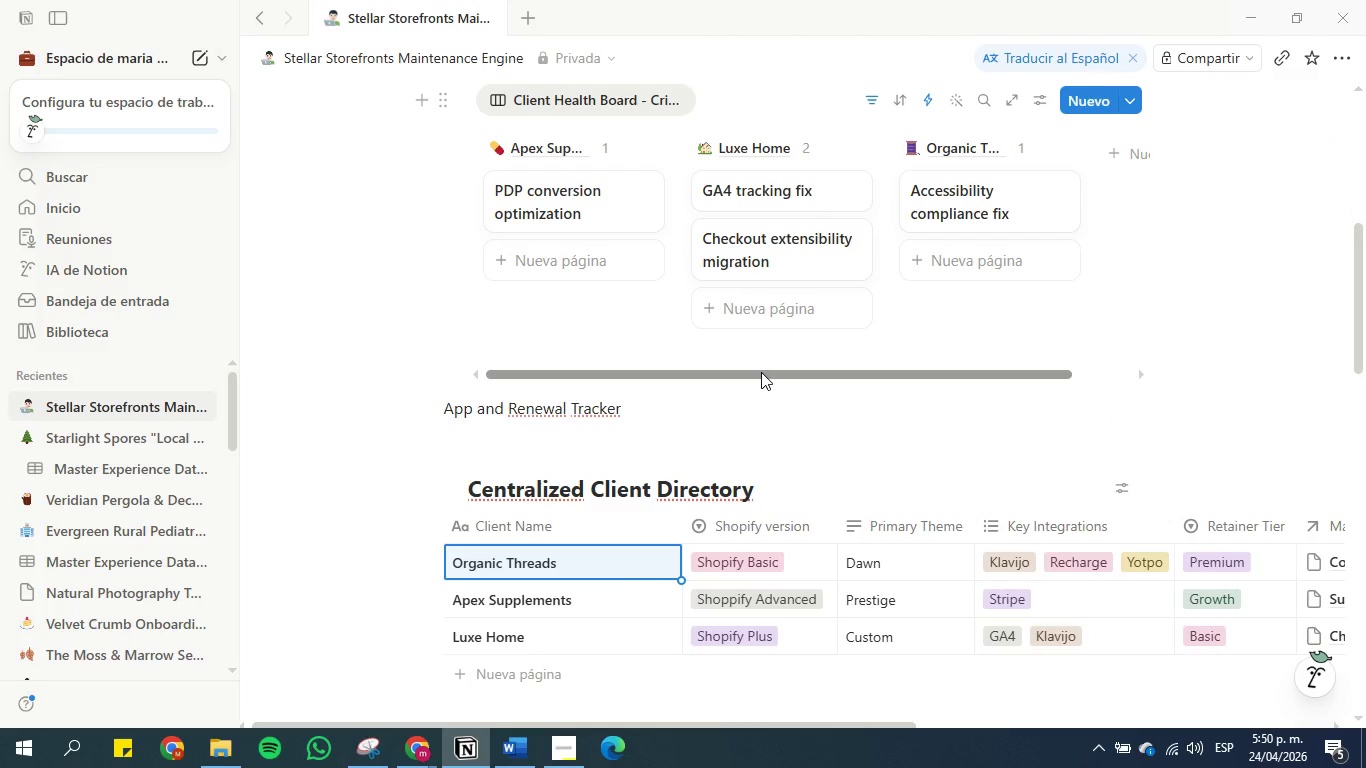 
scroll: coordinate [673, 349], scroll_direction: none, amount: 0.0
 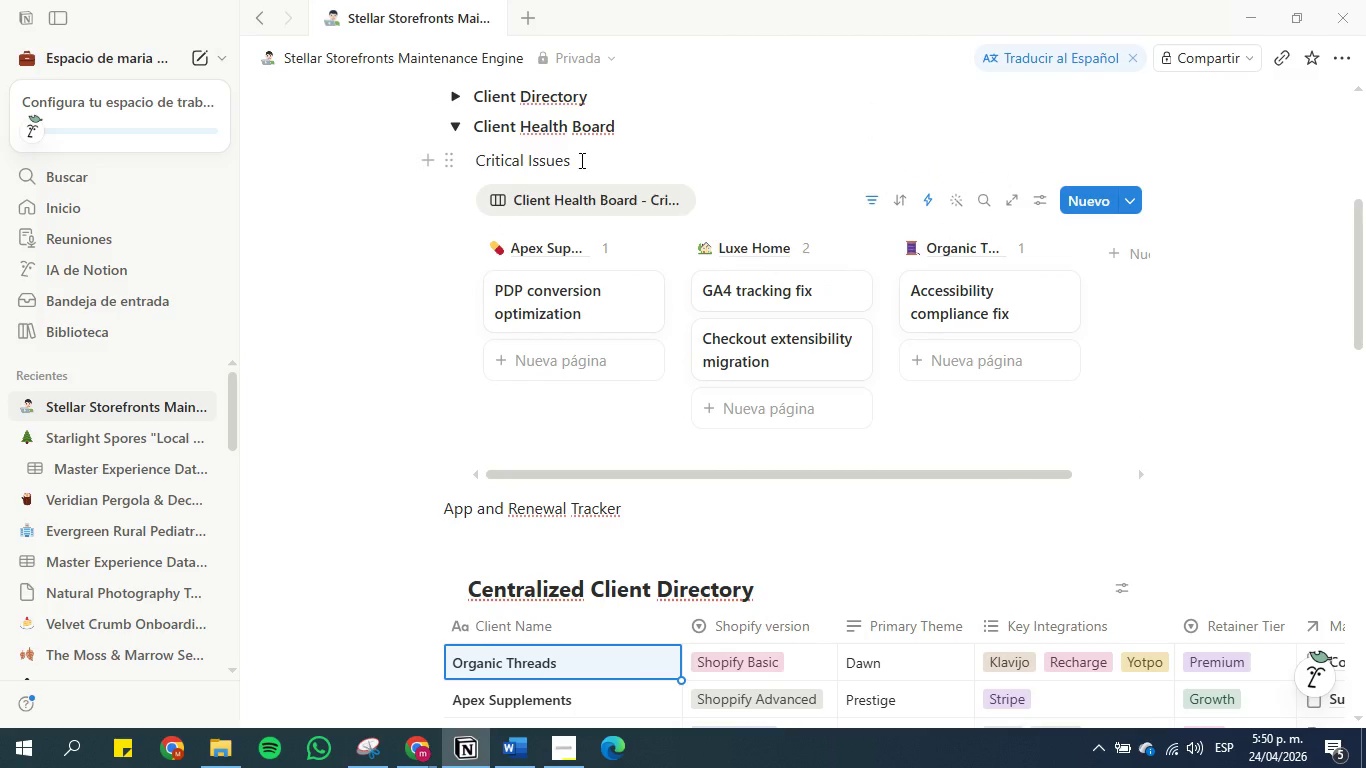 
left_click([580, 160])
 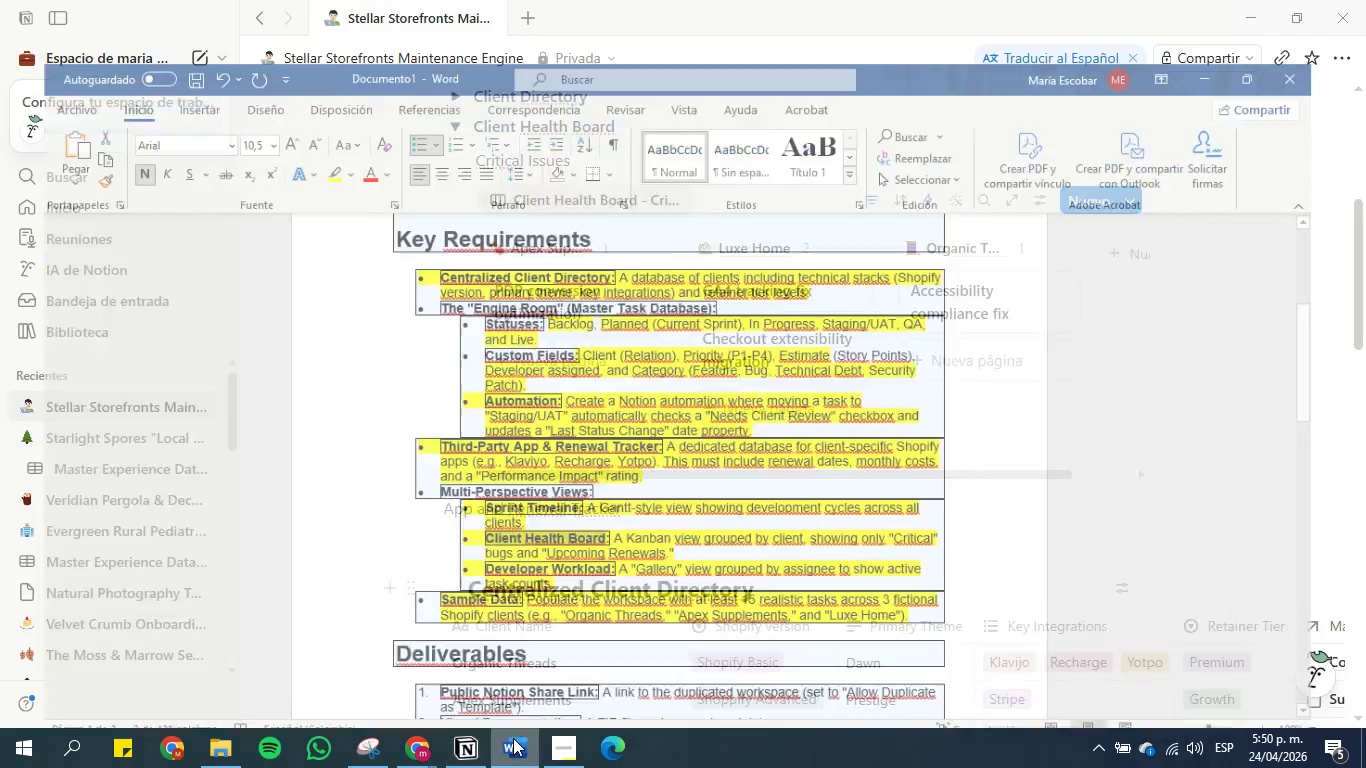 
left_click([800, 330])
 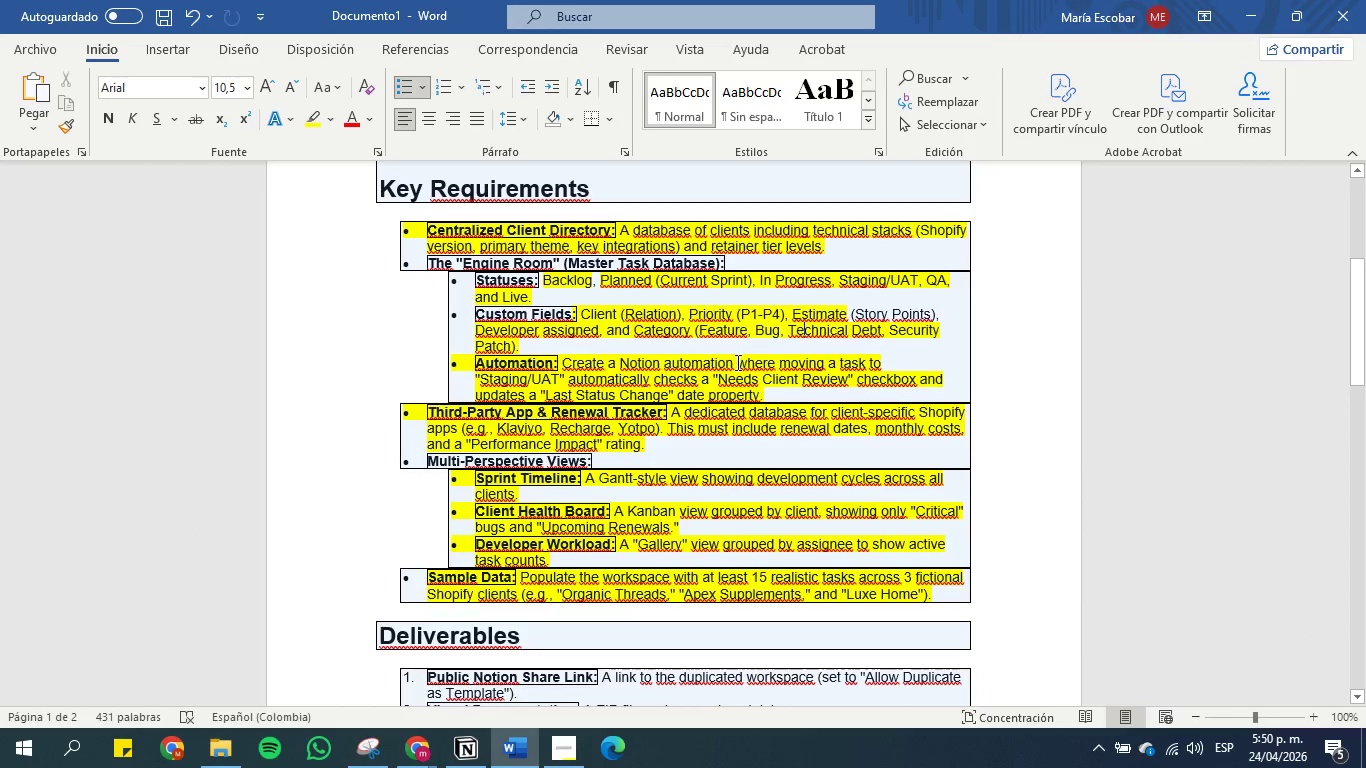 
scroll: coordinate [757, 412], scroll_direction: none, amount: 0.0
 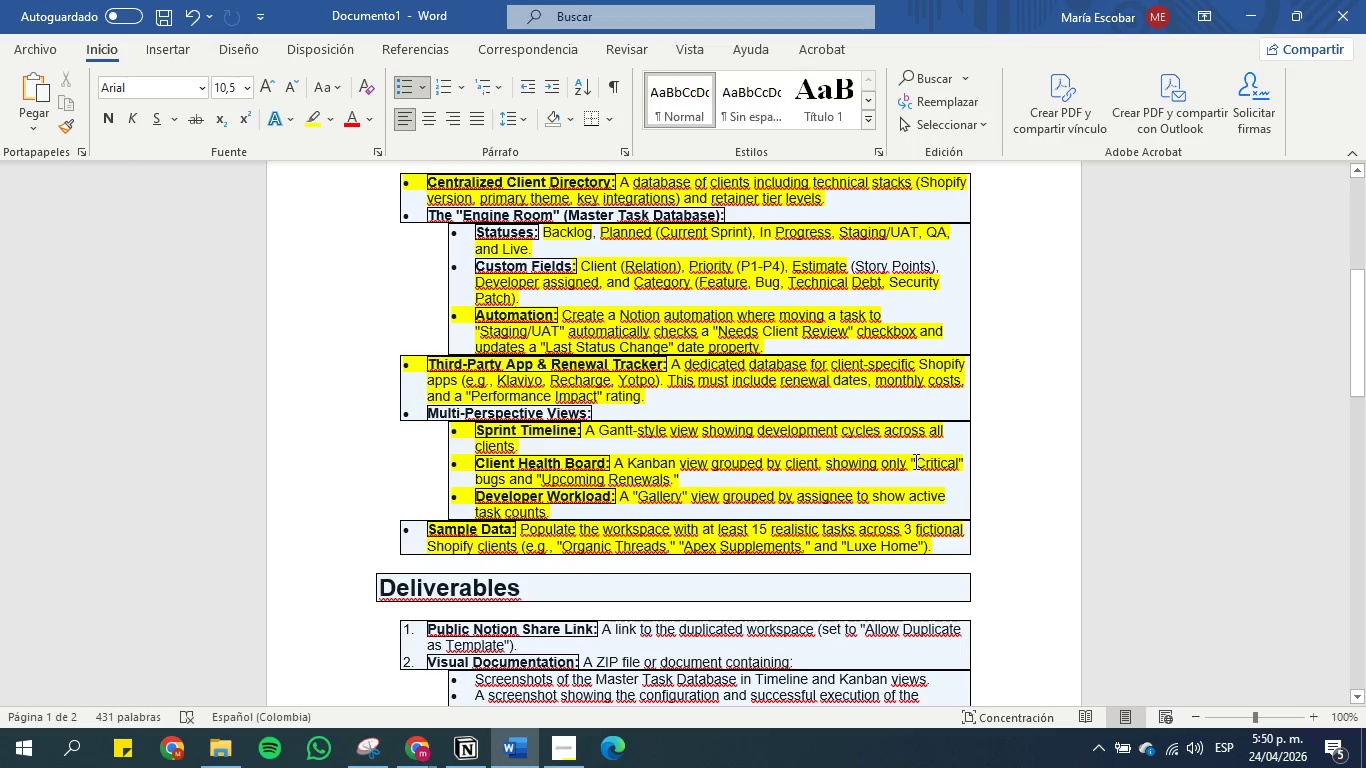 
wait(10.82)
 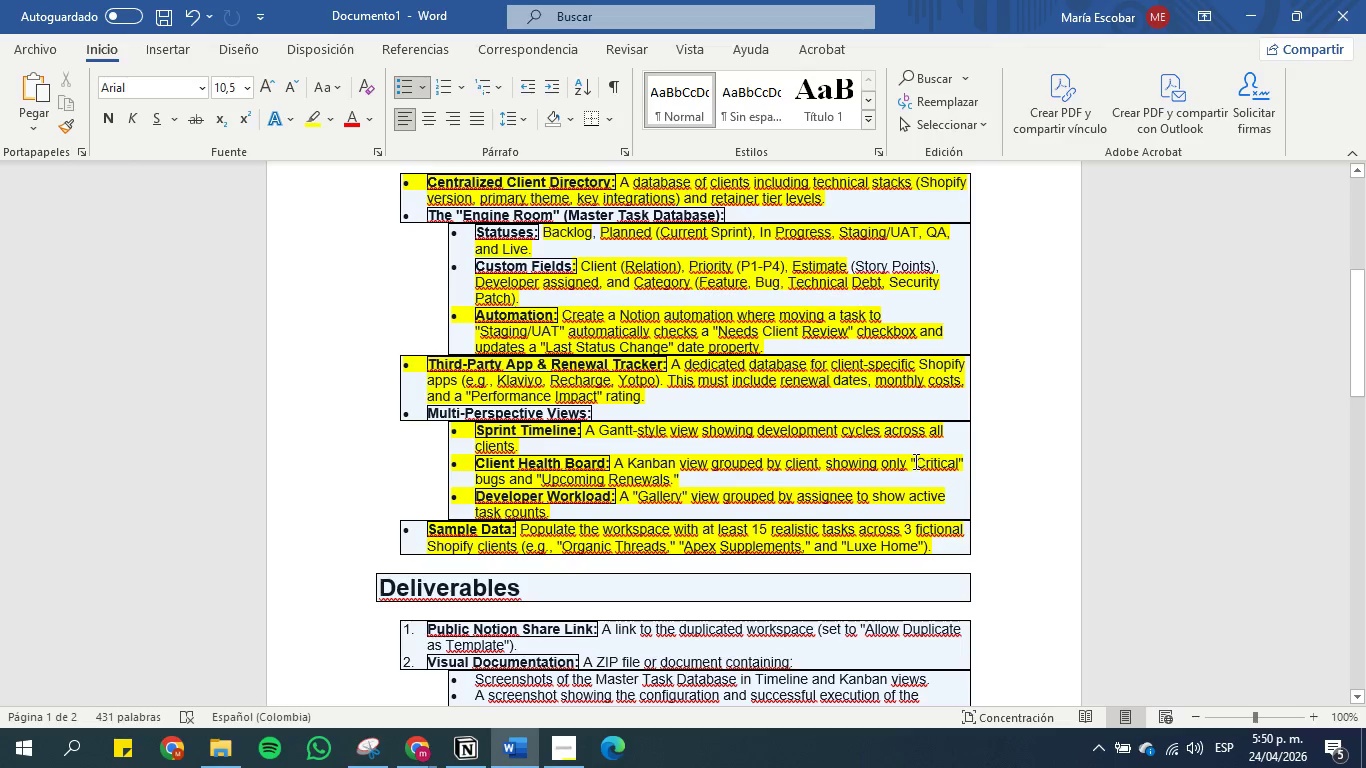 
left_click([1241, 19])
 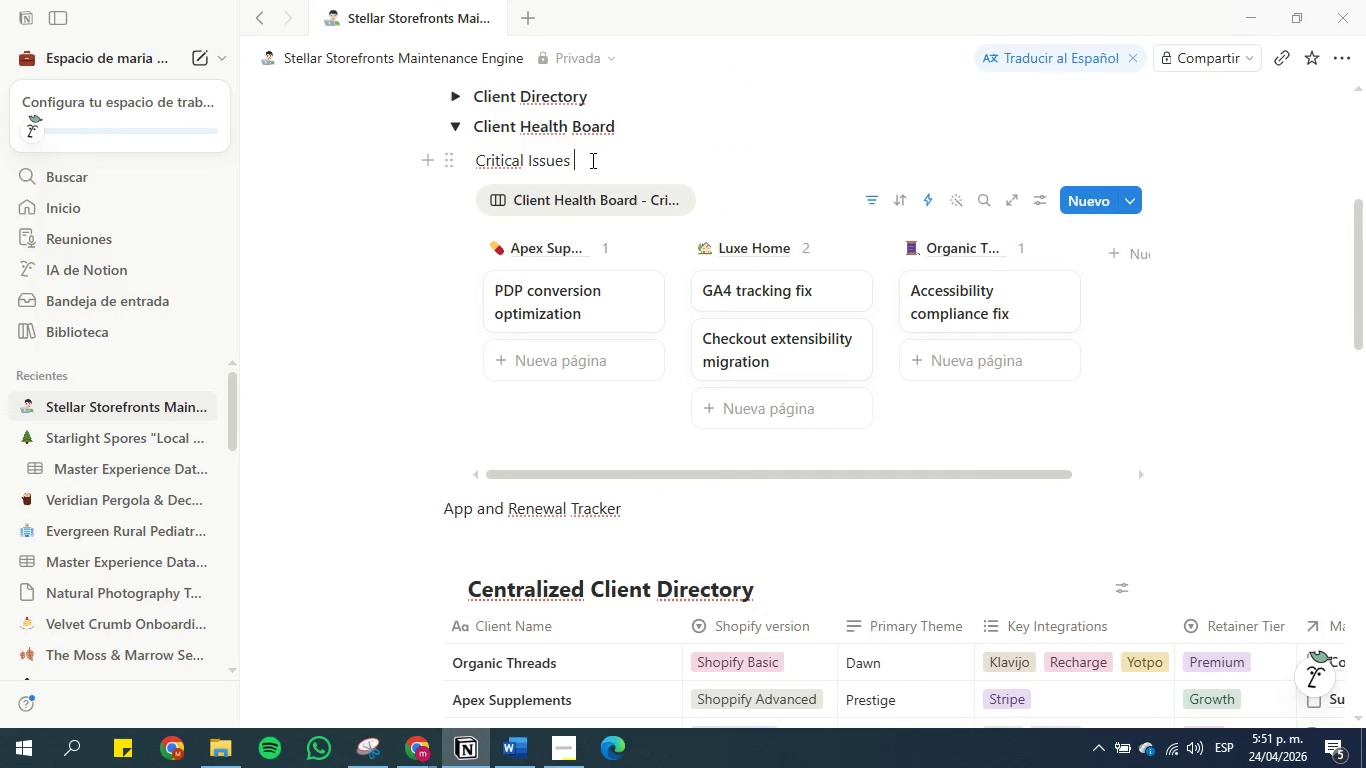 
key(Backspace)
type( -[Break] P1 Bugs)
 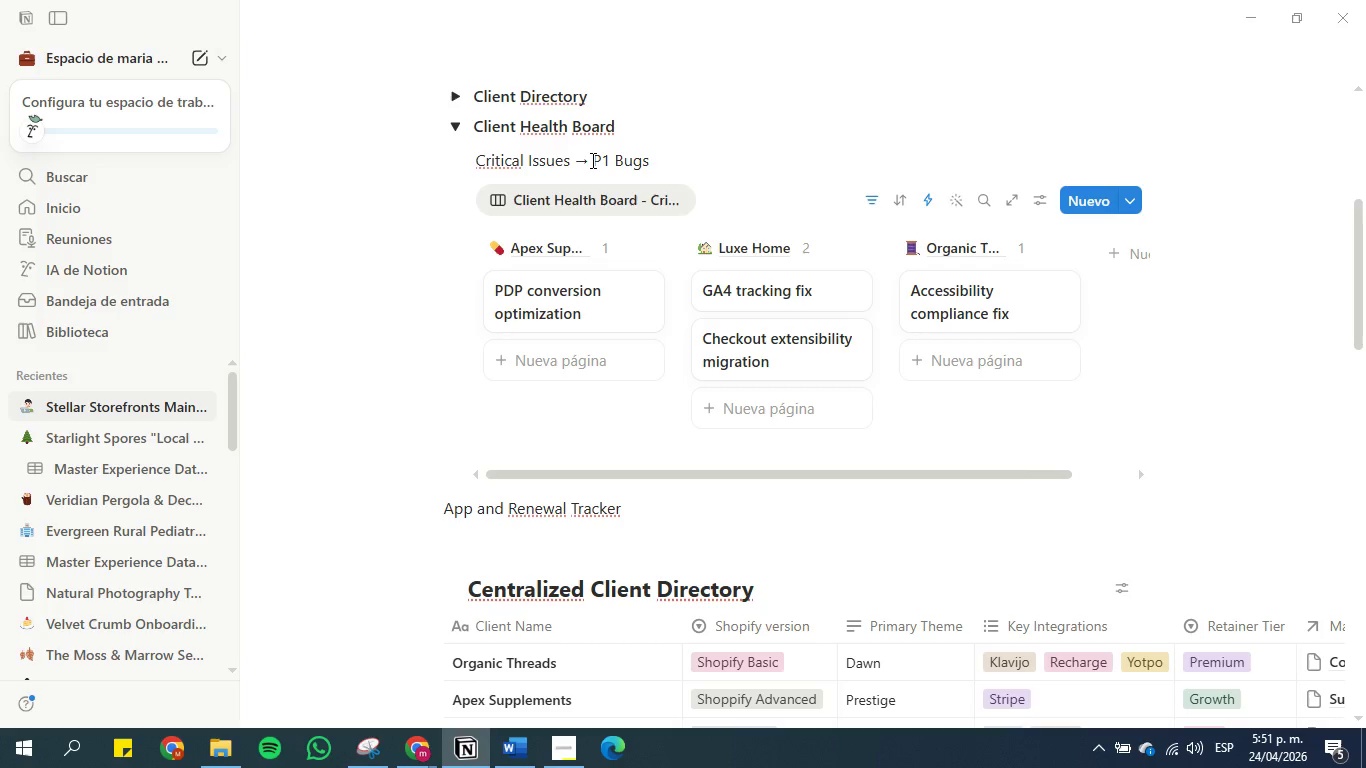 
left_click_drag(start_coordinate=[656, 160], to_coordinate=[614, 163])
 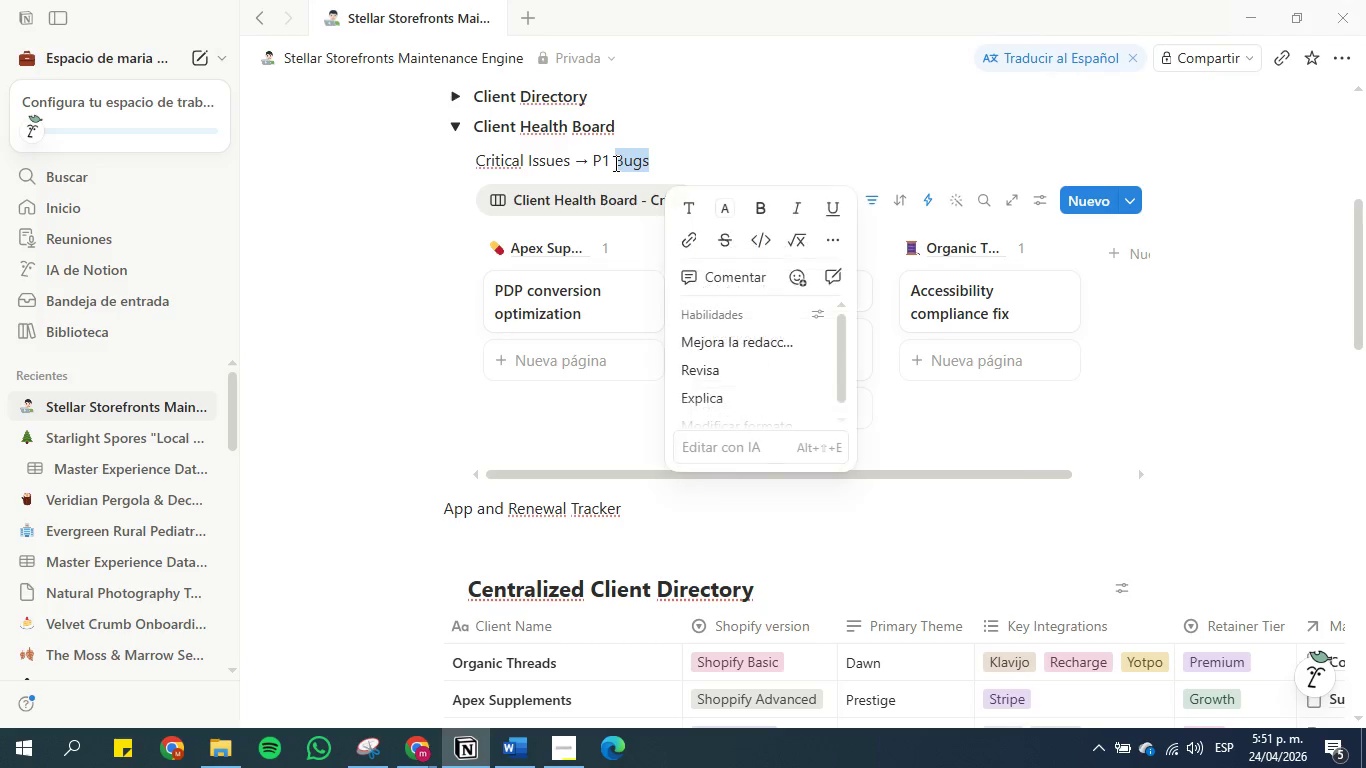 
key(Control+C)
 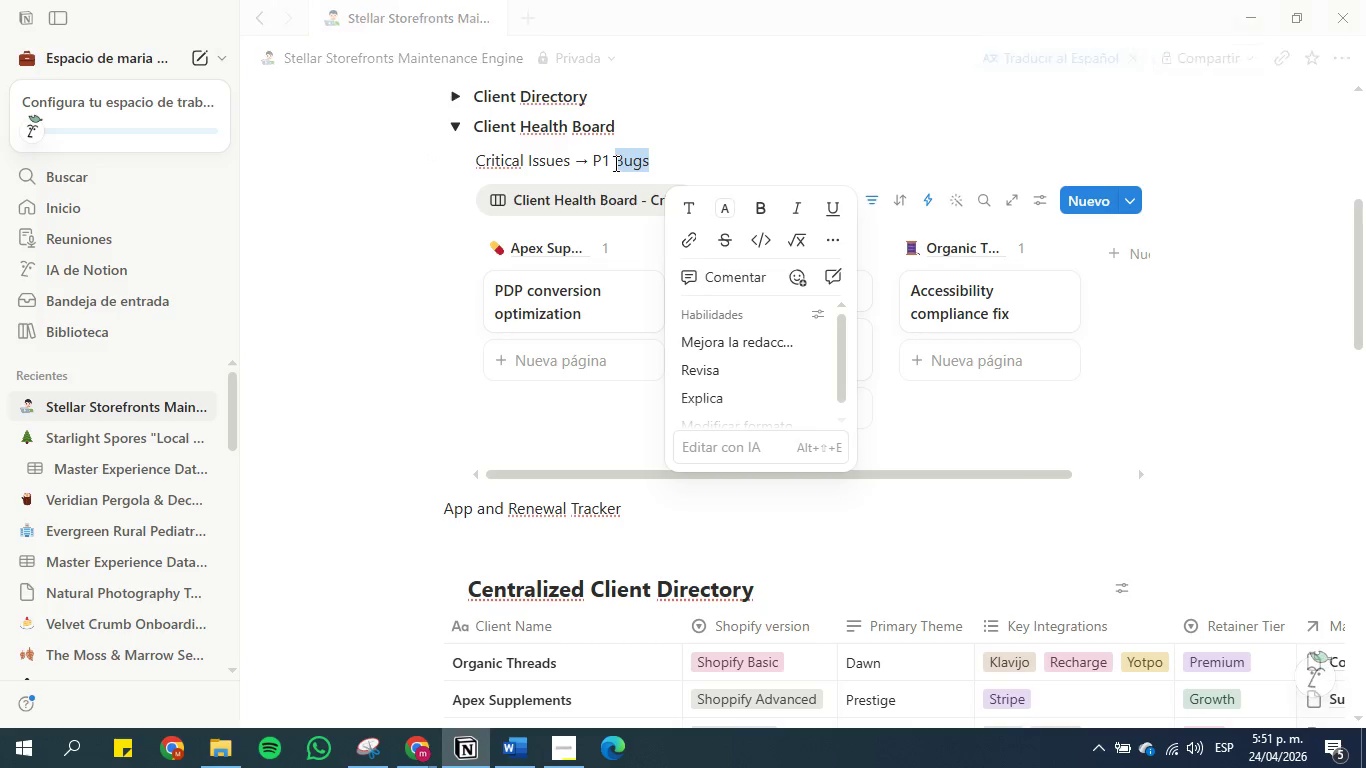 
key(Backspace)
 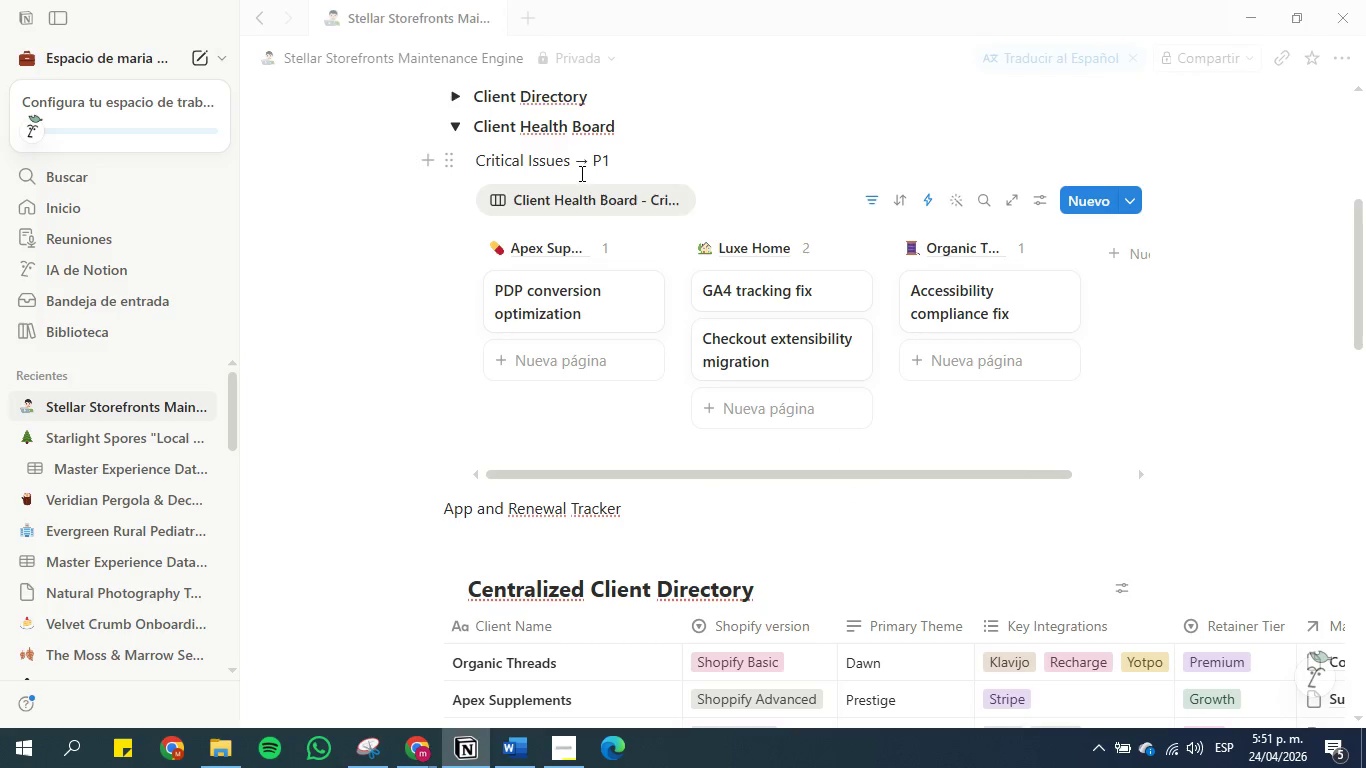 
left_click([594, 161])
 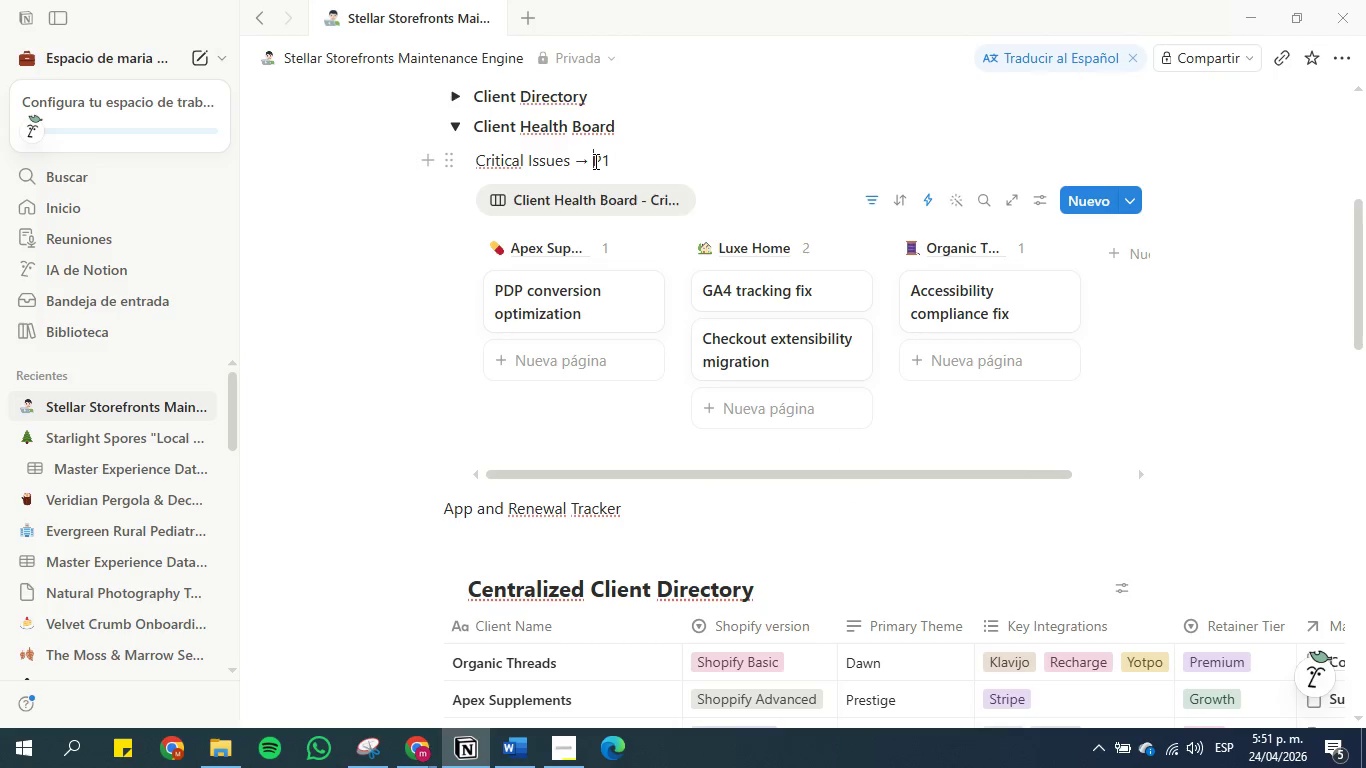 
key(Control+V)
 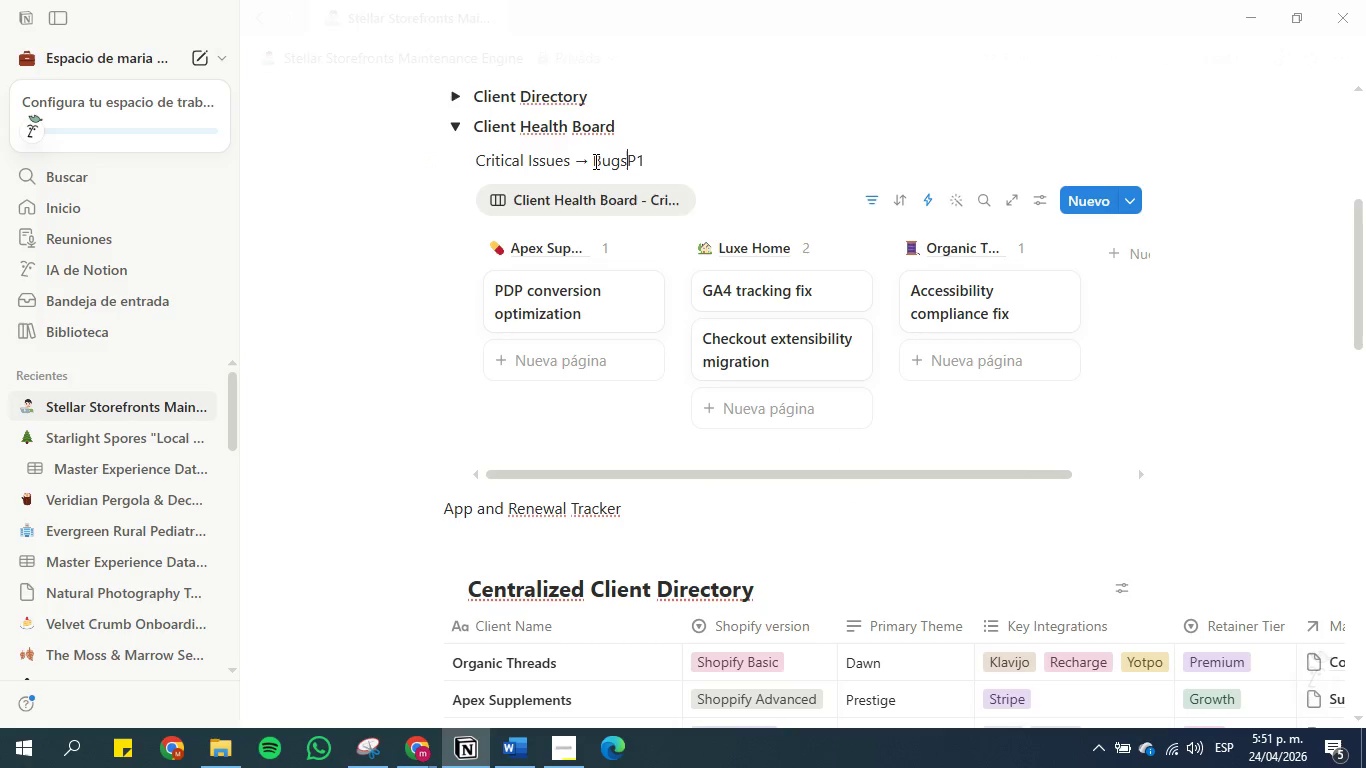 
type( con )
 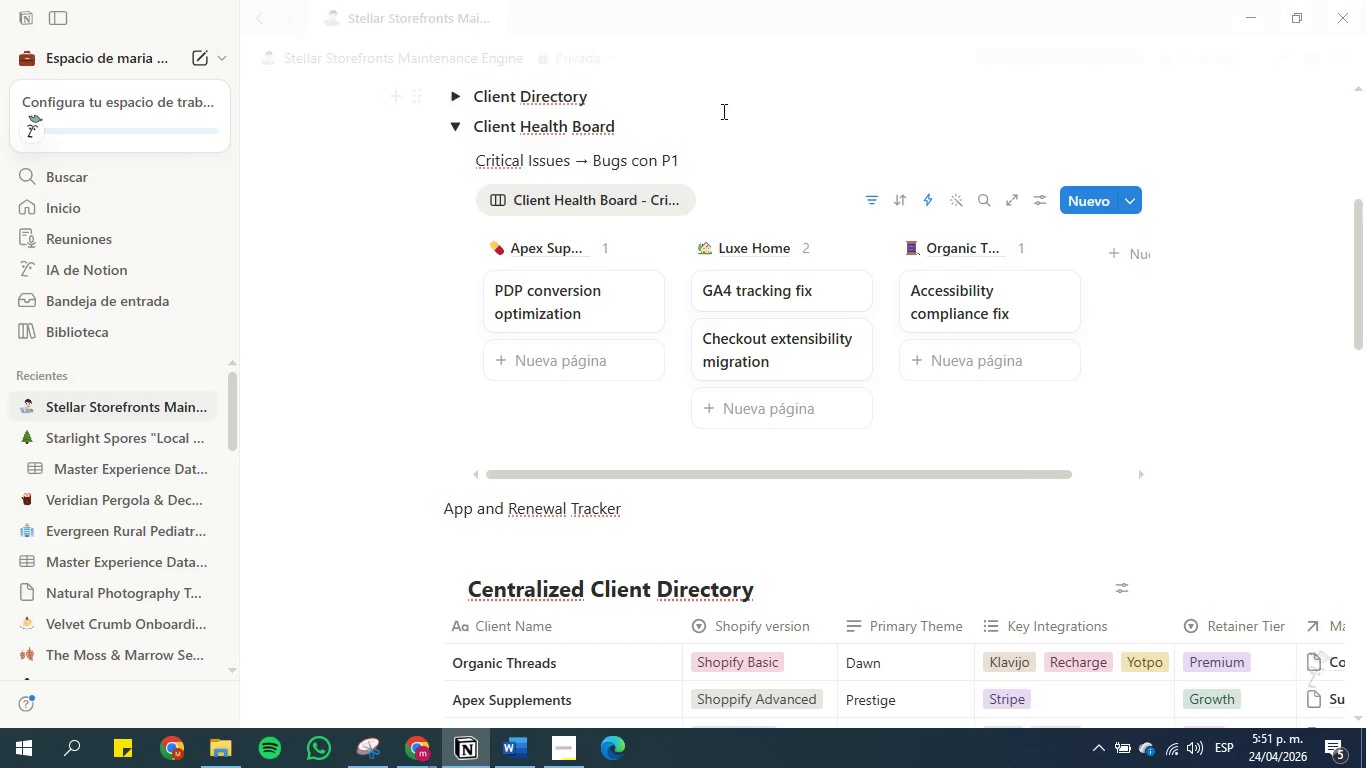 
left_click([732, 155])
 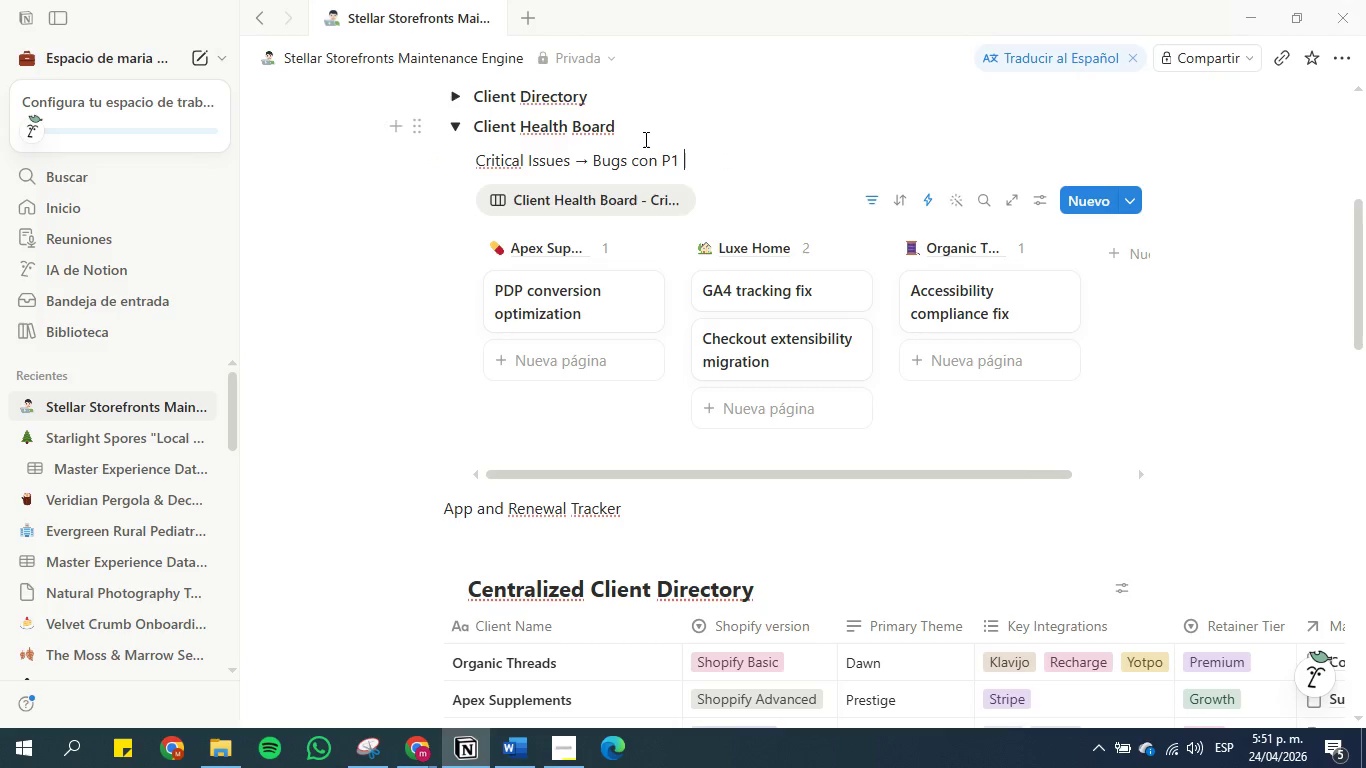 
wait(11.7)
 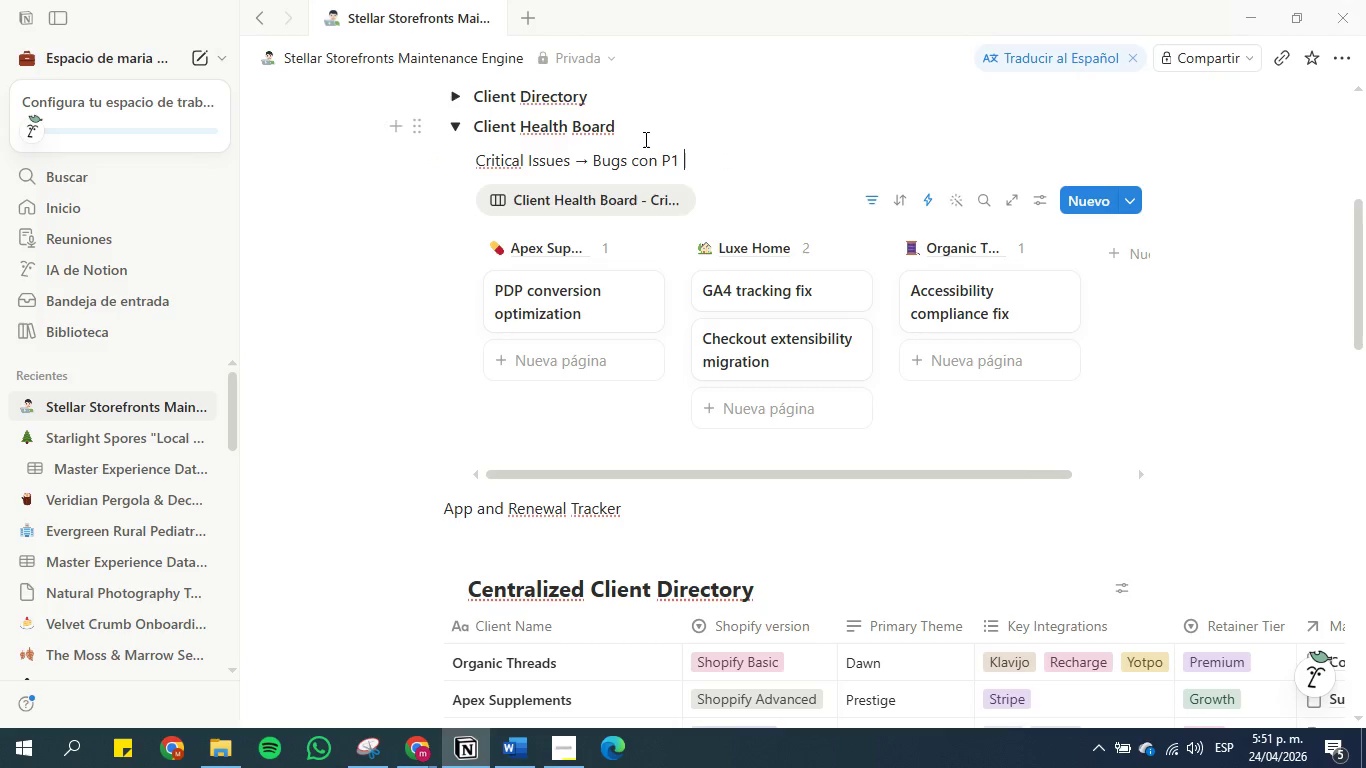 
left_click([513, 744])
 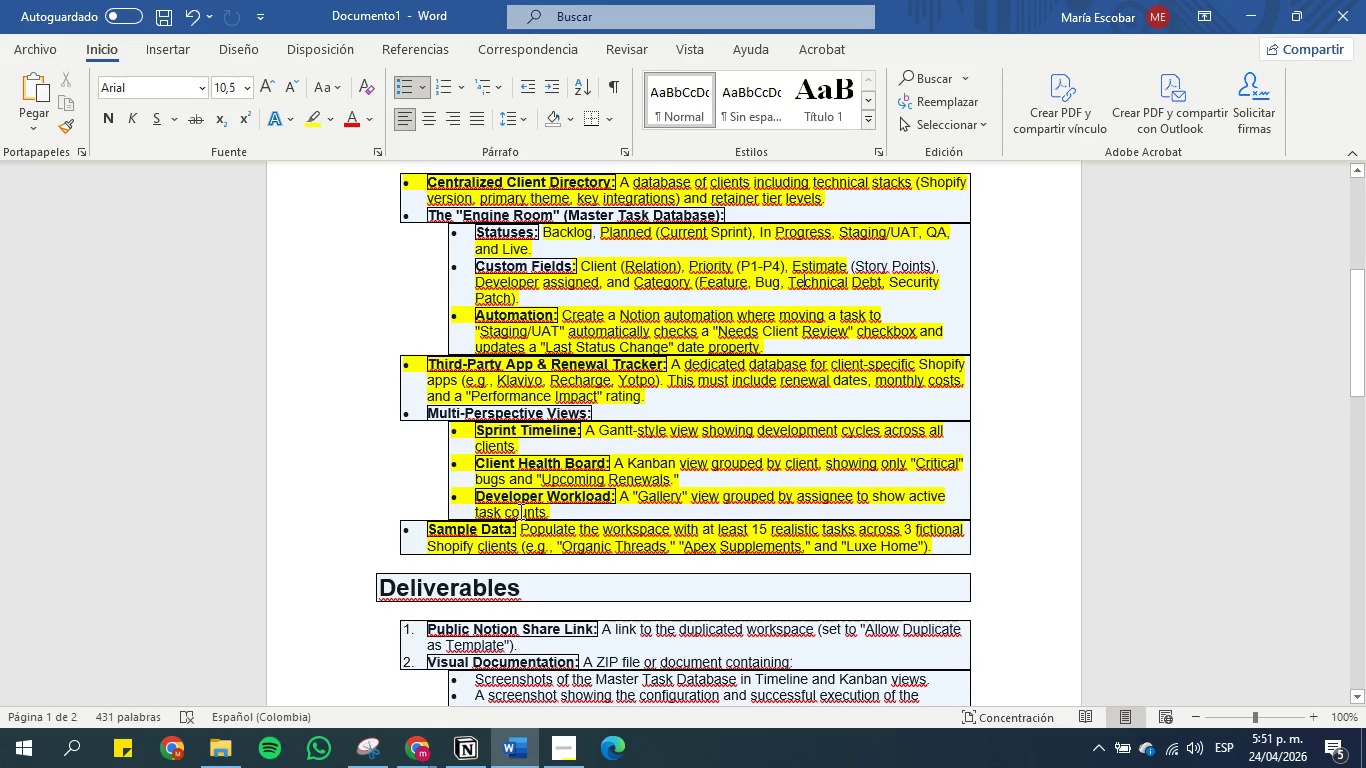 
scroll: coordinate [533, 399], scroll_direction: down, amount: 6.0
 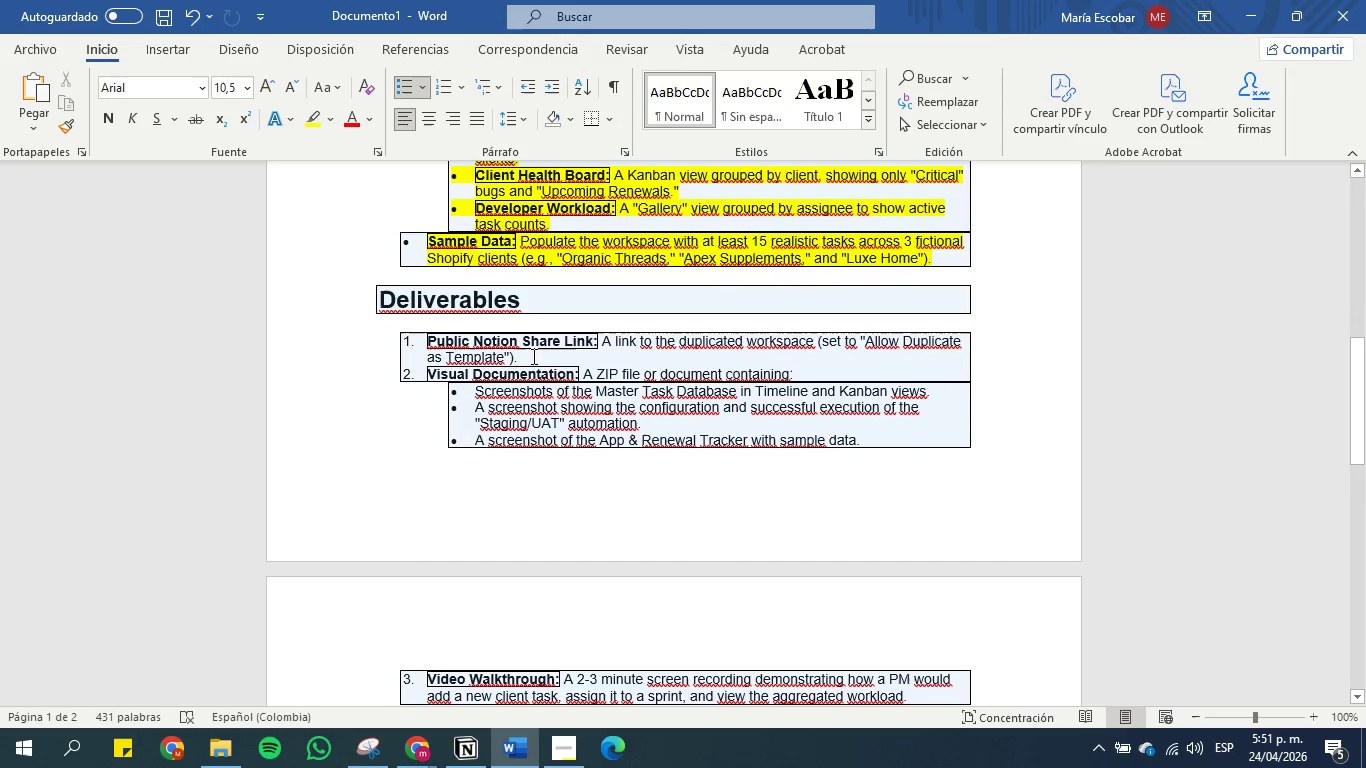 
scroll: coordinate [530, 344], scroll_direction: none, amount: 0.0
 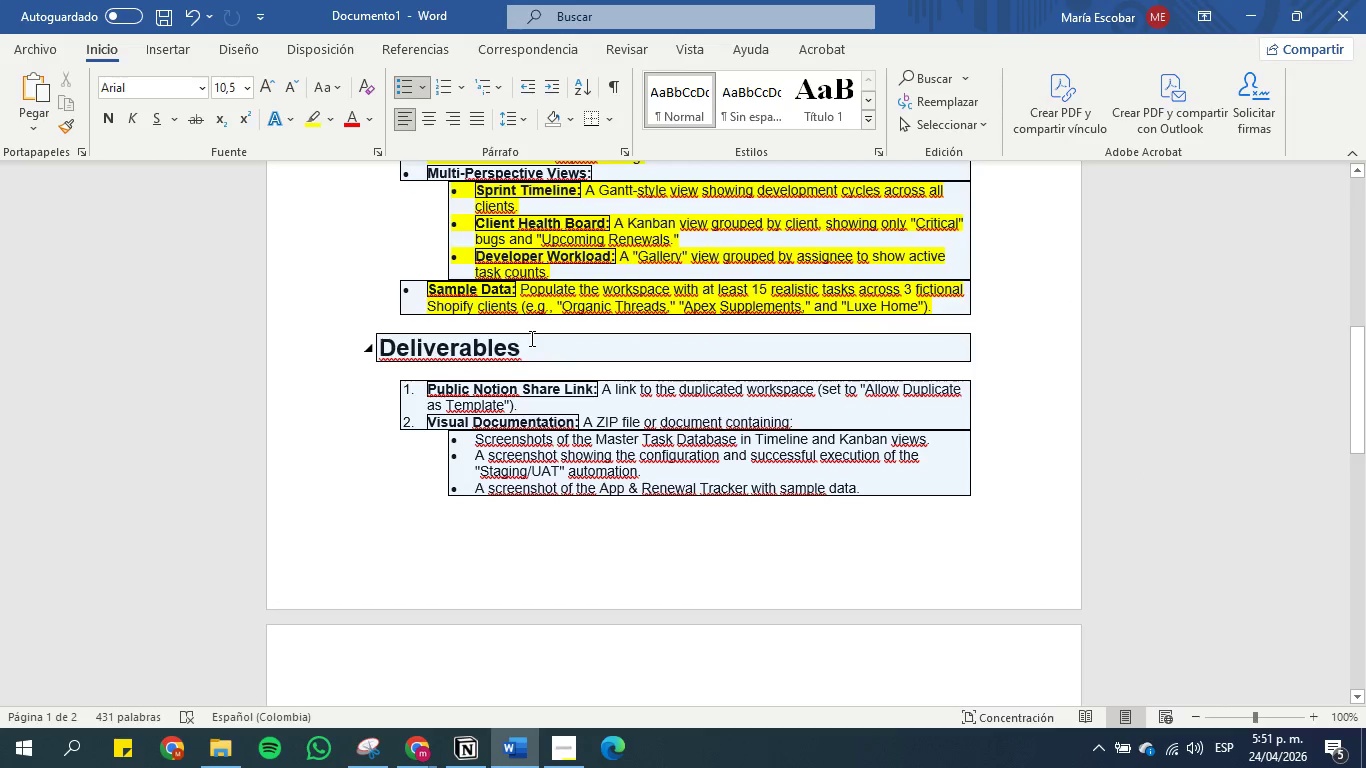 
scroll: coordinate [530, 338], scroll_direction: up, amount: 1.0
 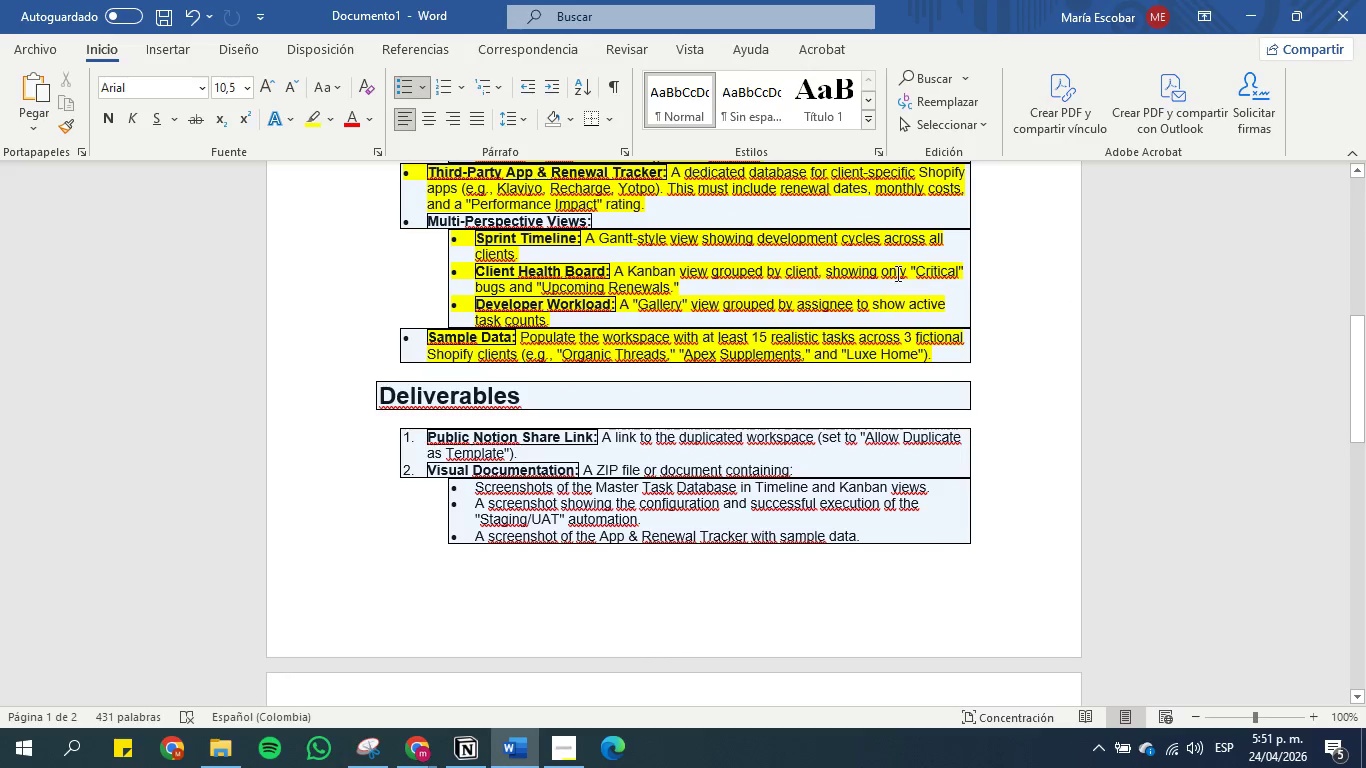 
wait(6.38)
 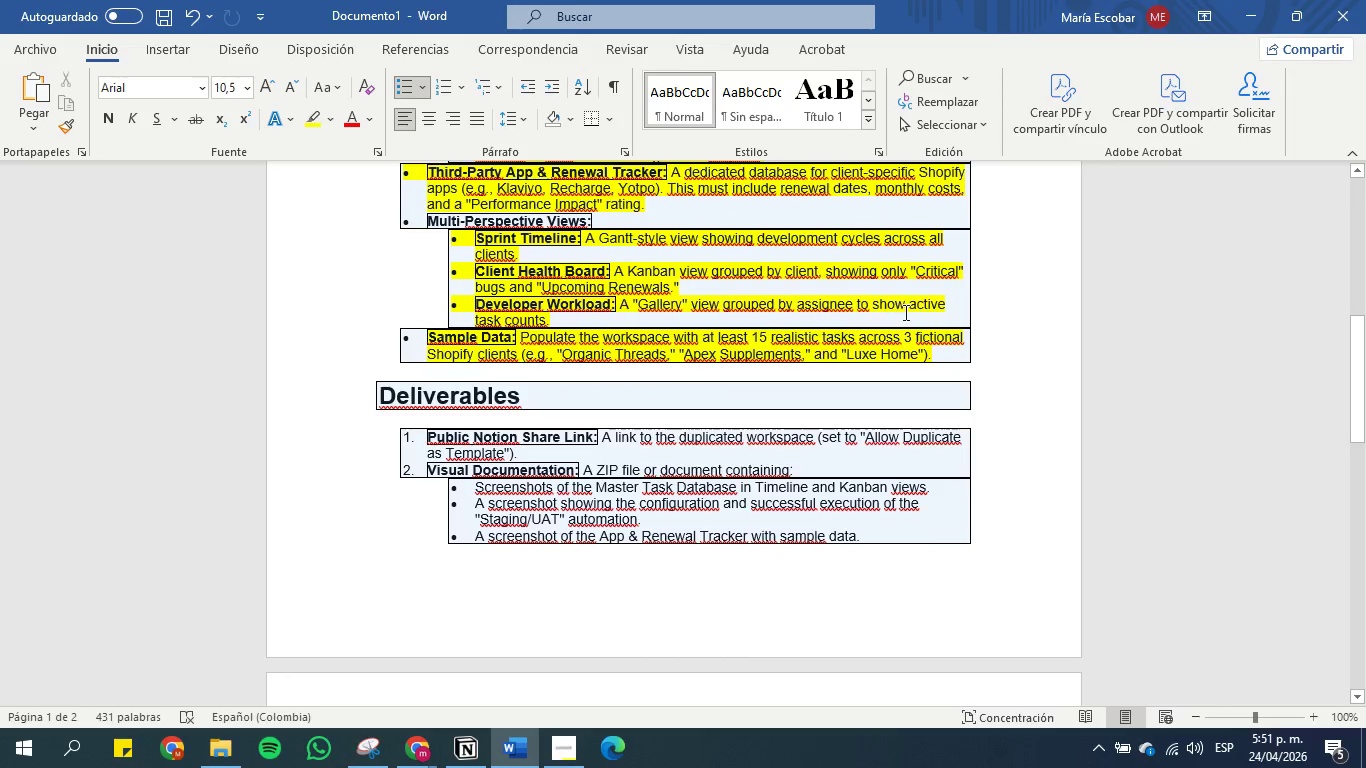 
left_click_drag(start_coordinate=[541, 287], to_coordinate=[657, 287])
 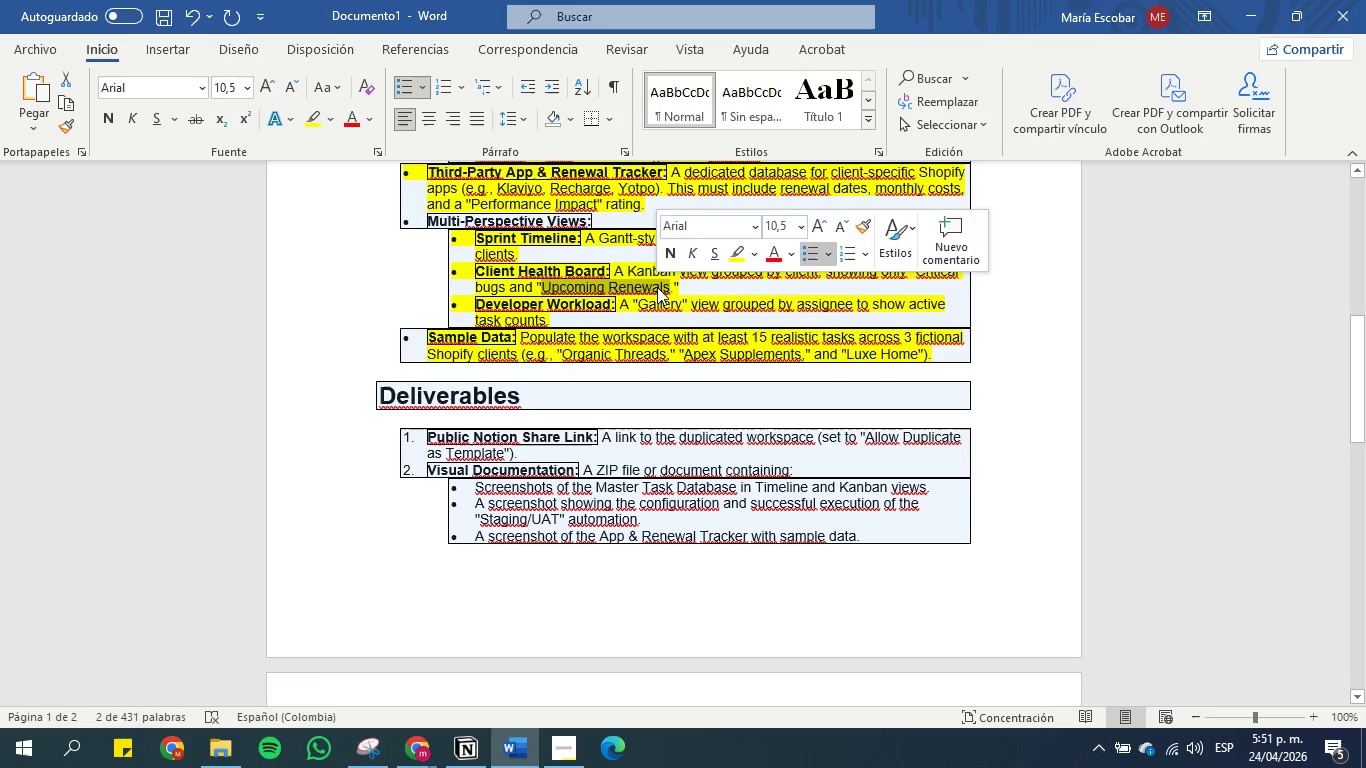 
key(Control+C)
 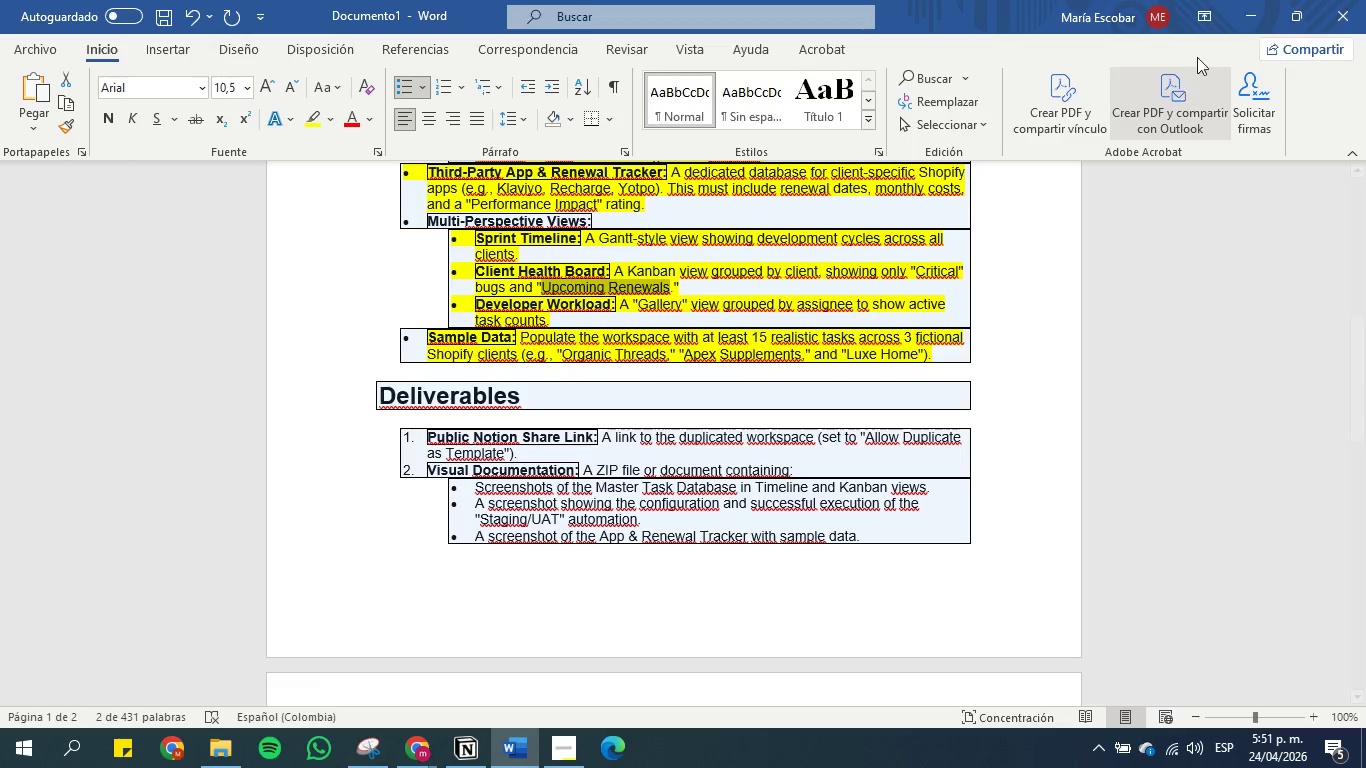 
left_click([1261, 0])
 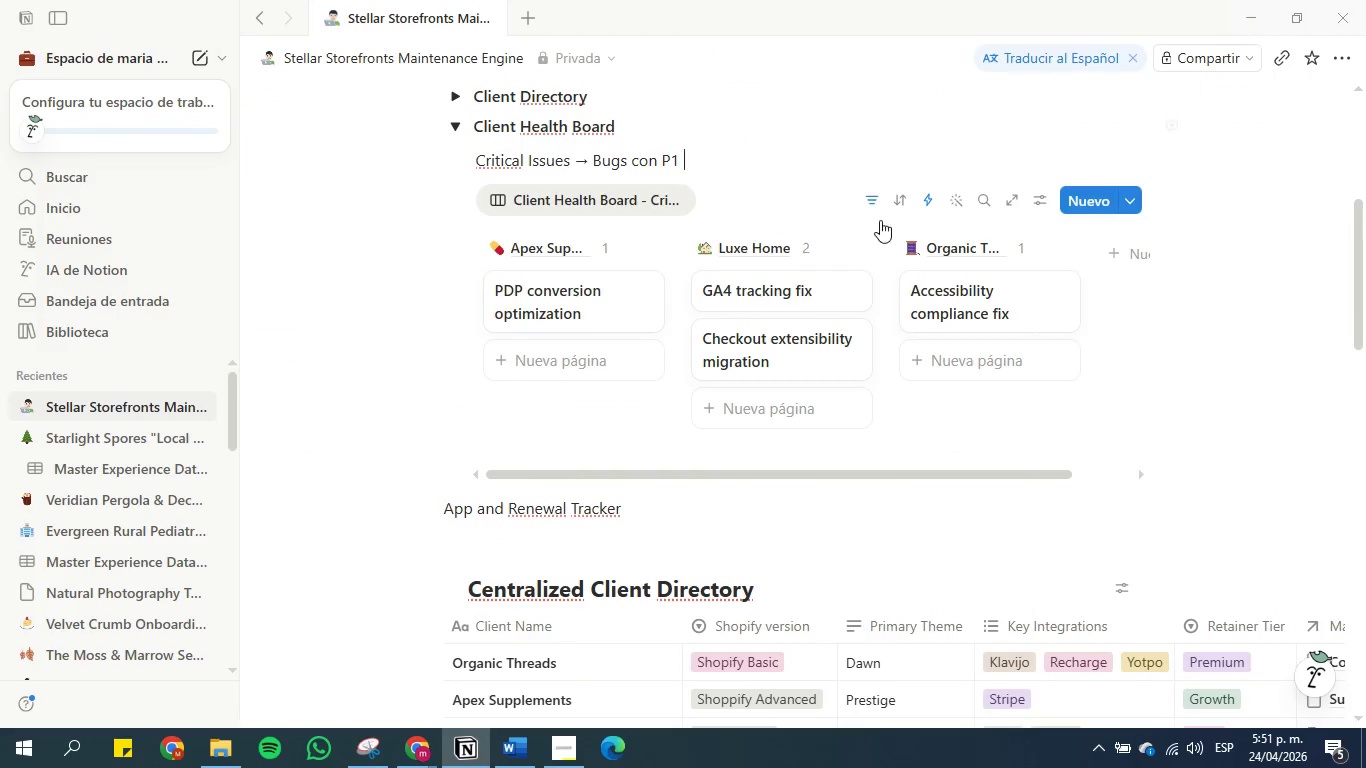 
scroll: coordinate [628, 358], scroll_direction: none, amount: 0.0
 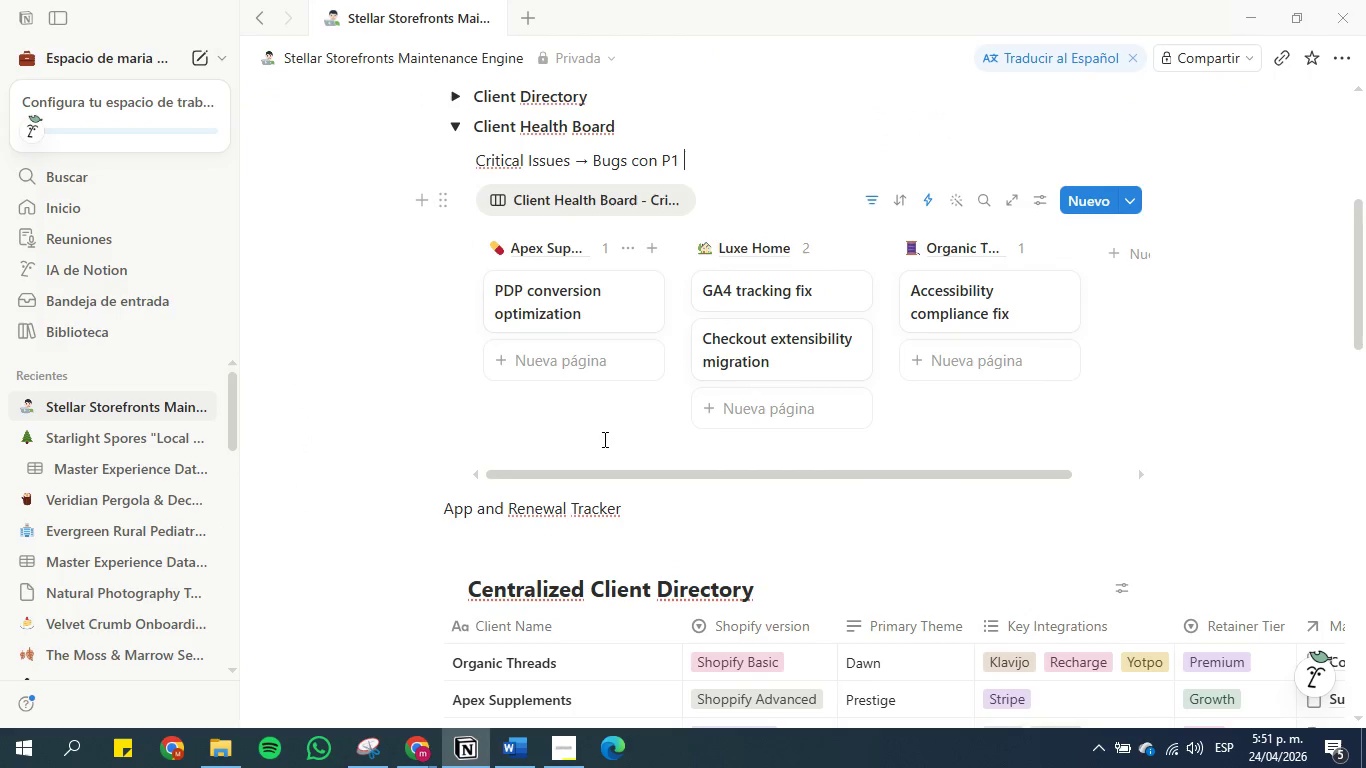 
scroll: coordinate [599, 420], scroll_direction: up, amount: 1.0
 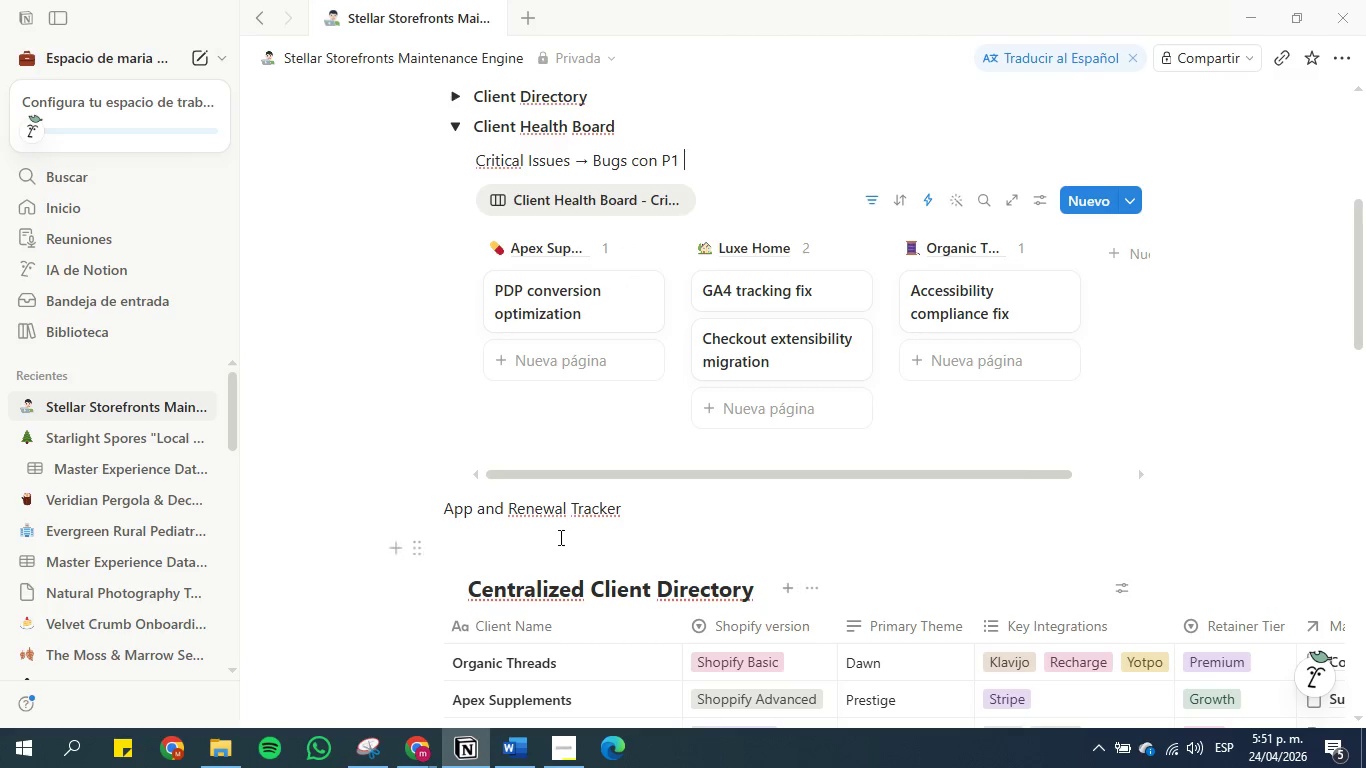 
left_click_drag(start_coordinate=[632, 502], to_coordinate=[411, 508])
 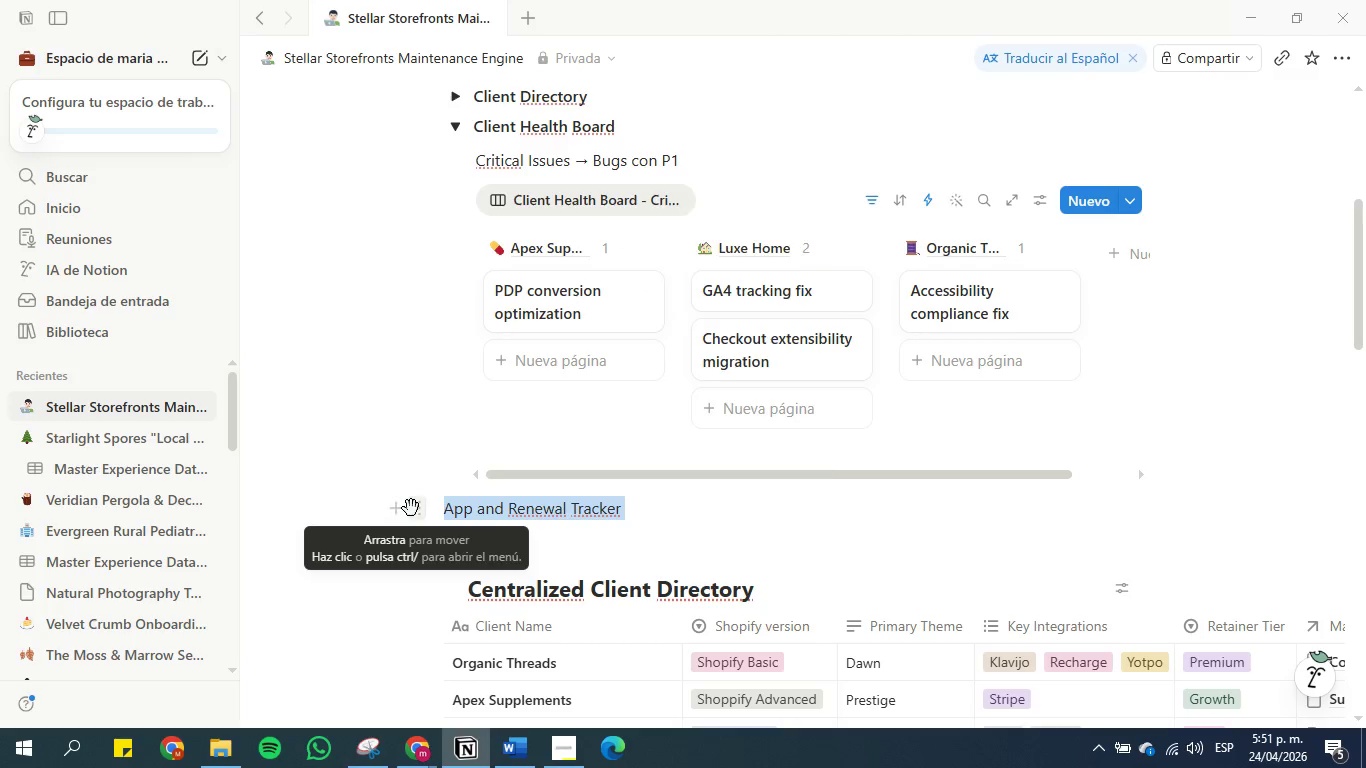 
key(Backspace)
 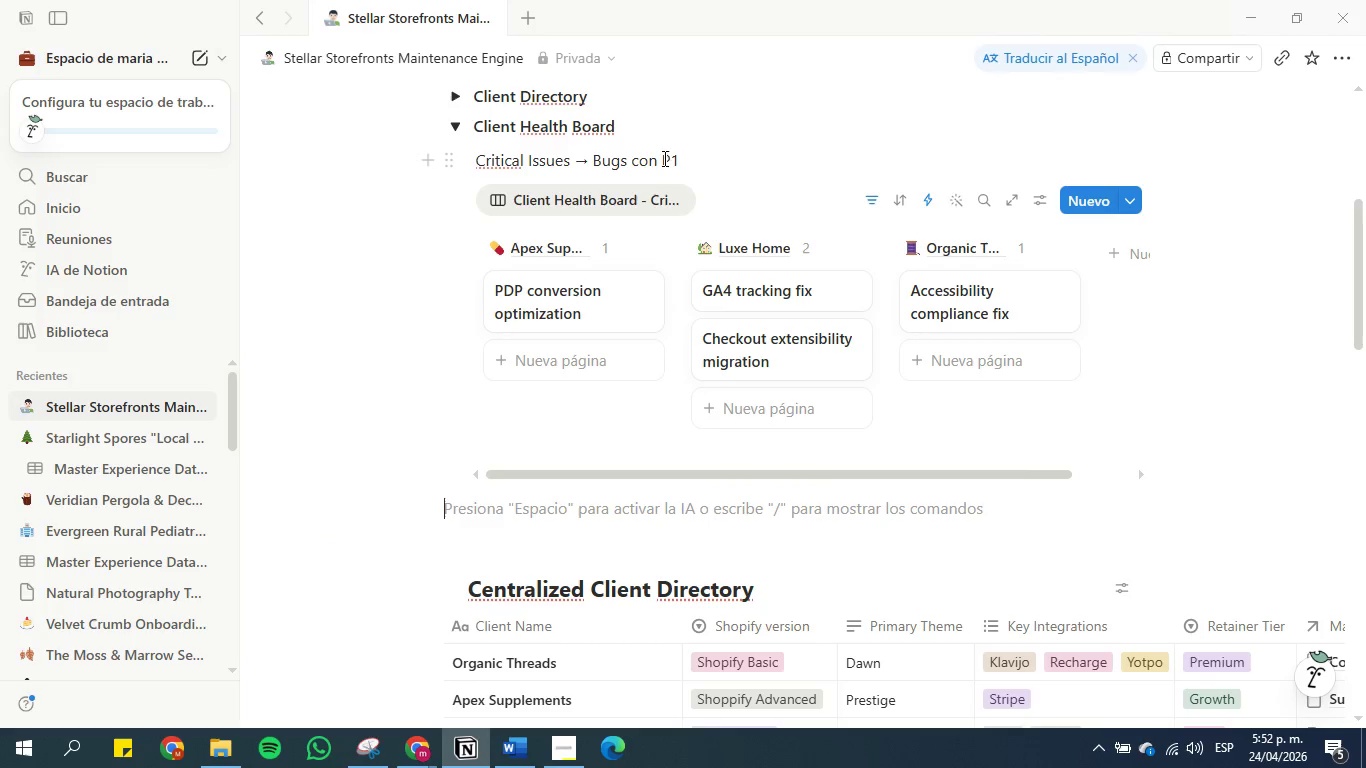 
left_click([694, 156])
 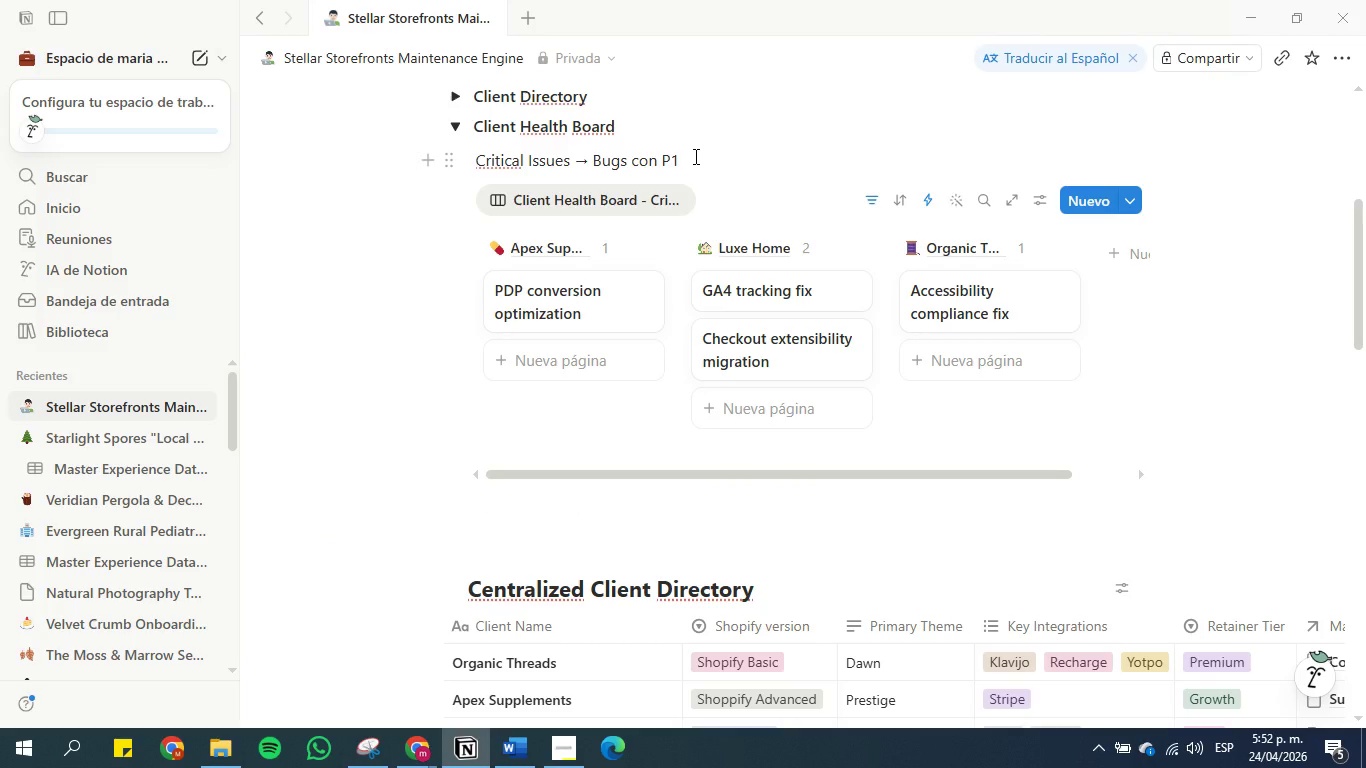 
key(Enter)
 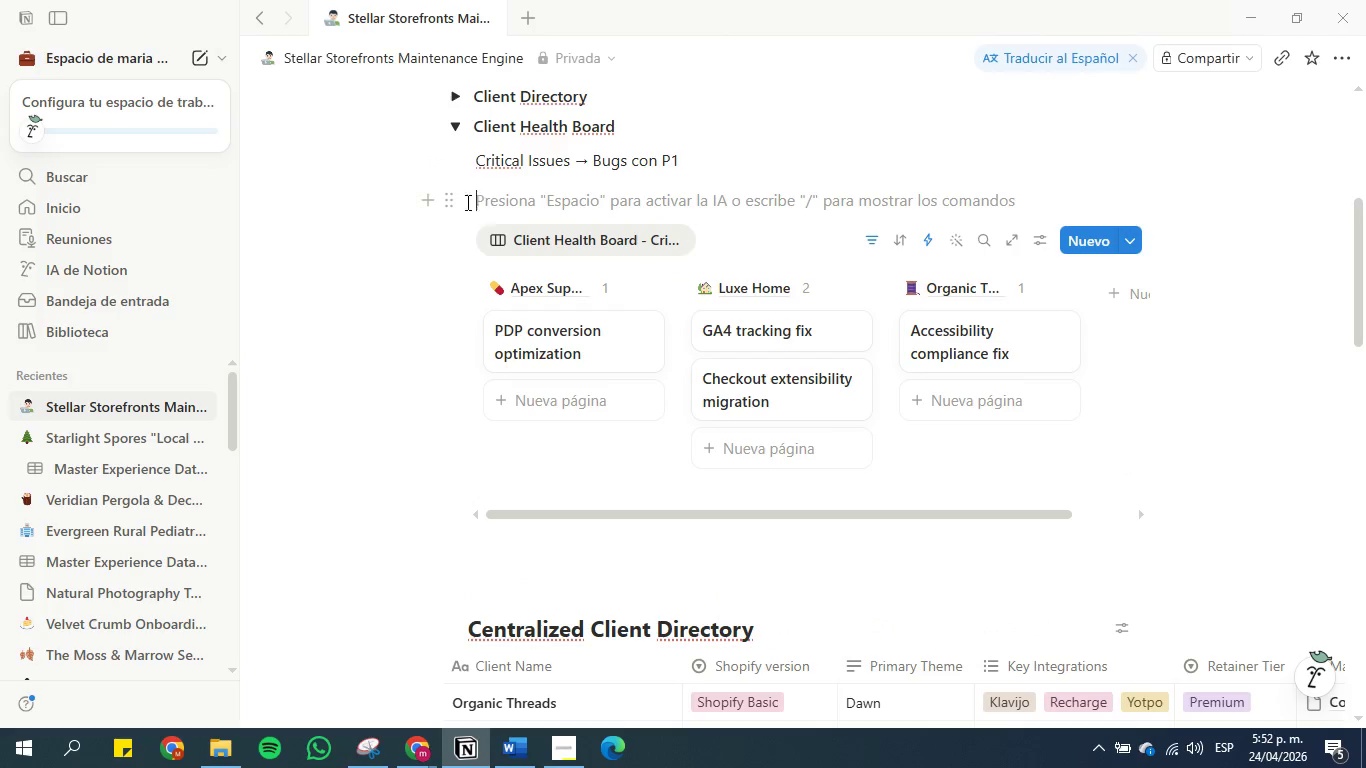 
left_click_drag(start_coordinate=[451, 200], to_coordinate=[495, 559])
 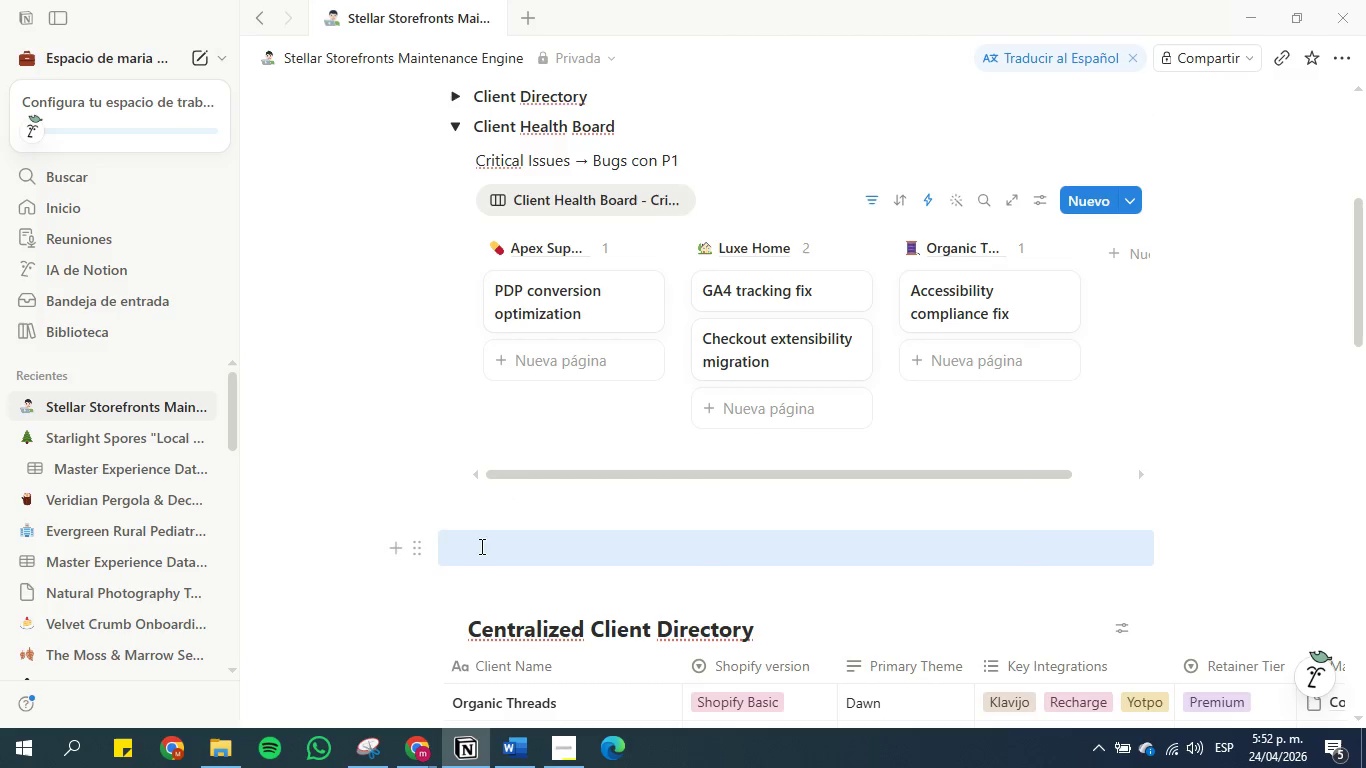 
left_click([482, 544])
 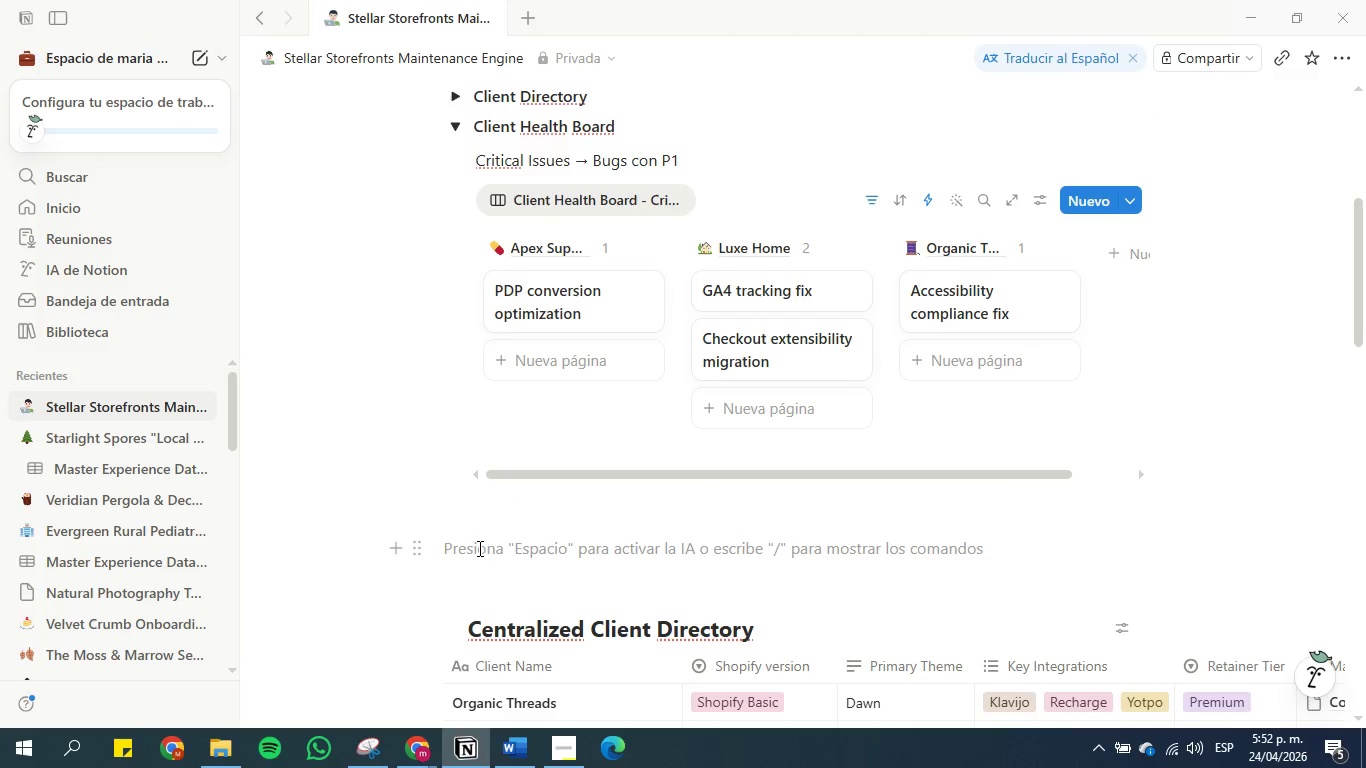 
key(Control+V)
 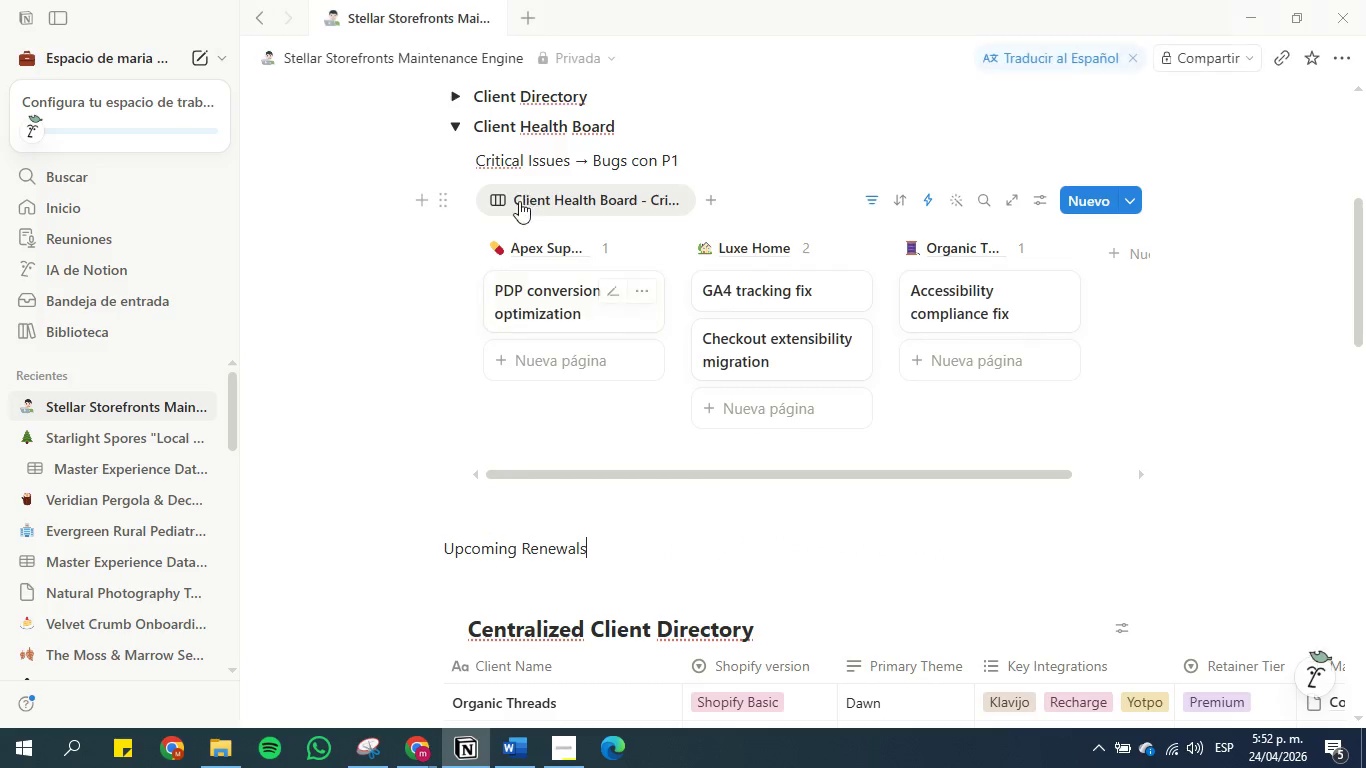 
left_click([459, 127])
 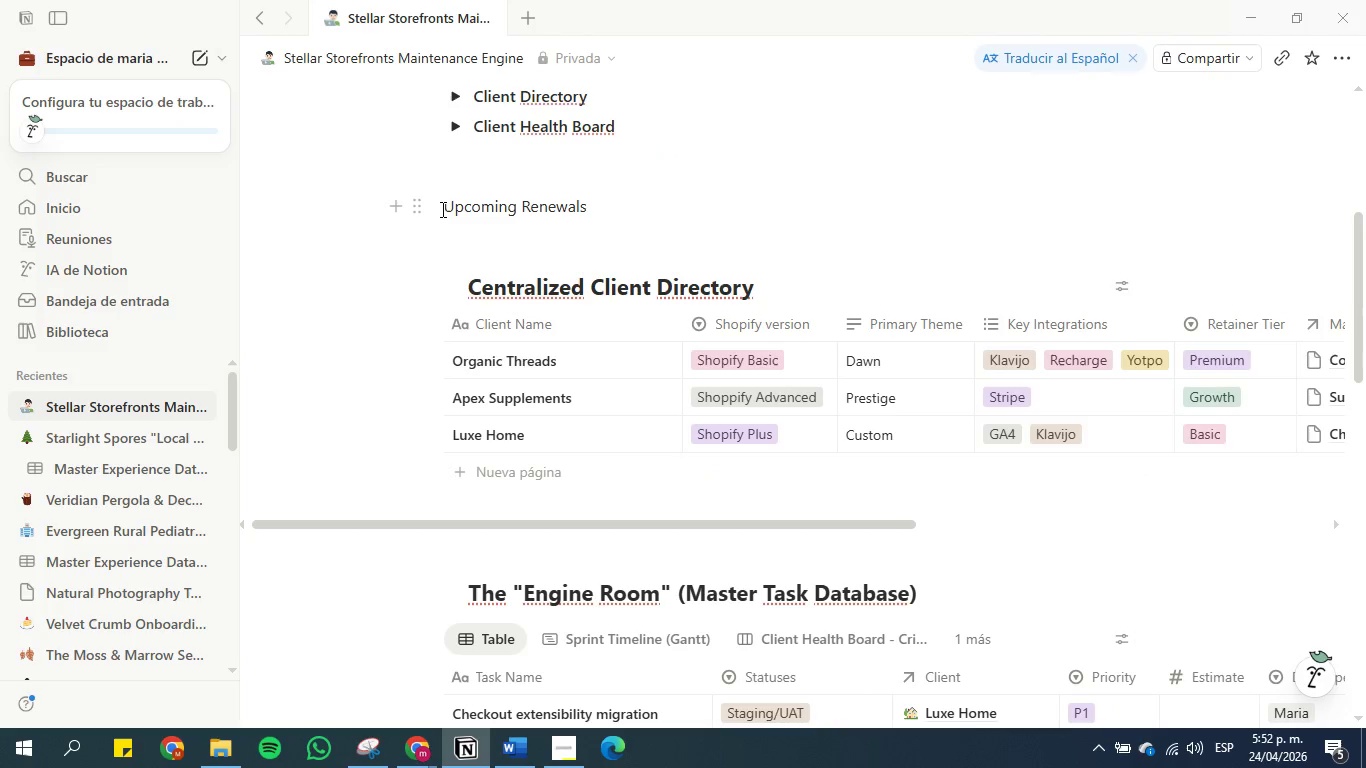 
left_click_drag(start_coordinate=[423, 209], to_coordinate=[474, 184])
 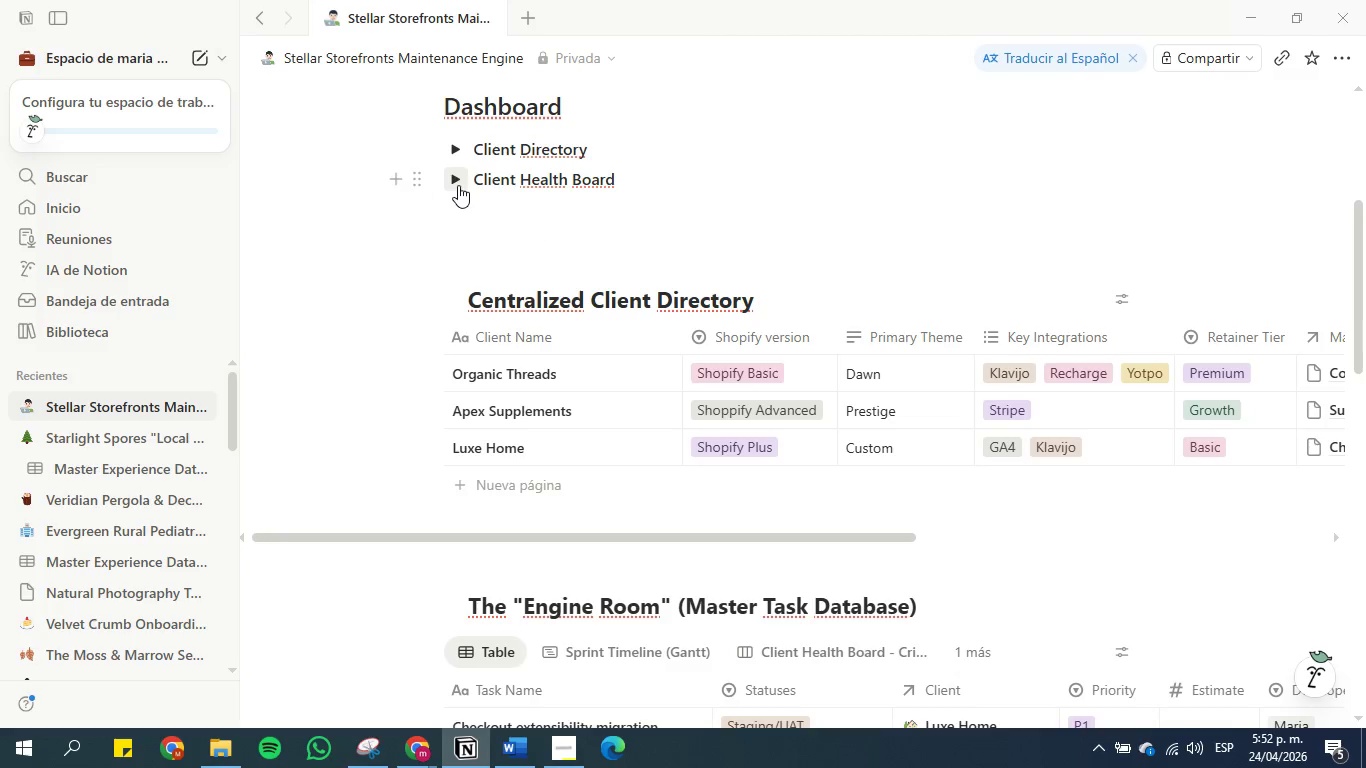 
left_click([456, 185])
 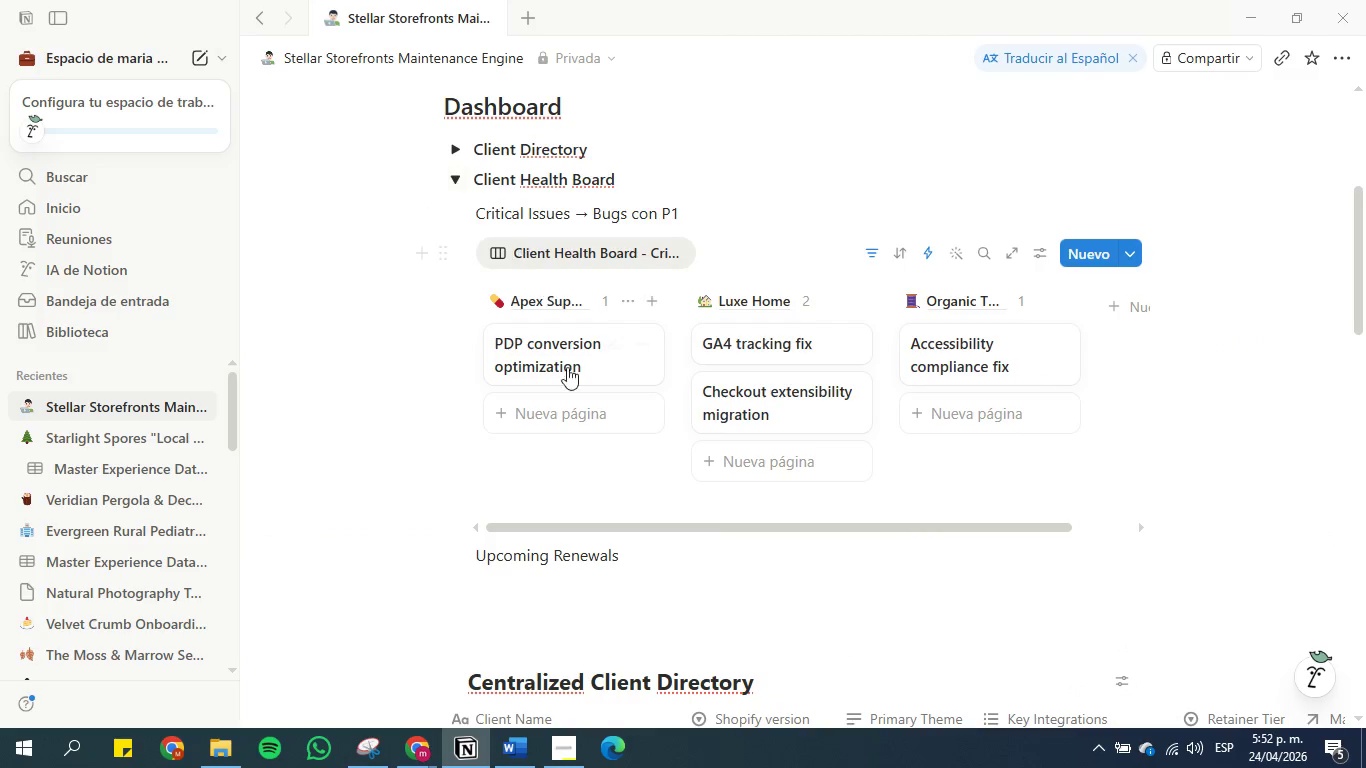 
scroll: coordinate [568, 401], scroll_direction: down, amount: 1.0
 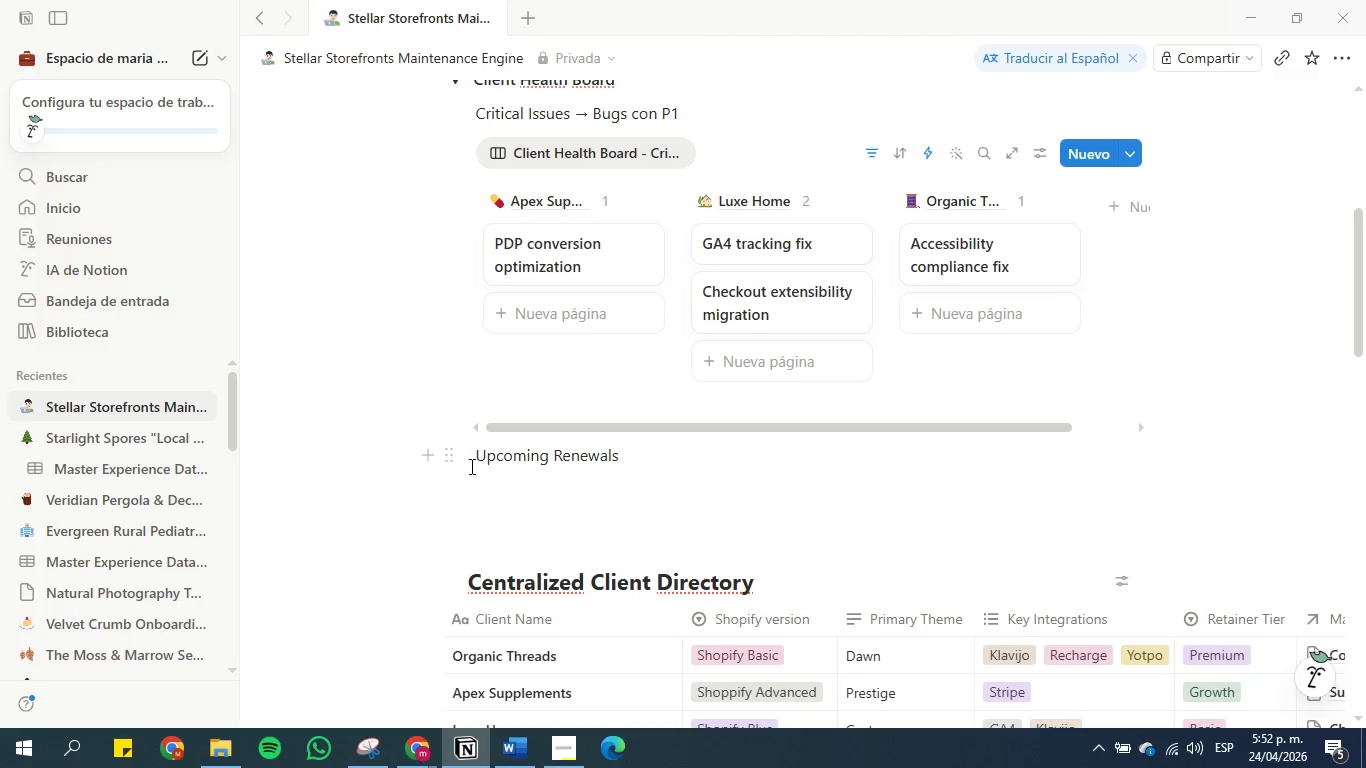 
left_click([474, 456])
 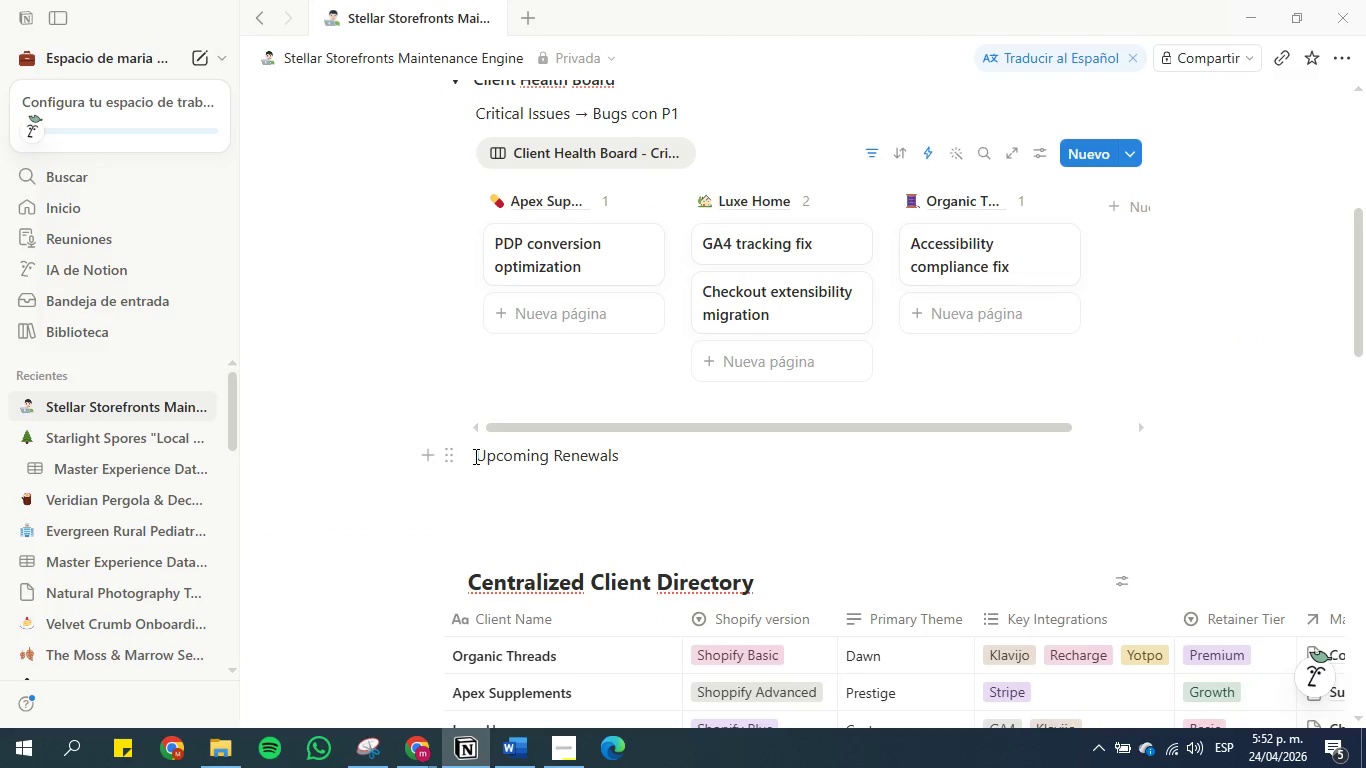 
key(Enter)
 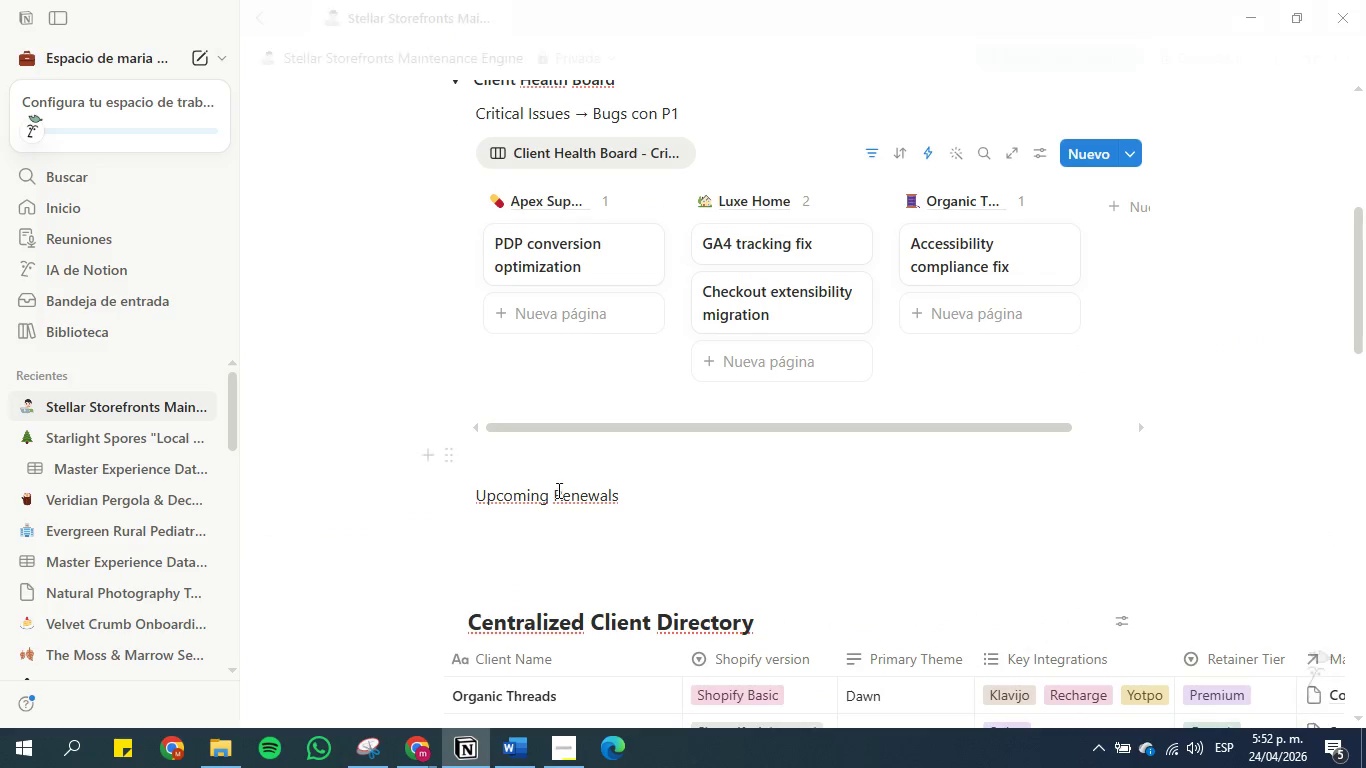 
left_click([642, 487])
 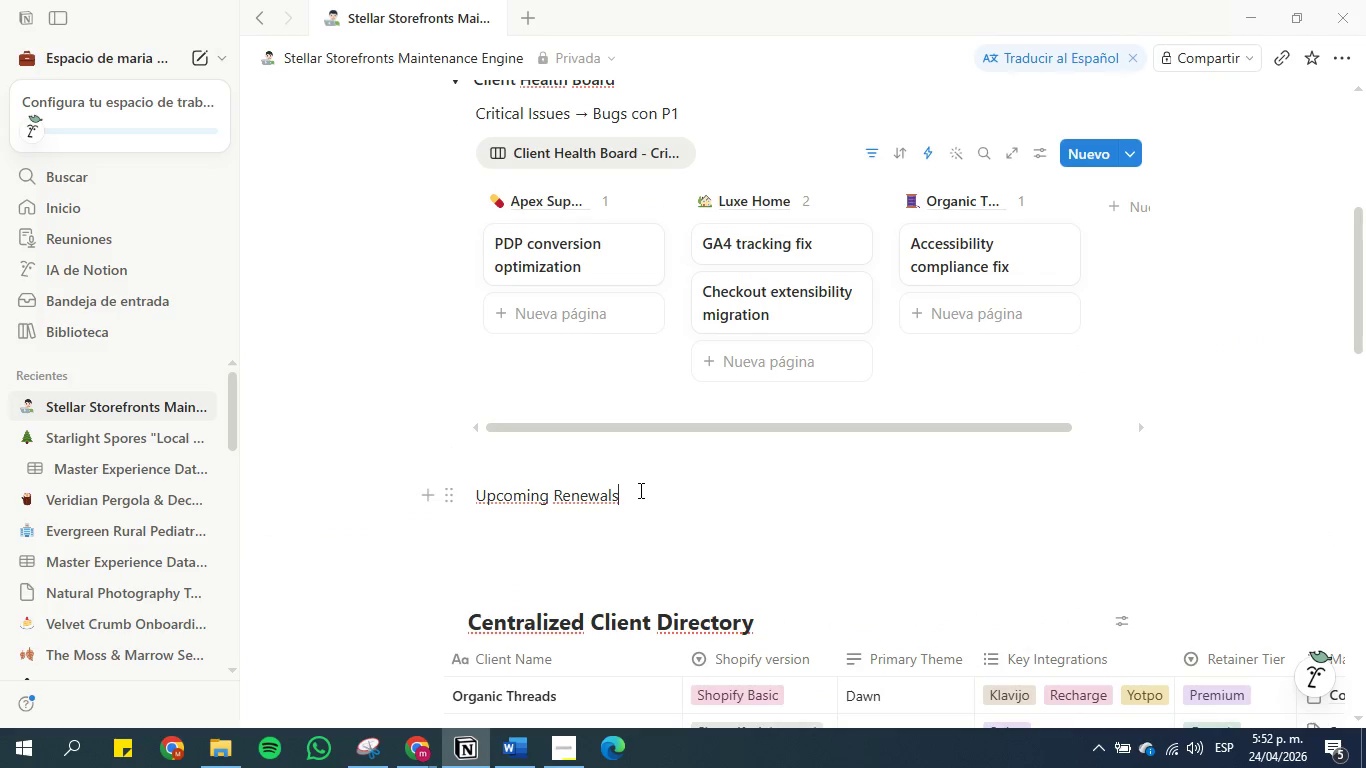 
key(Enter)
 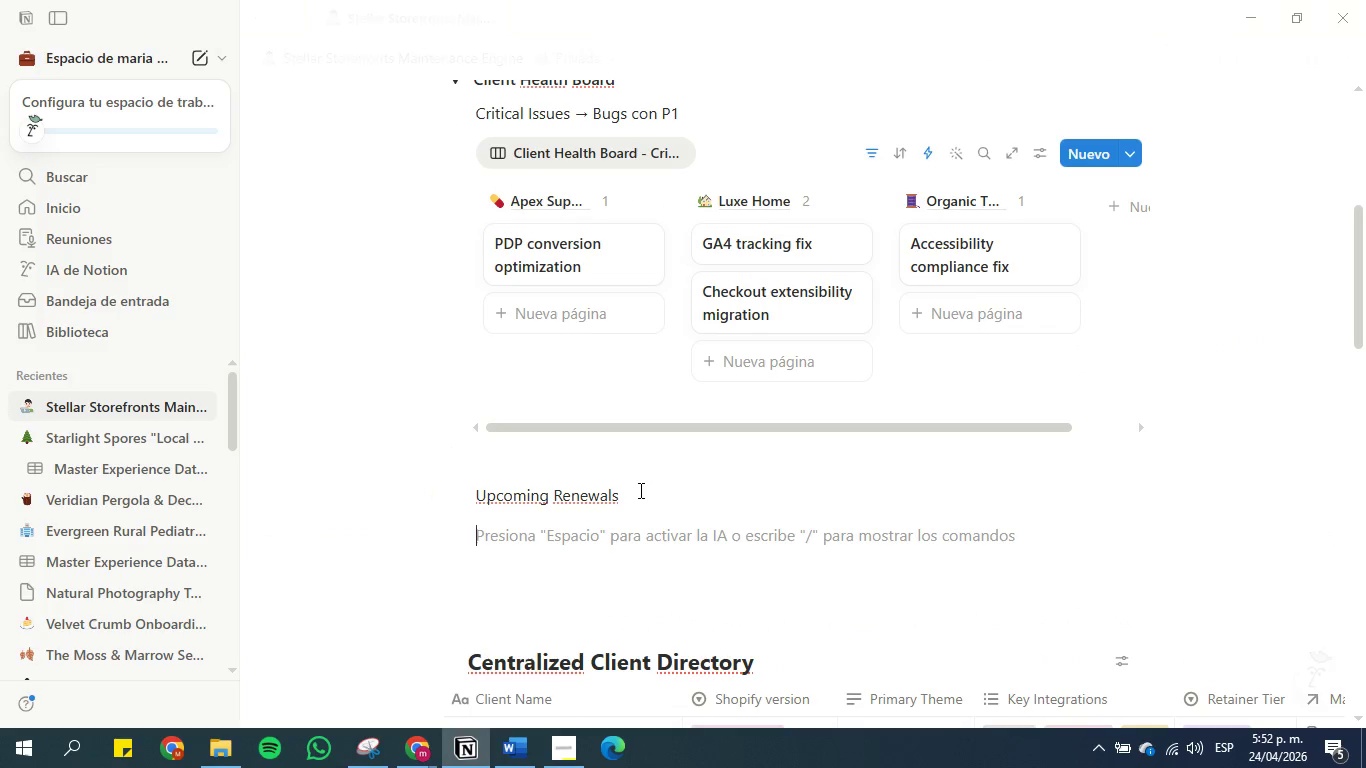 
type(&liked)
 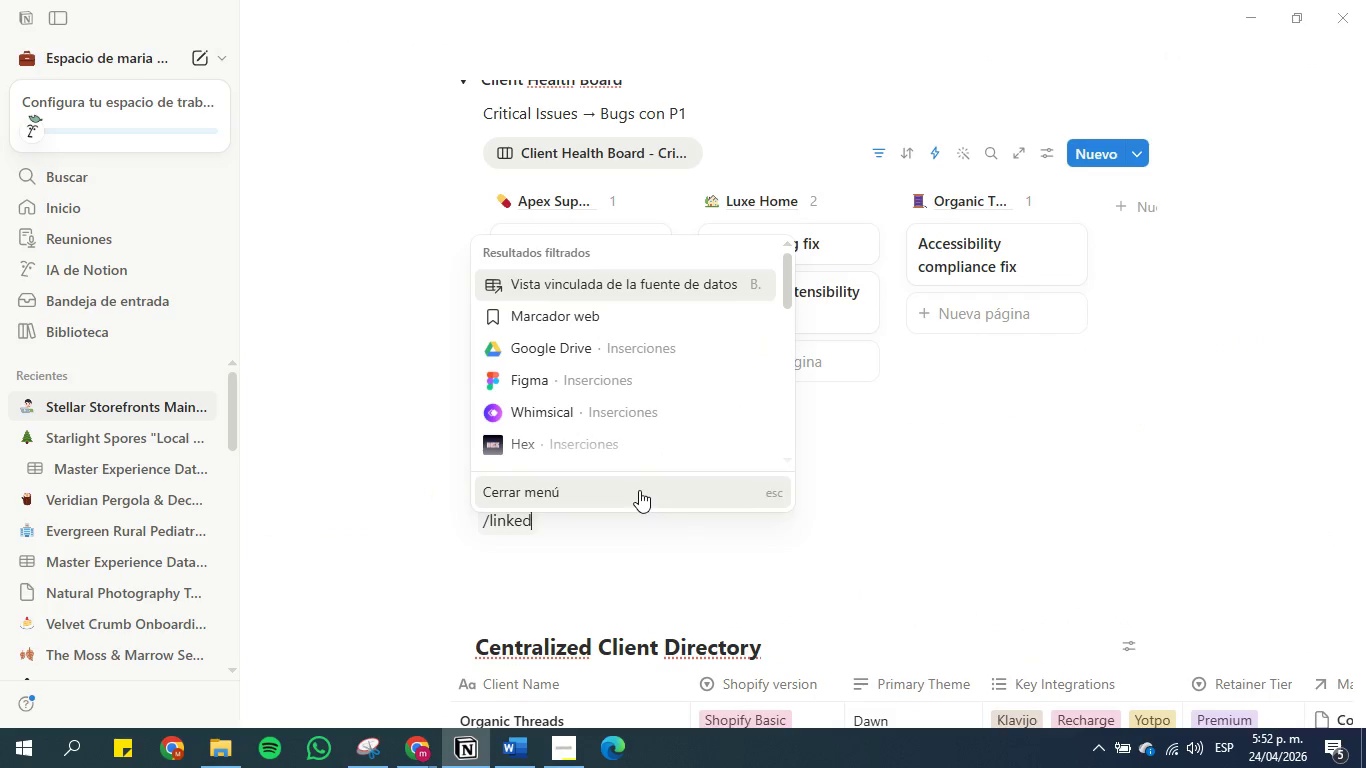 
hold_key(key=N, duration=0.31)
 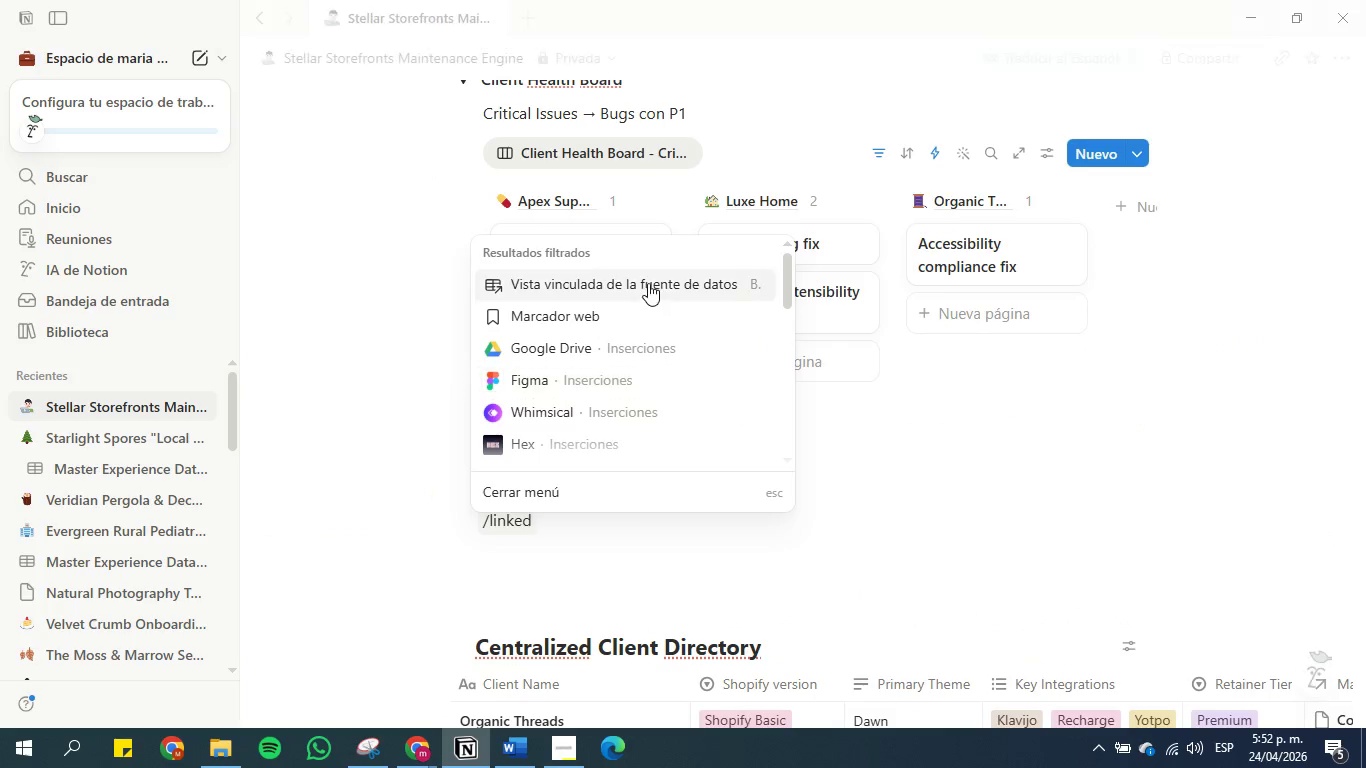 
left_click([648, 283])
 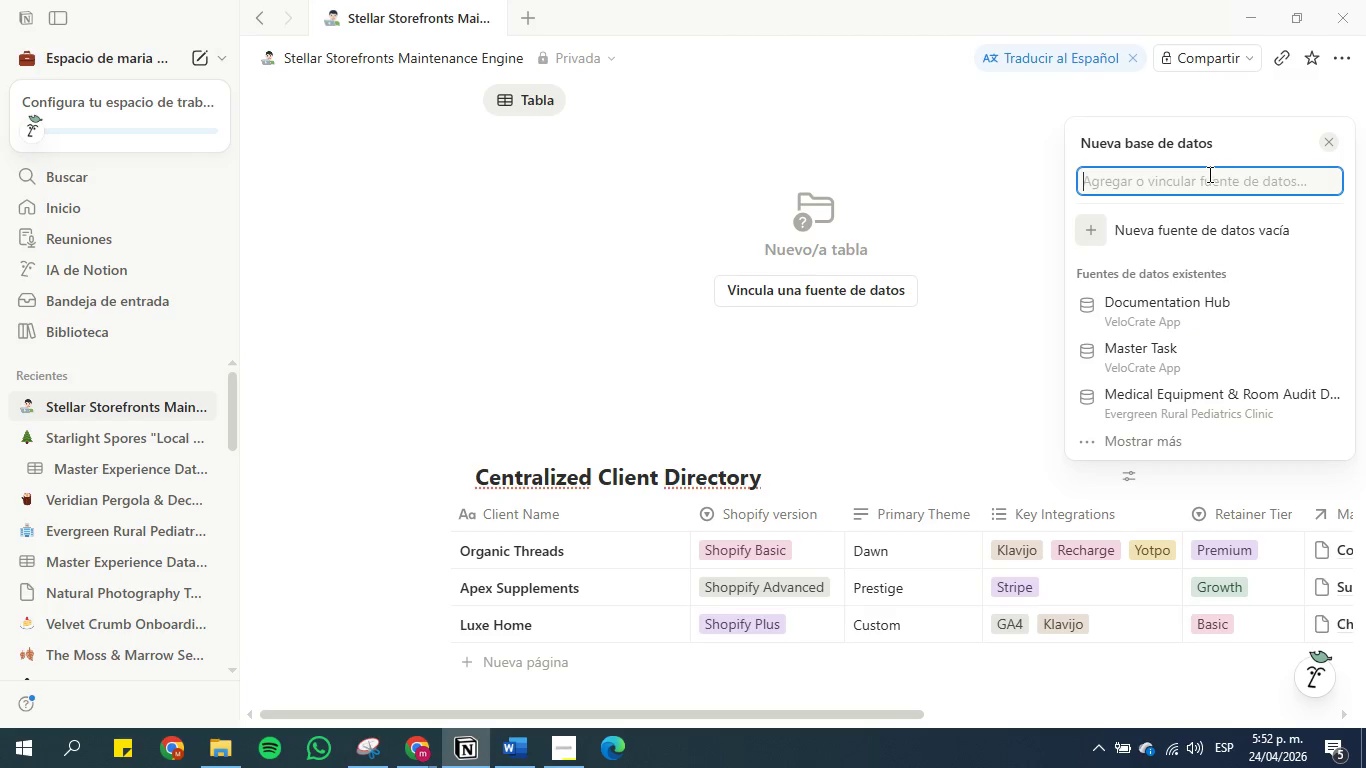 
left_click([1206, 174])
 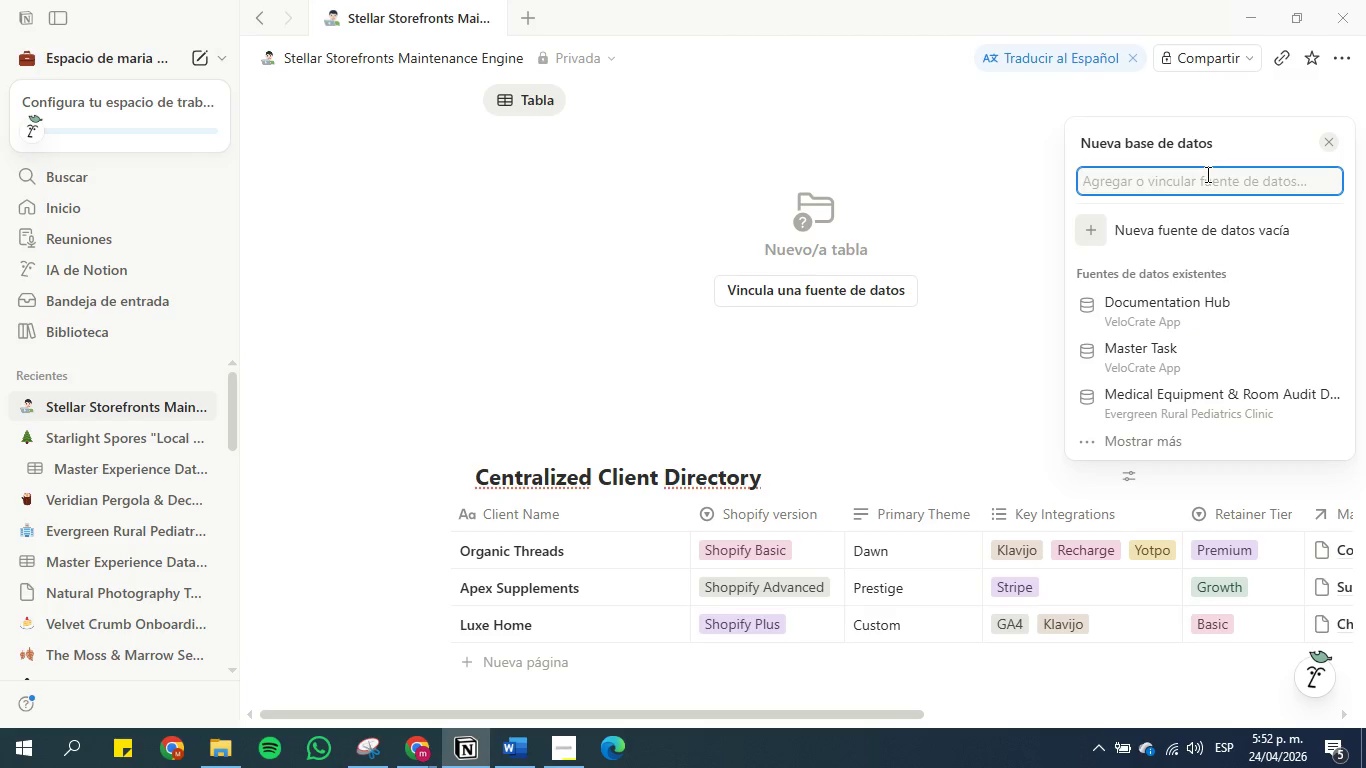 
type(app)
 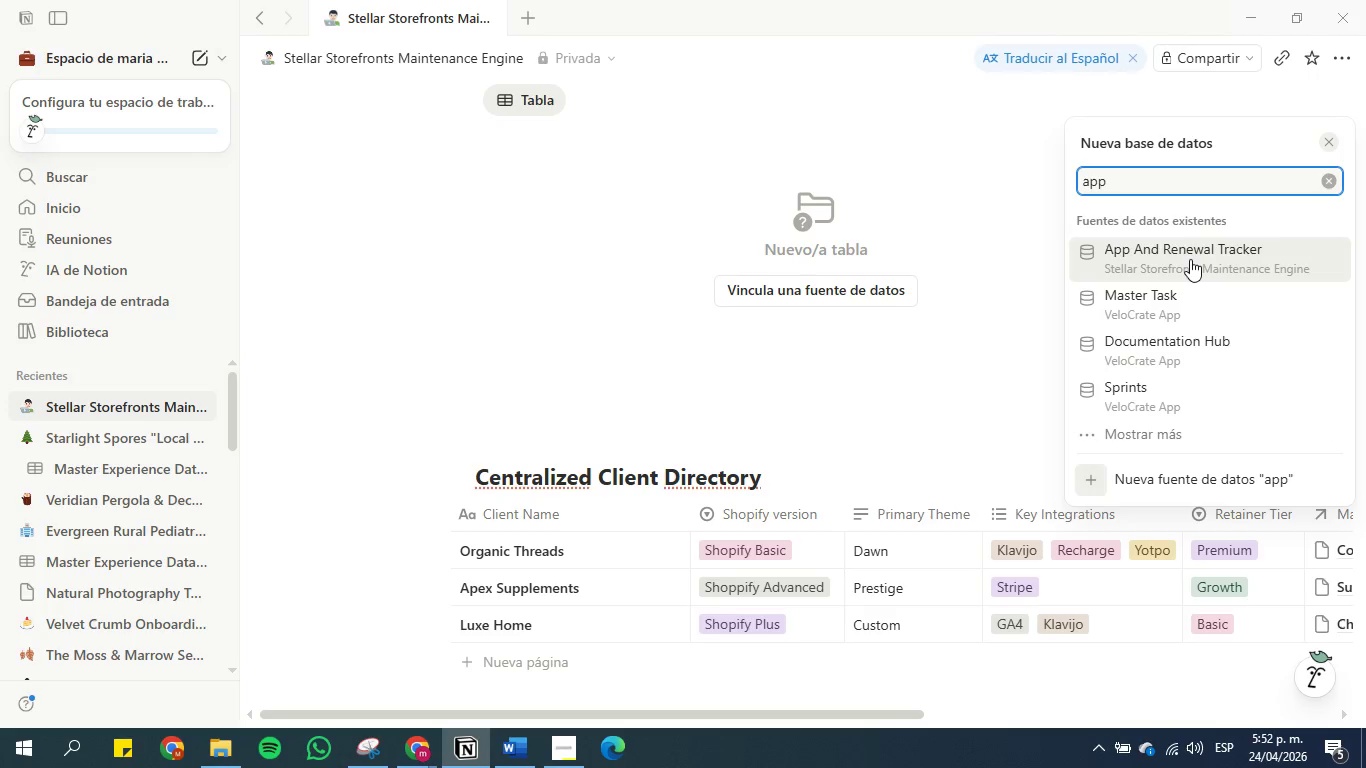 
left_click([1190, 259])
 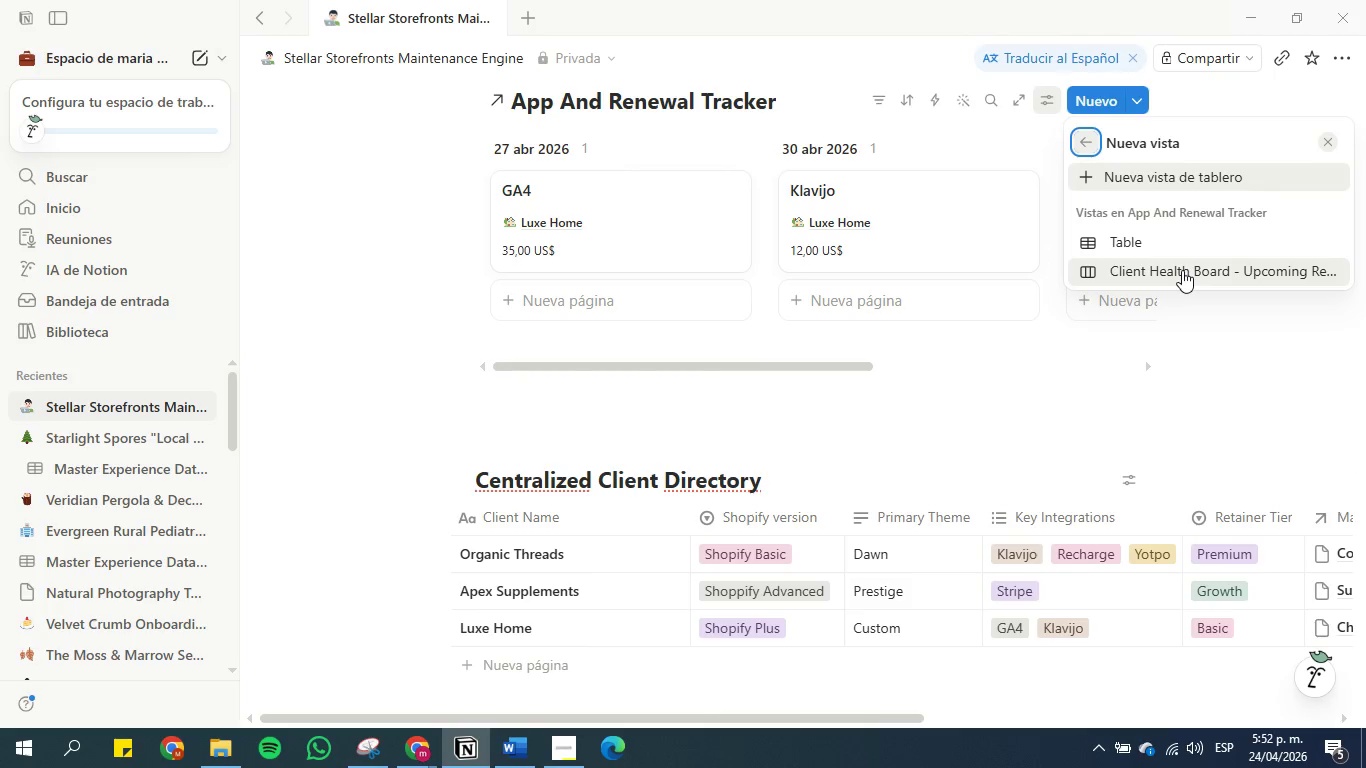 
left_click([1182, 270])
 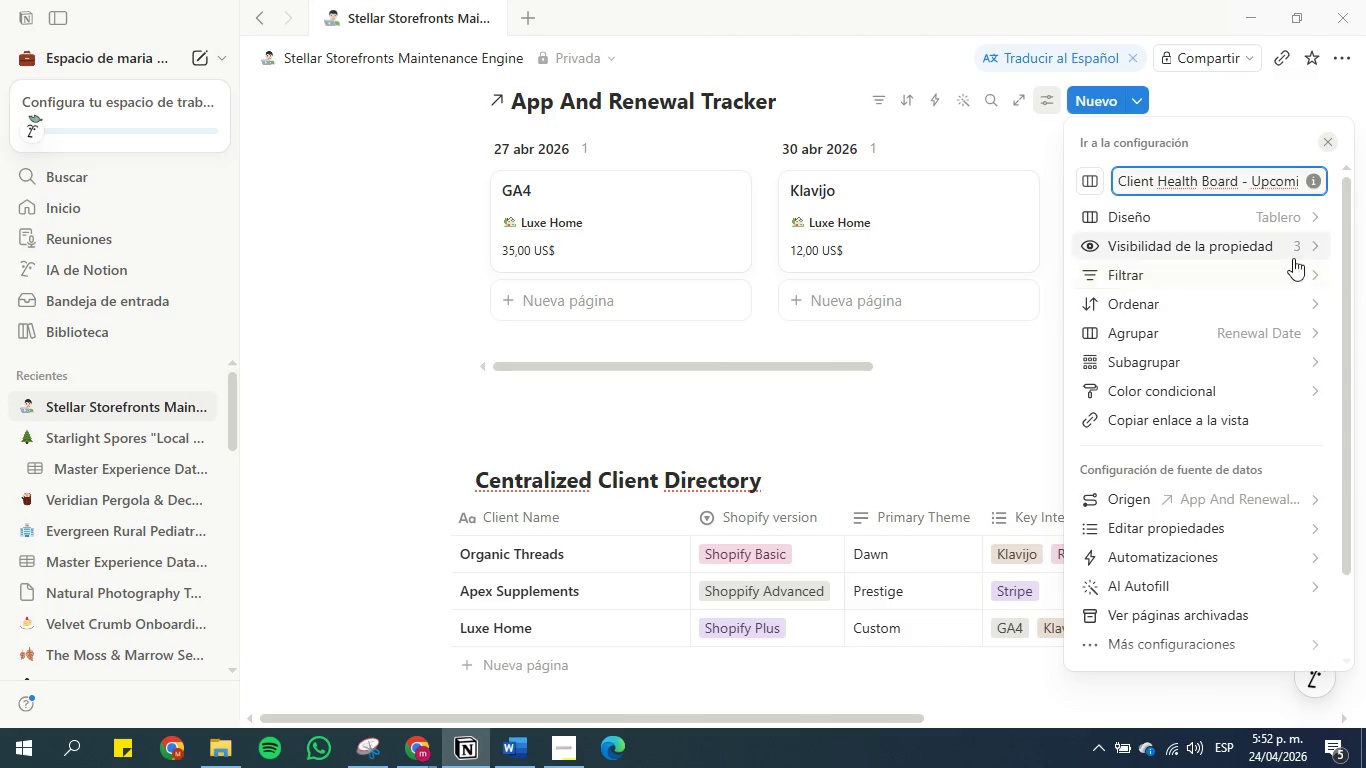 
scroll: coordinate [1196, 433], scroll_direction: down, amount: 1.0
 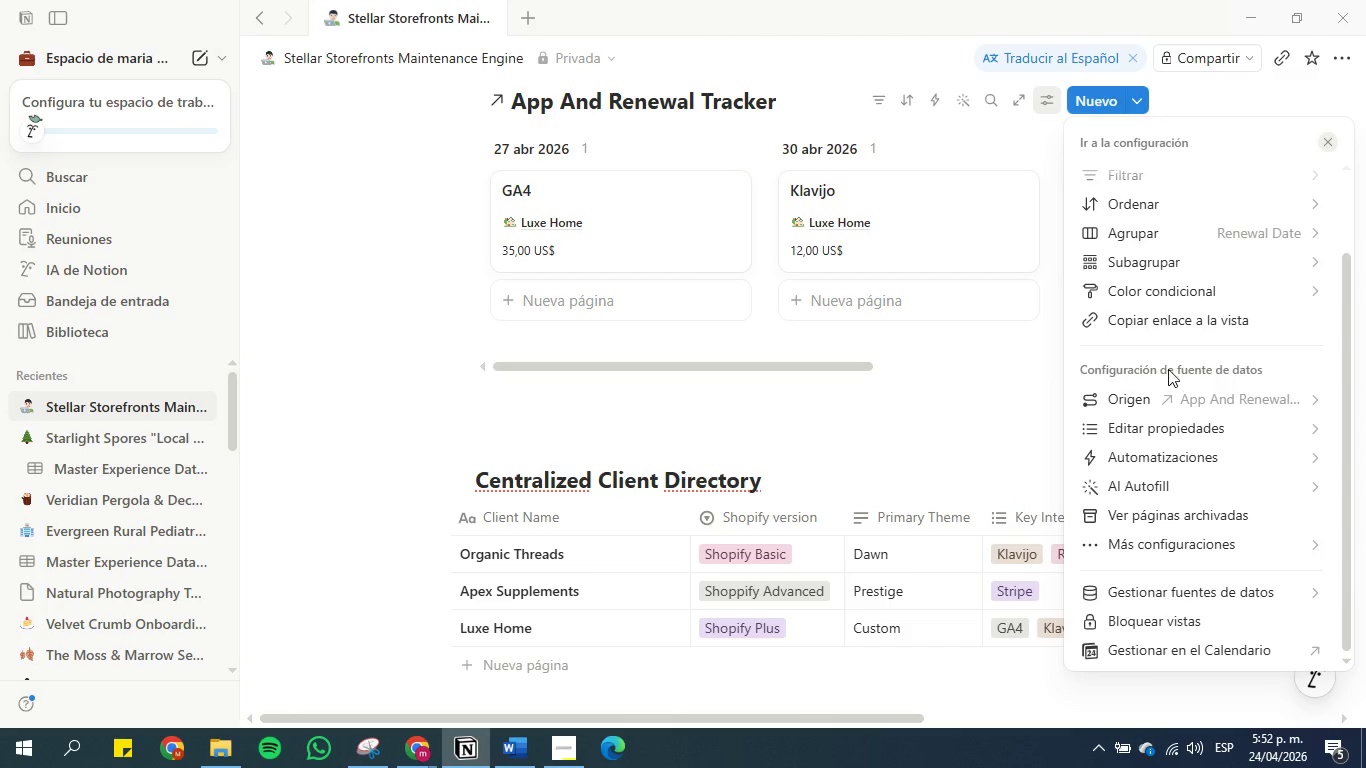 
scroll: coordinate [1172, 454], scroll_direction: none, amount: 0.0
 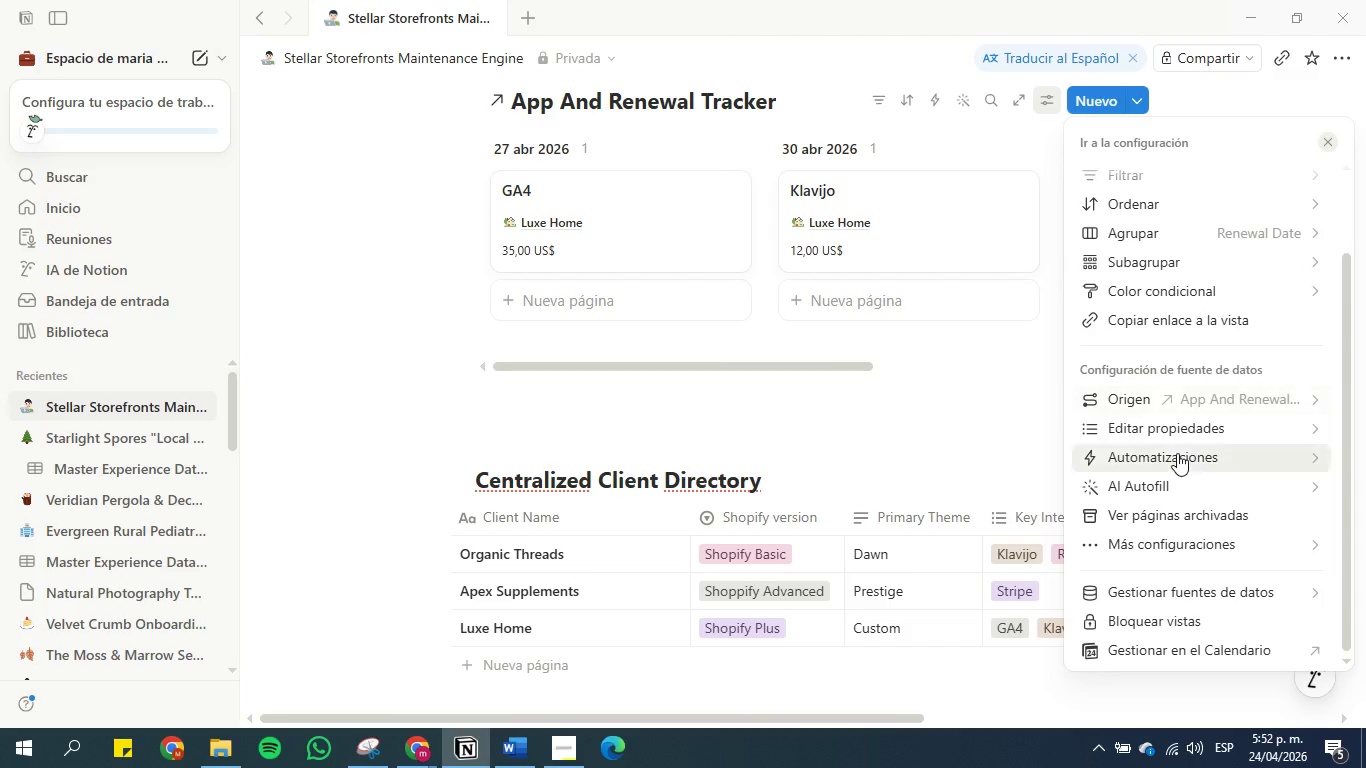 
scroll: coordinate [1179, 456], scroll_direction: down, amount: 2.0
 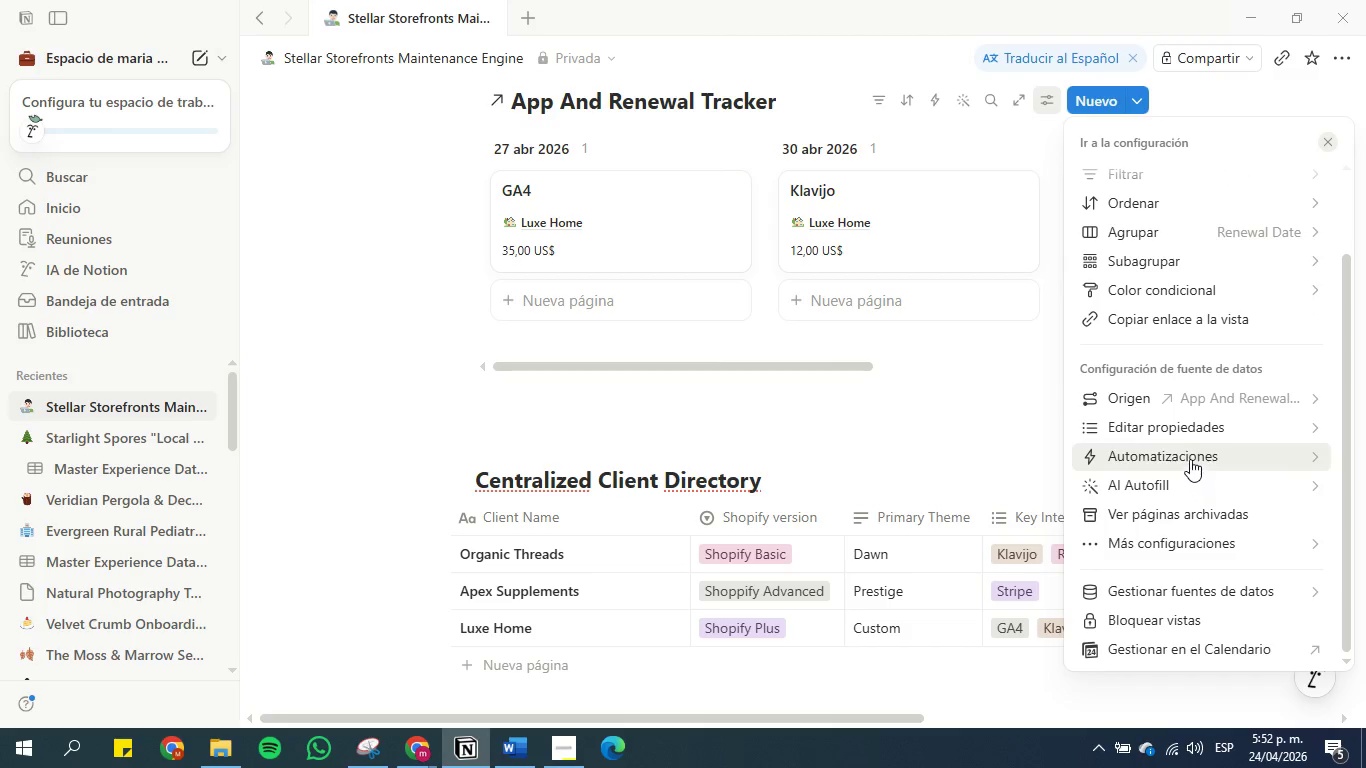 
scroll: coordinate [1167, 346], scroll_direction: none, amount: 0.0
 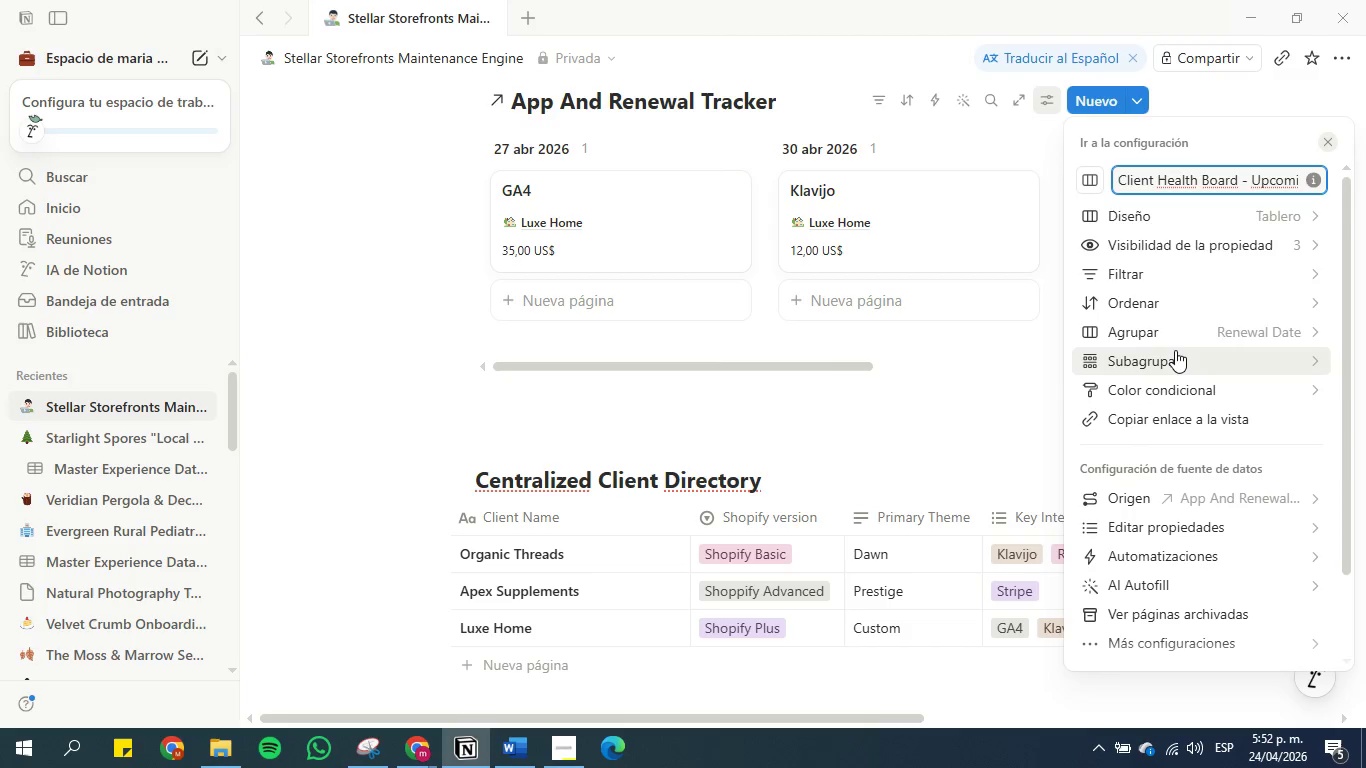 
scroll: coordinate [1113, 351], scroll_direction: up, amount: 2.0
 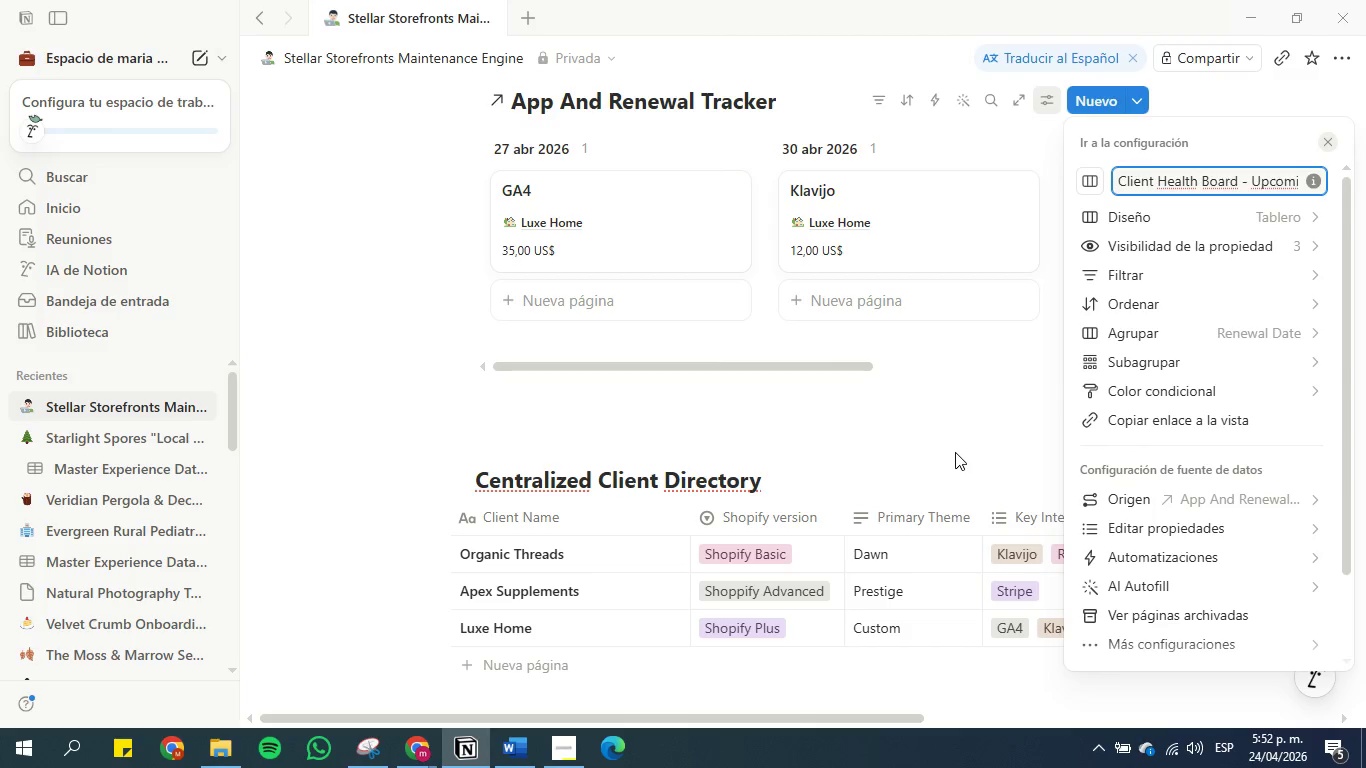 
left_click([955, 452])
 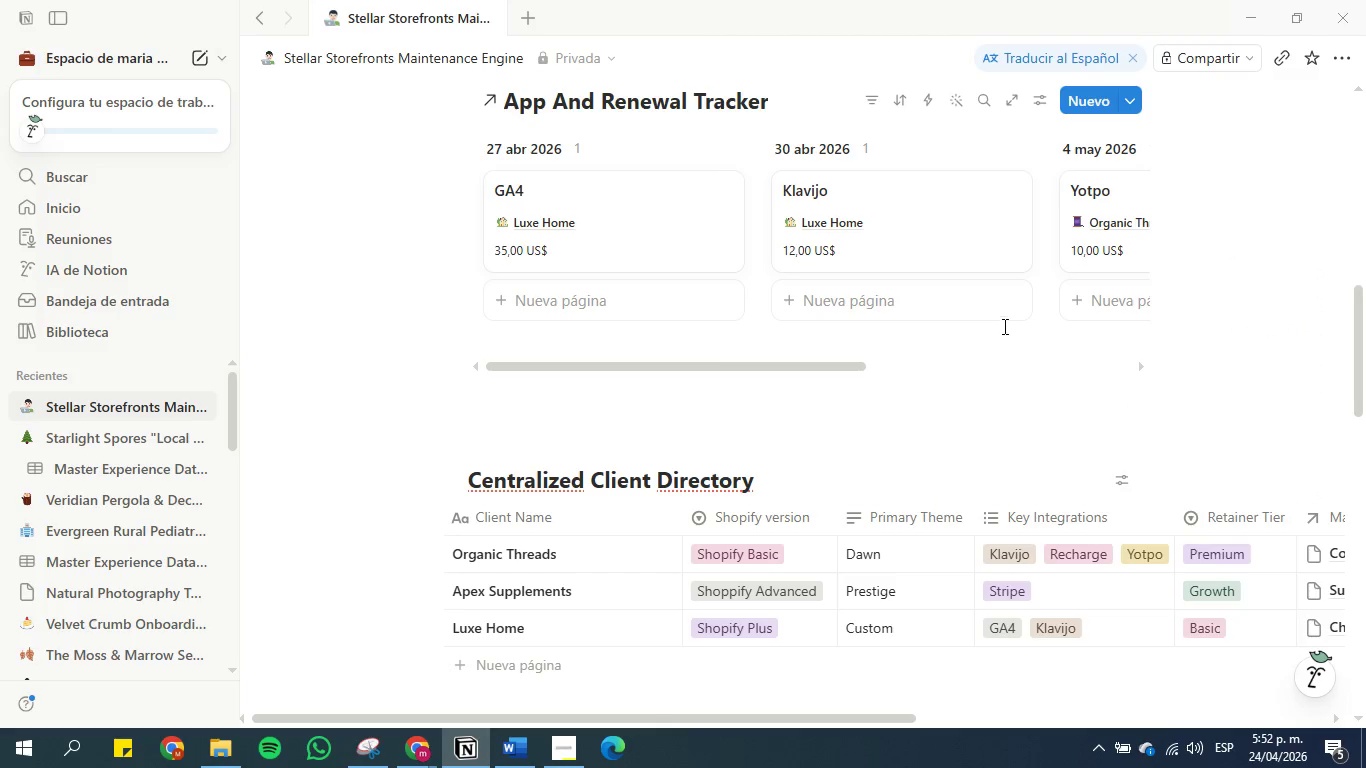 
scroll: coordinate [979, 339], scroll_direction: up, amount: 2.0
 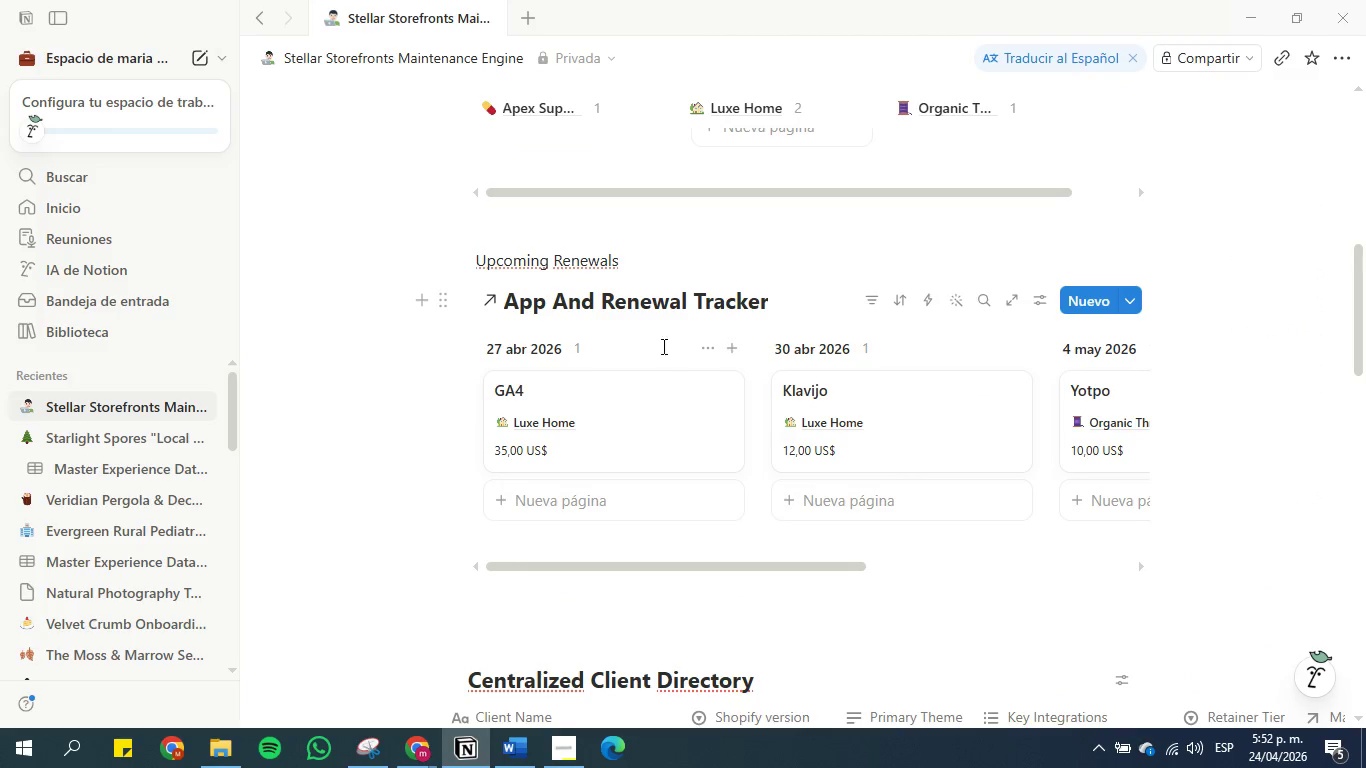 
scroll: coordinate [592, 217], scroll_direction: none, amount: 0.0
 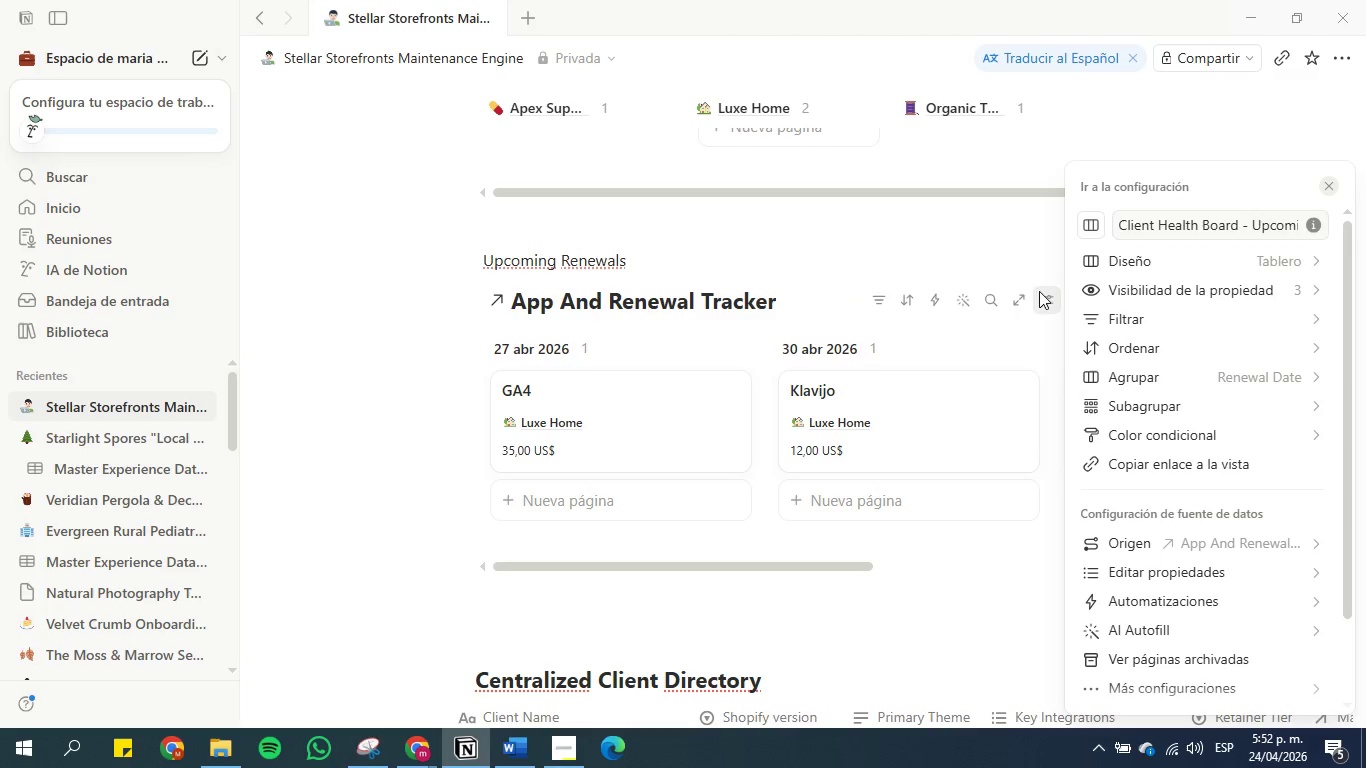 
left_click([1137, 258])
 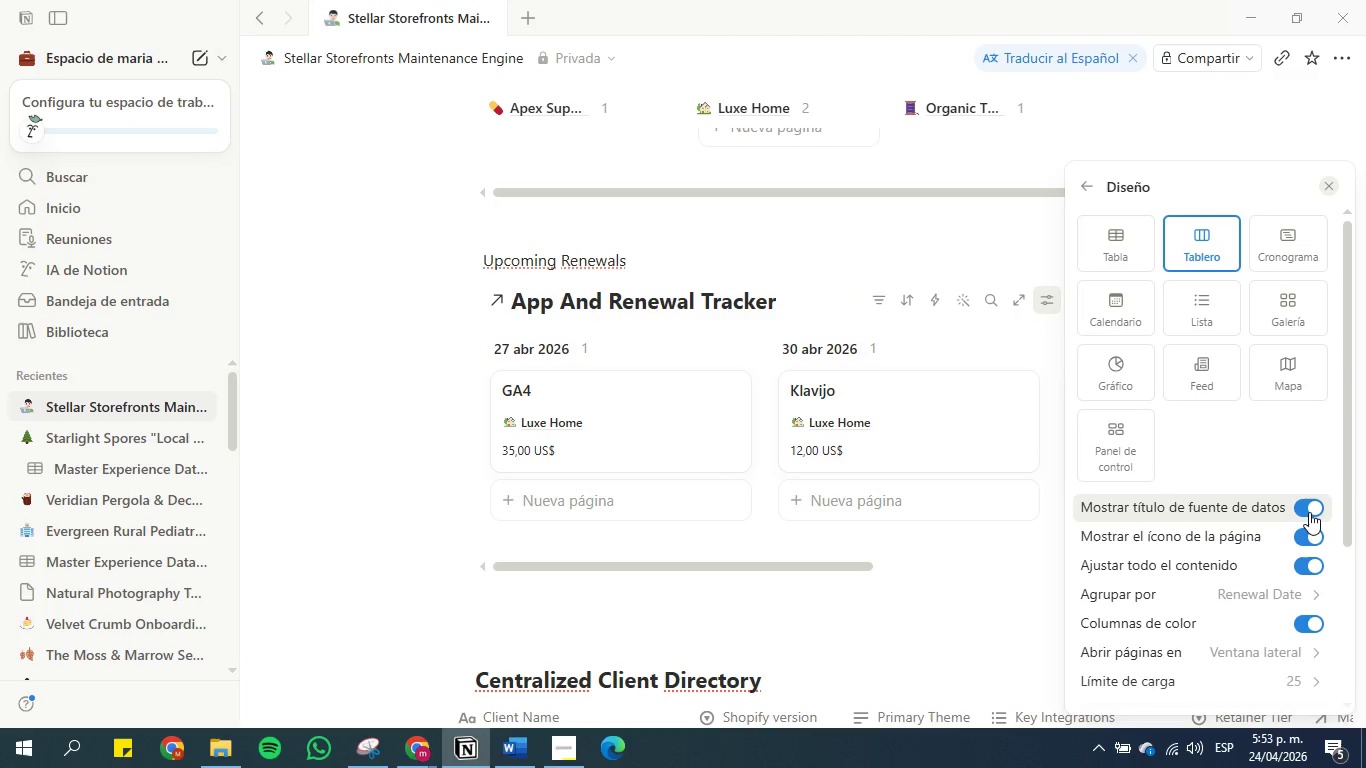 
left_click([1309, 509])
 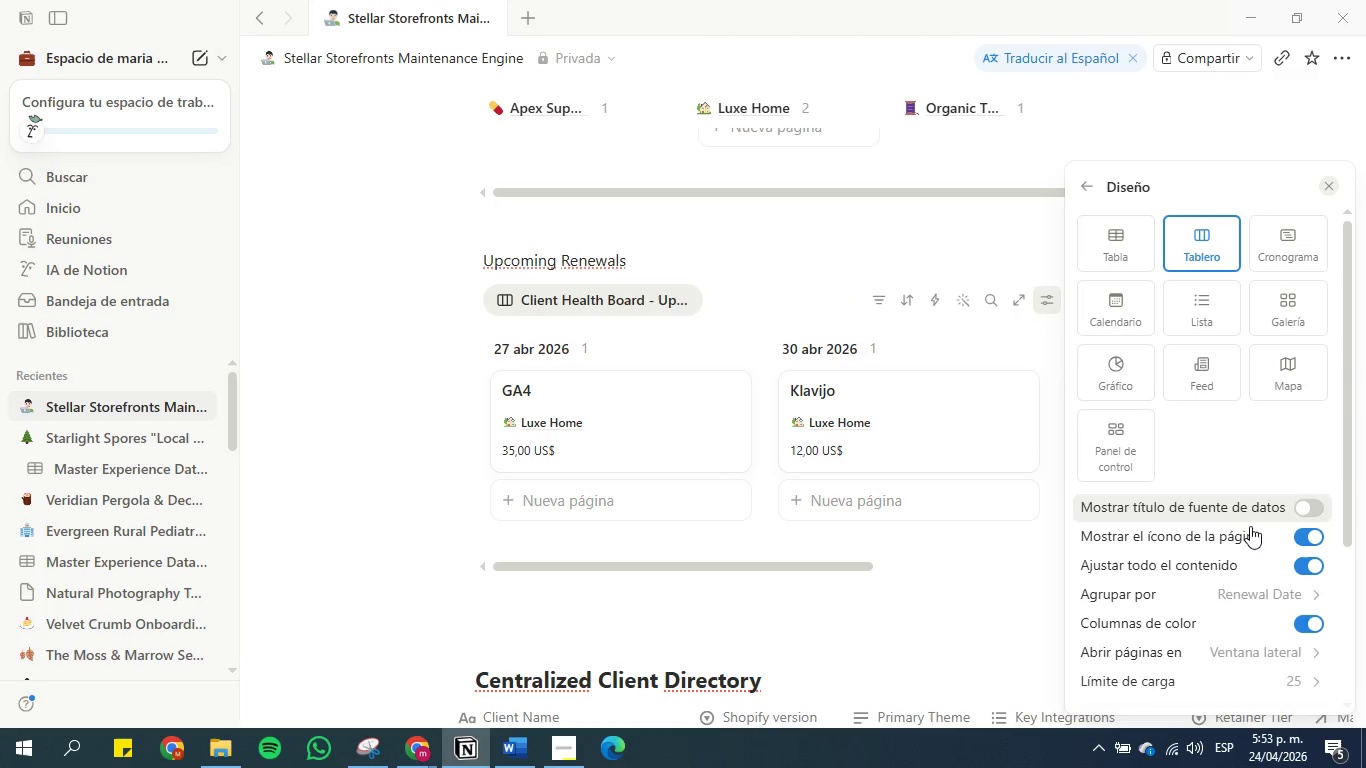 
scroll: coordinate [1247, 584], scroll_direction: none, amount: 0.0
 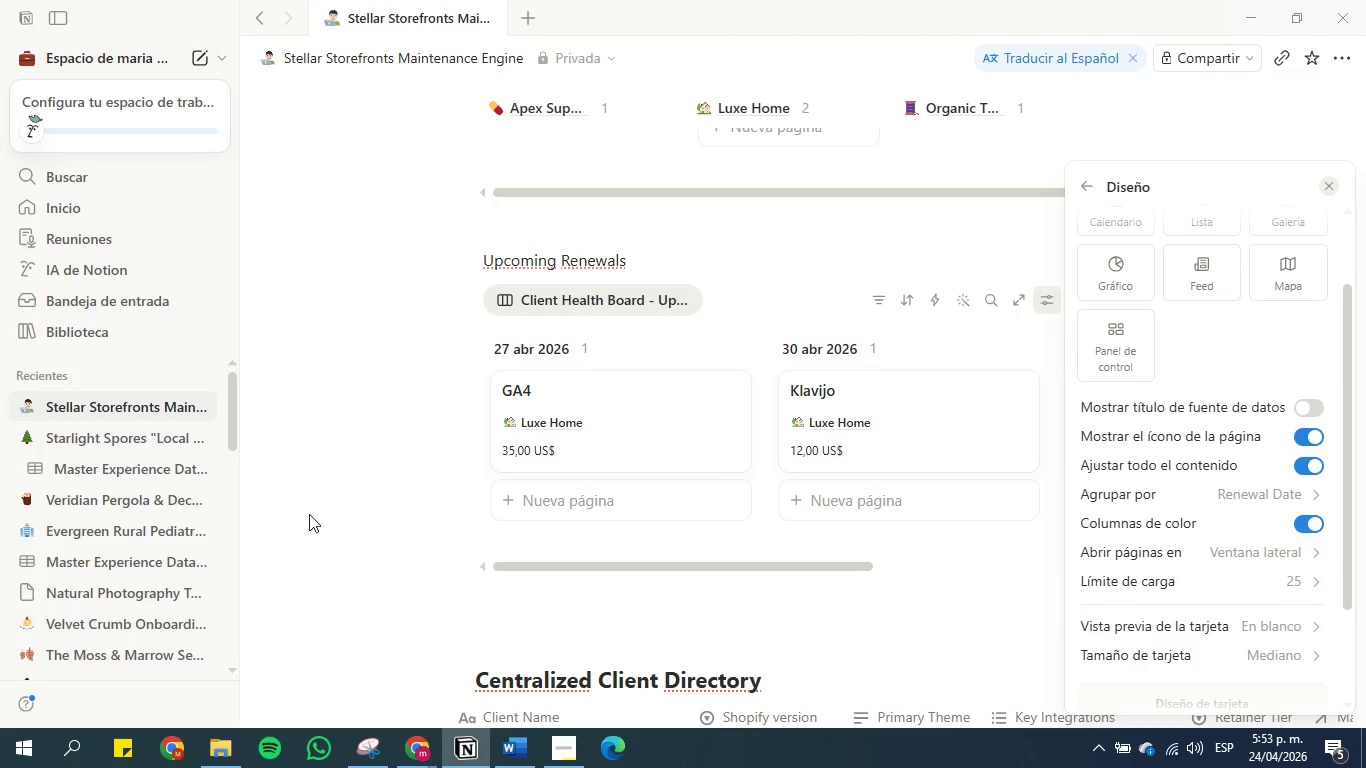 
left_click([416, 569])
 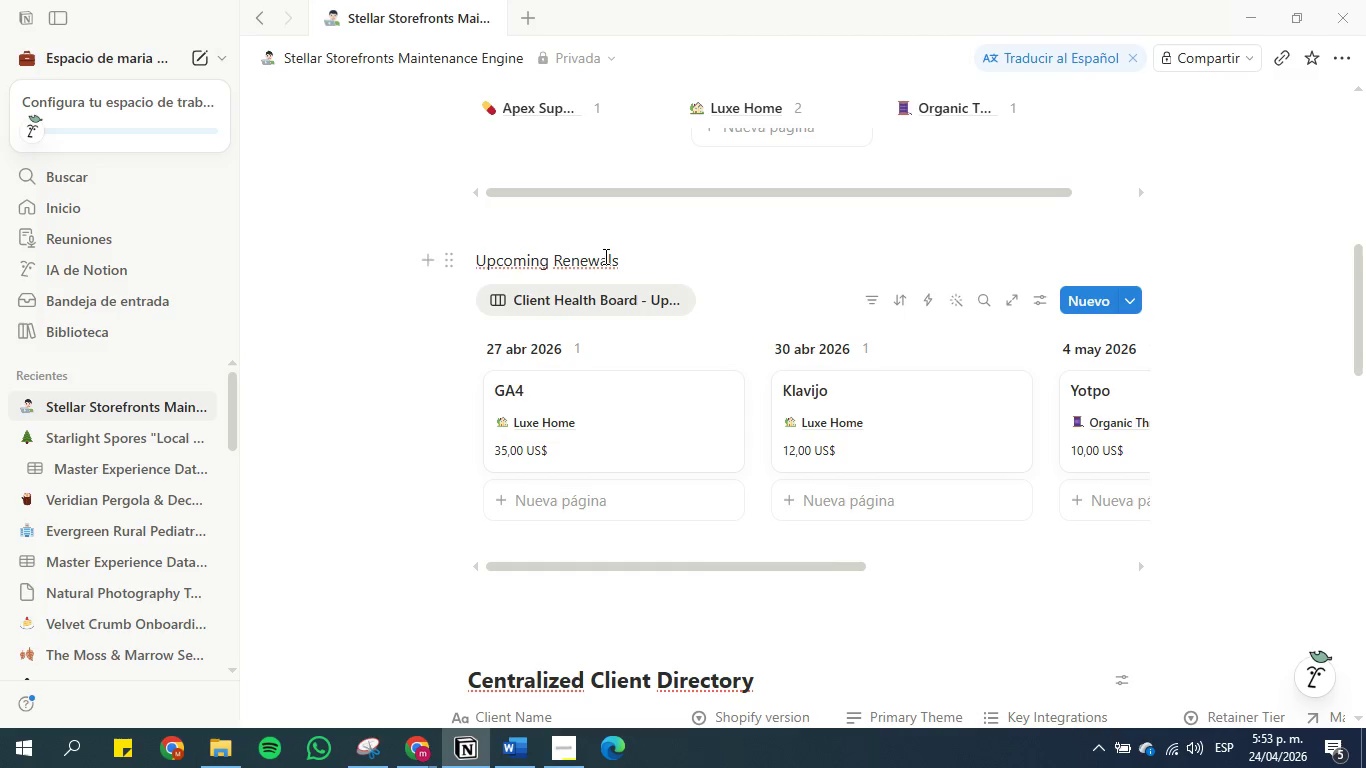 
scroll: coordinate [590, 286], scroll_direction: up, amount: 2.0
 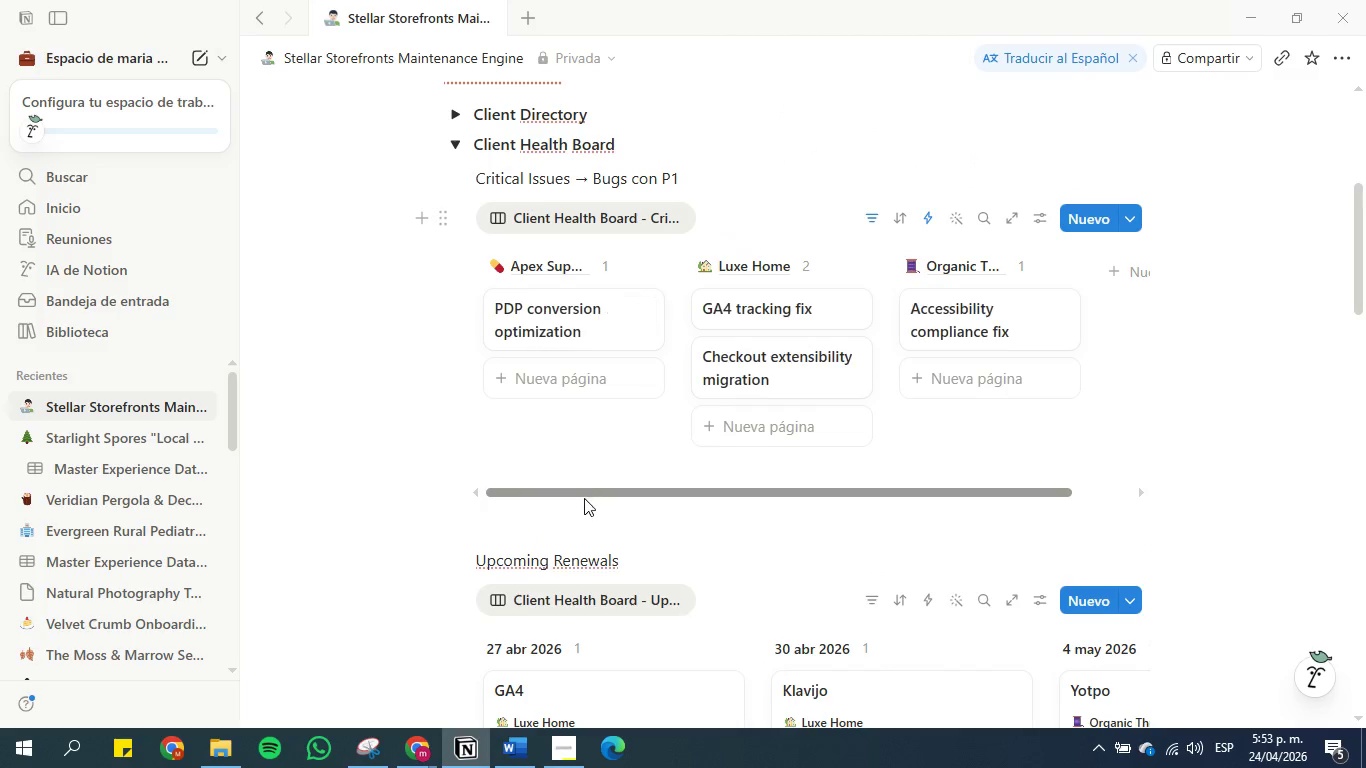 
left_click([553, 539])
 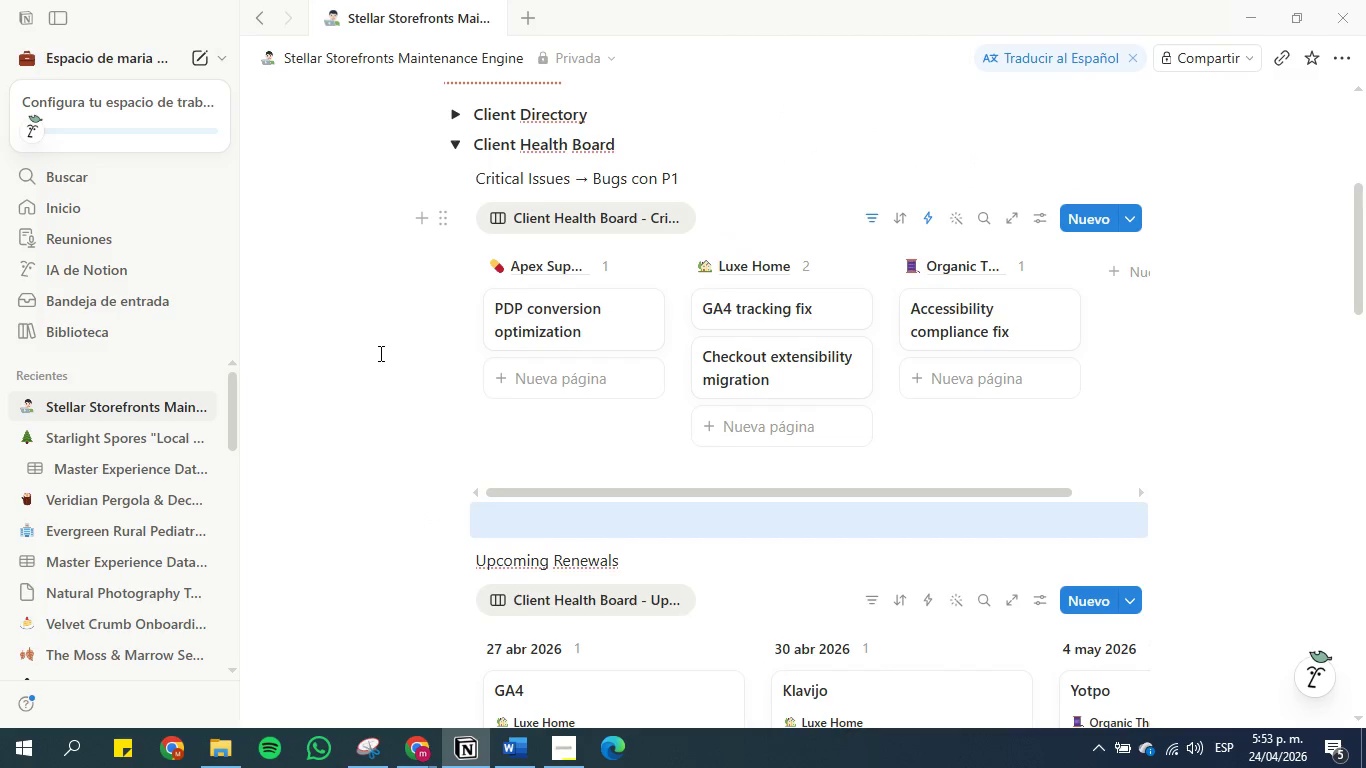 
scroll: coordinate [368, 324], scroll_direction: up, amount: 1.0
 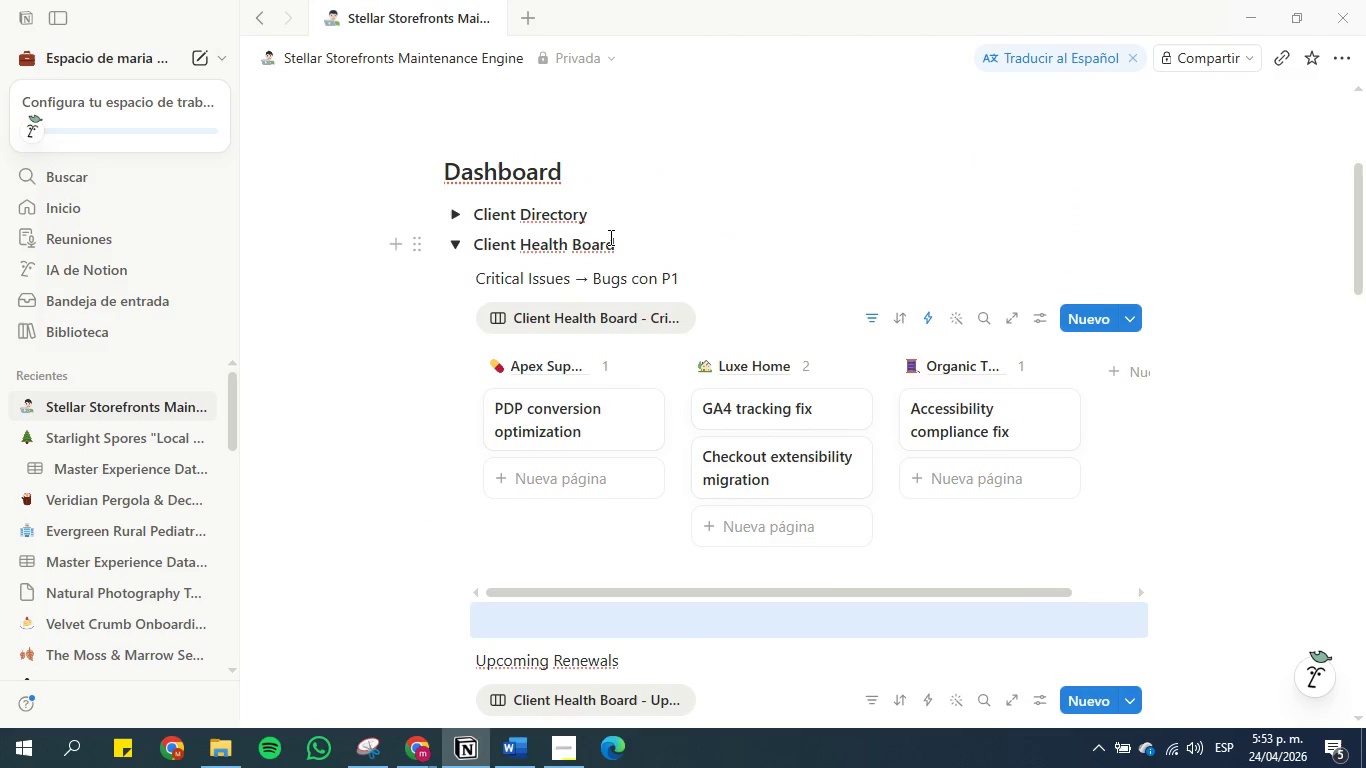 
left_click([623, 242])
 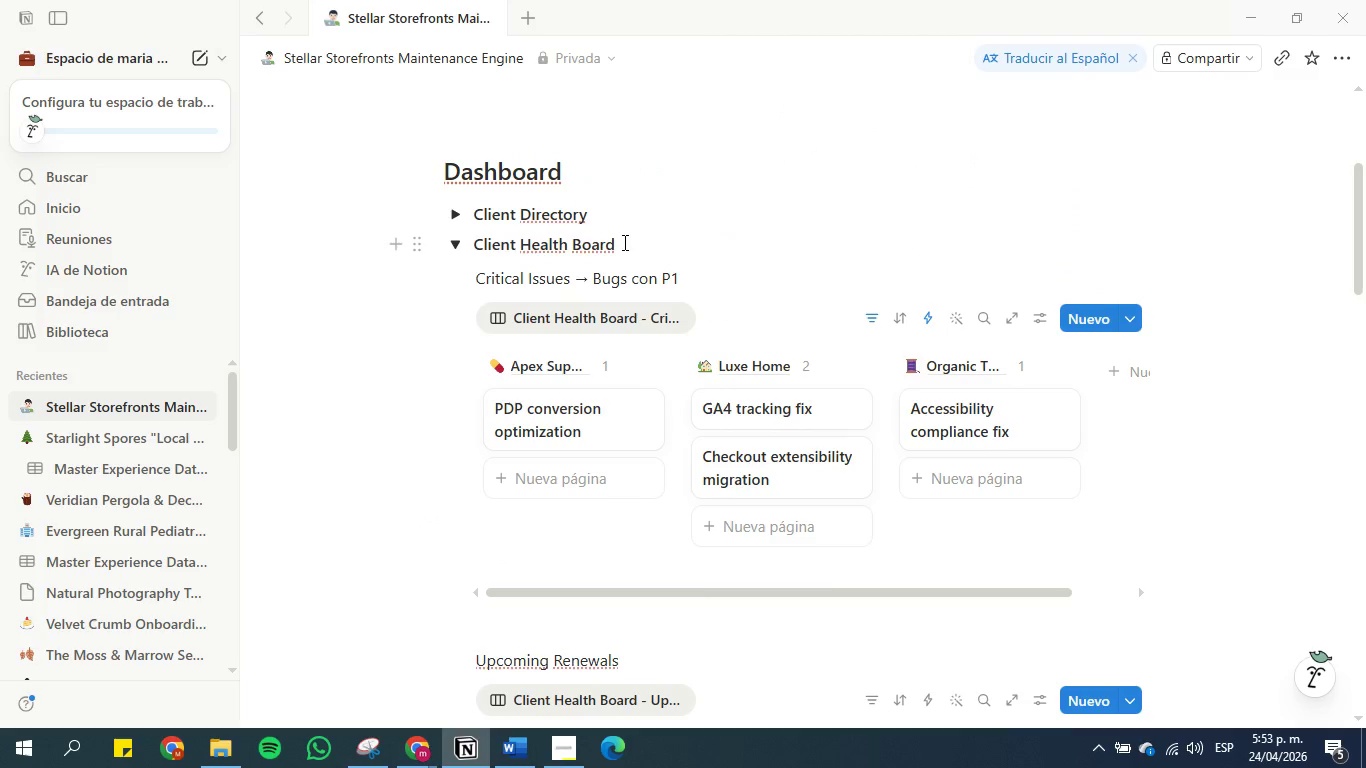 
key(Enter)
 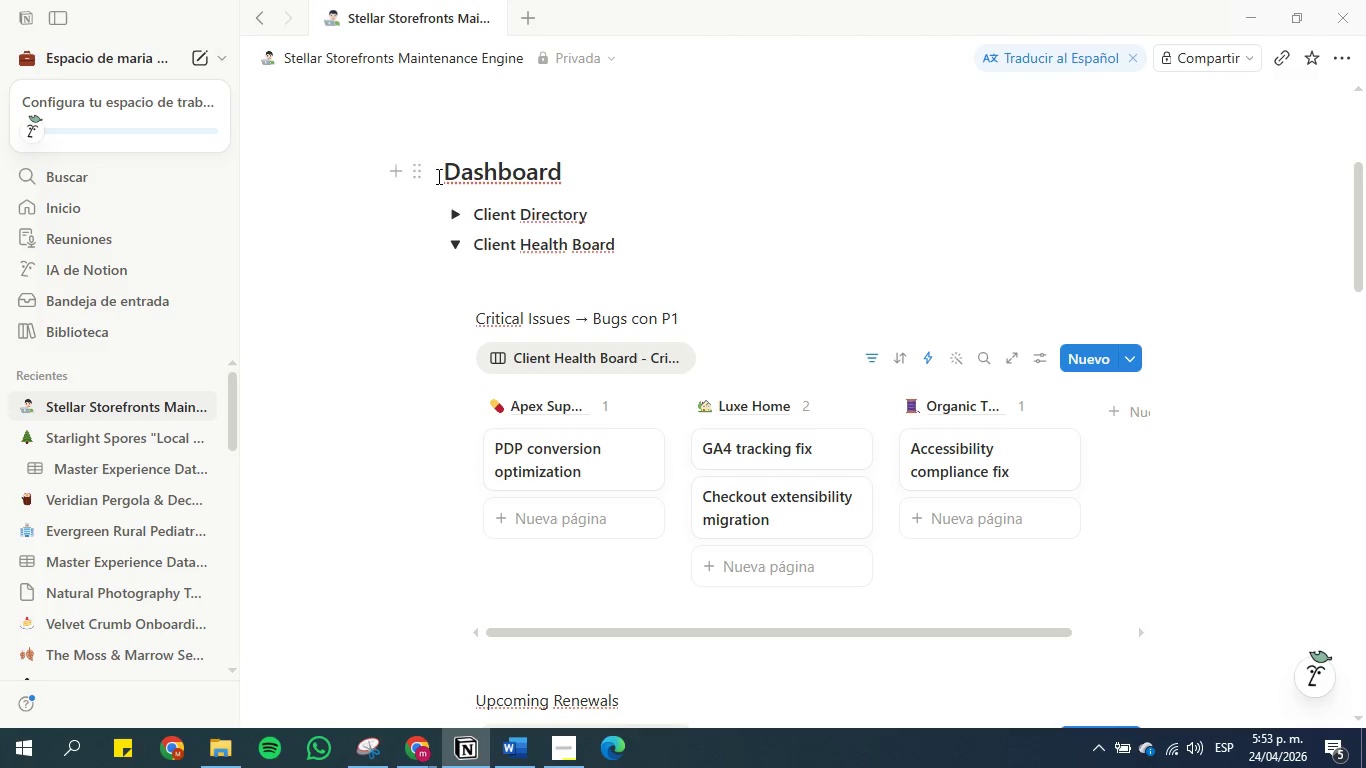 
wait(6.98)
 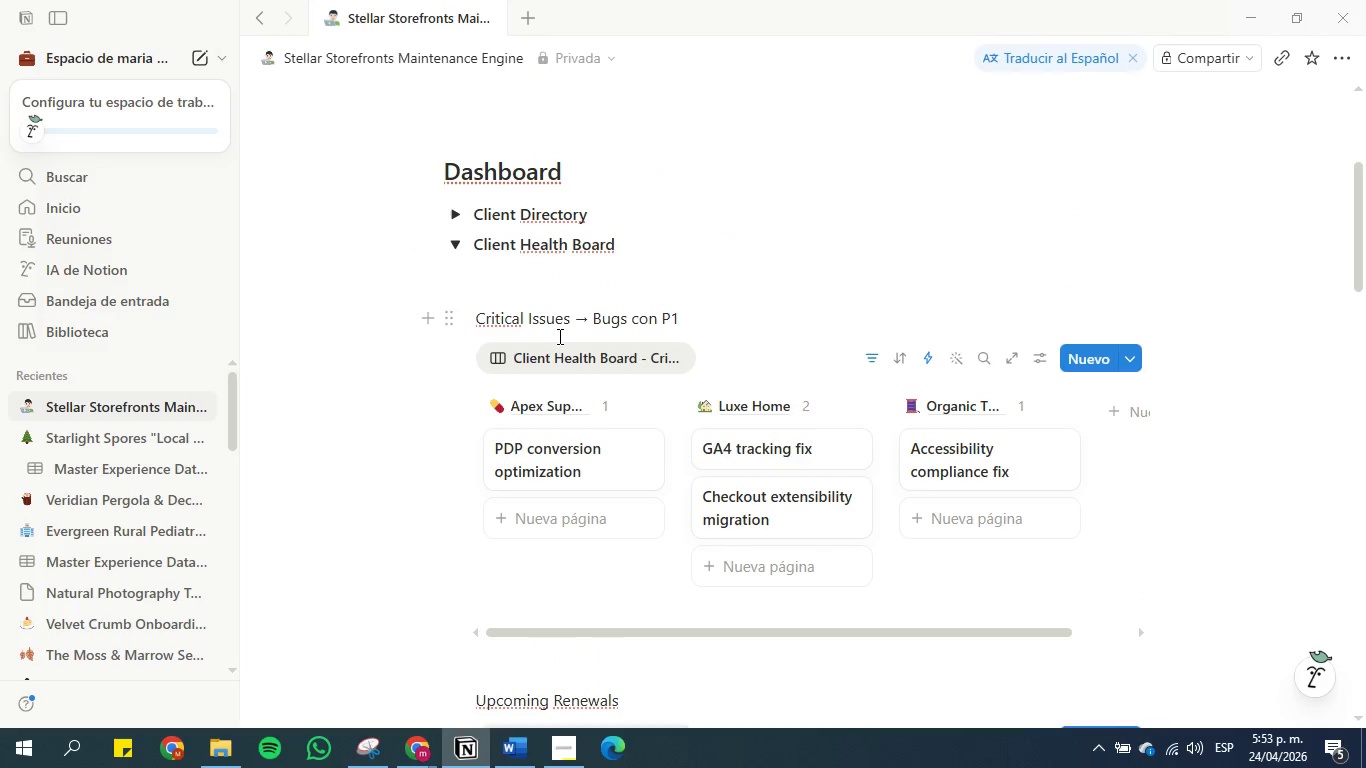 
left_click([442, 174])
 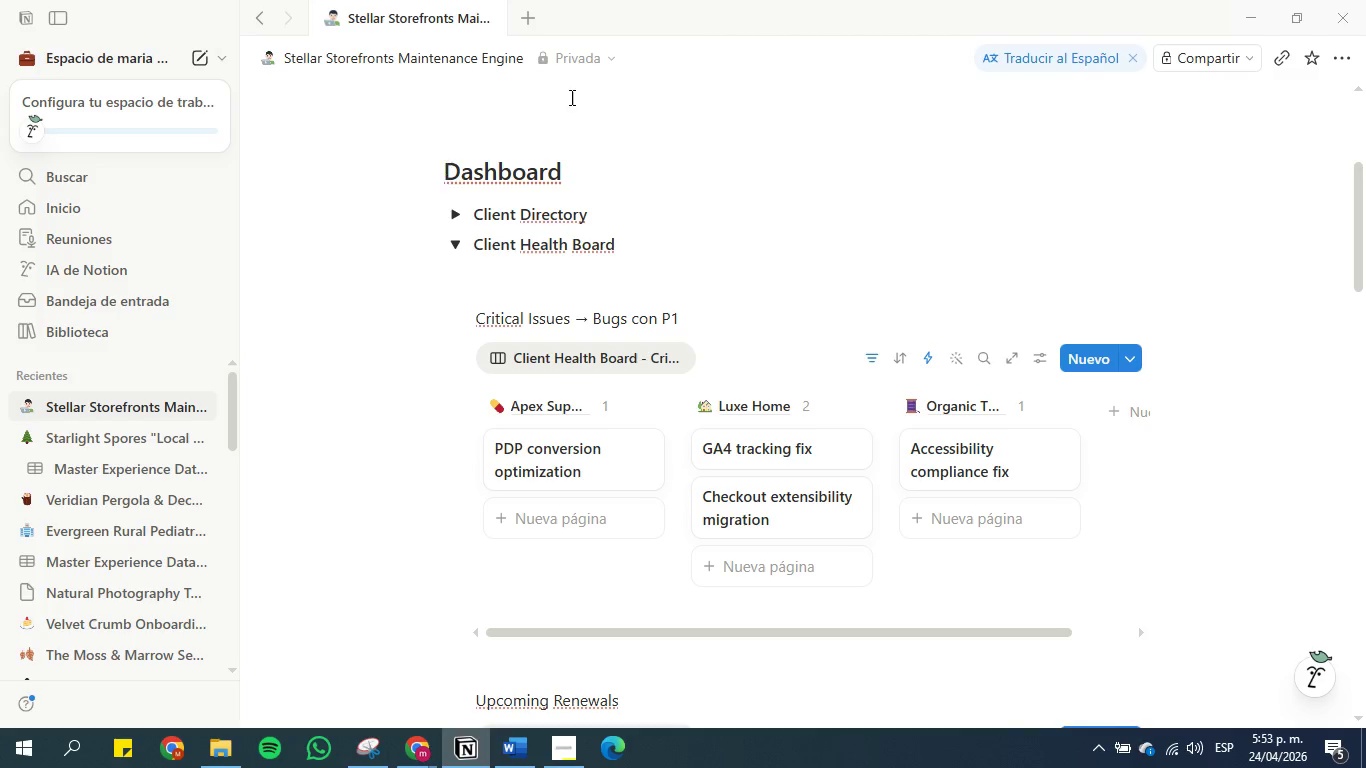 
scroll: coordinate [609, 239], scroll_direction: up, amount: 4.0
 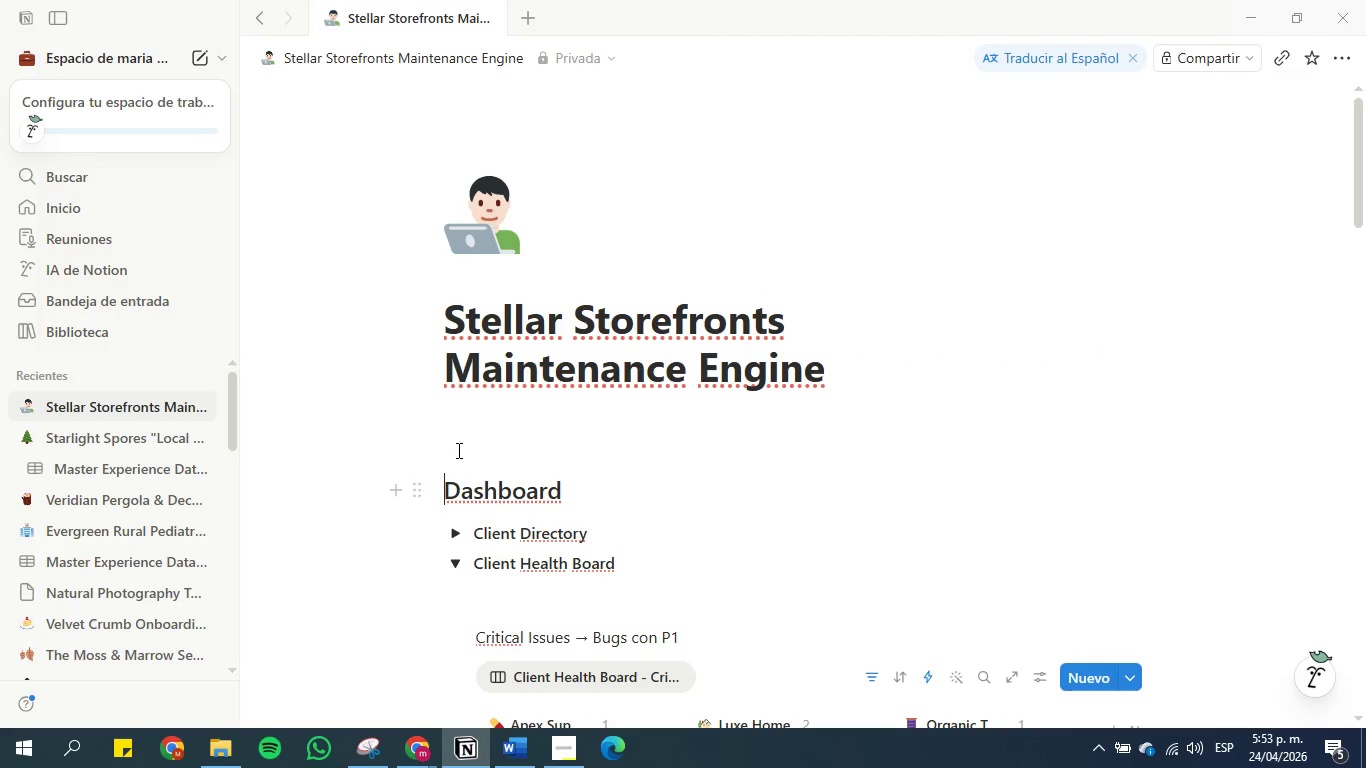 
key(Shift+Period)
 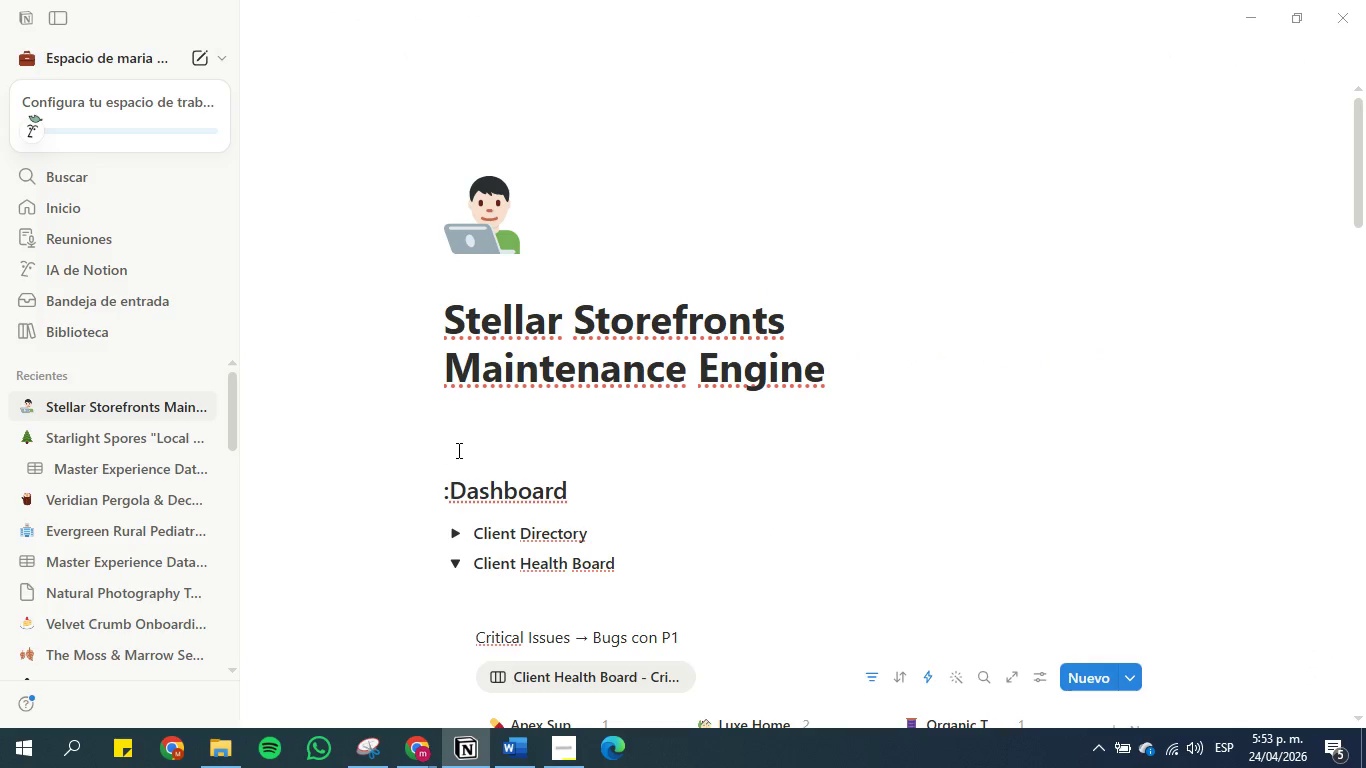 
key(Space)
 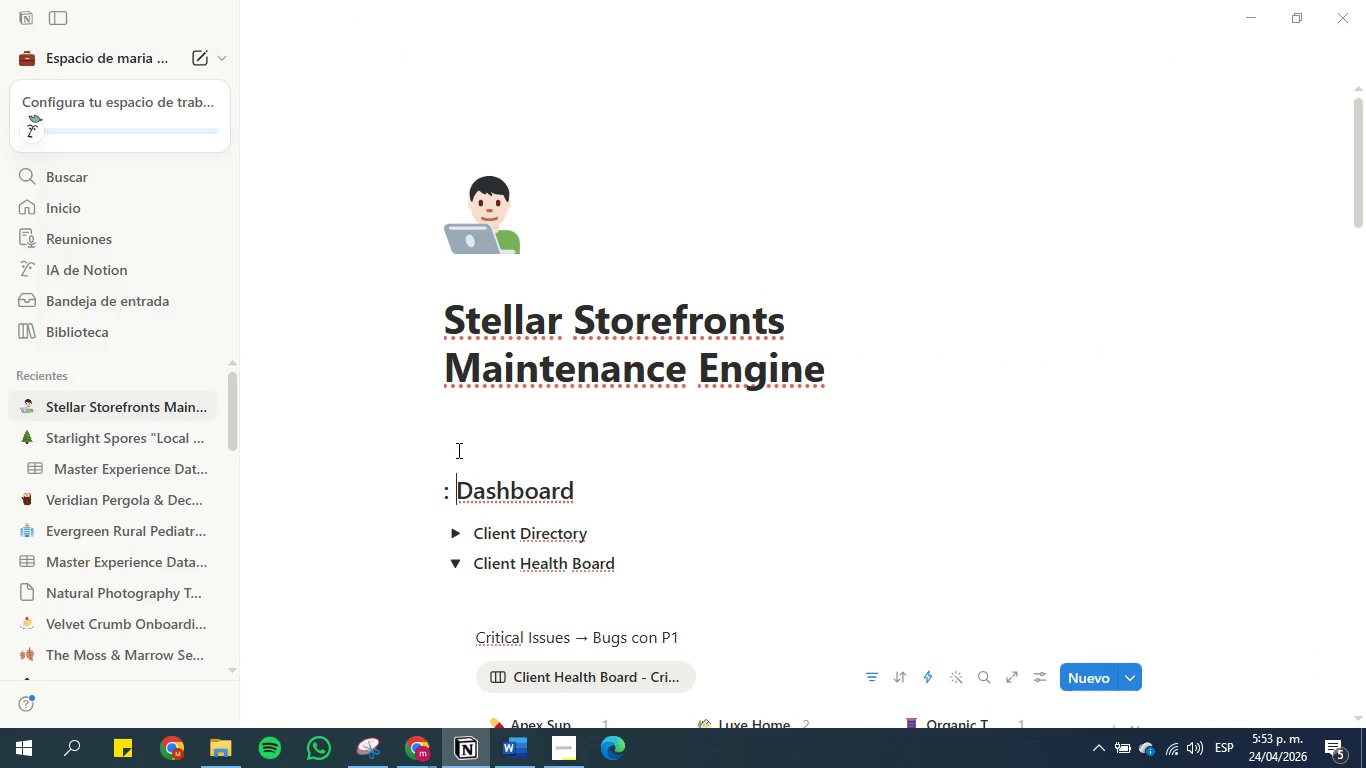 
key(ArrowLeft)
 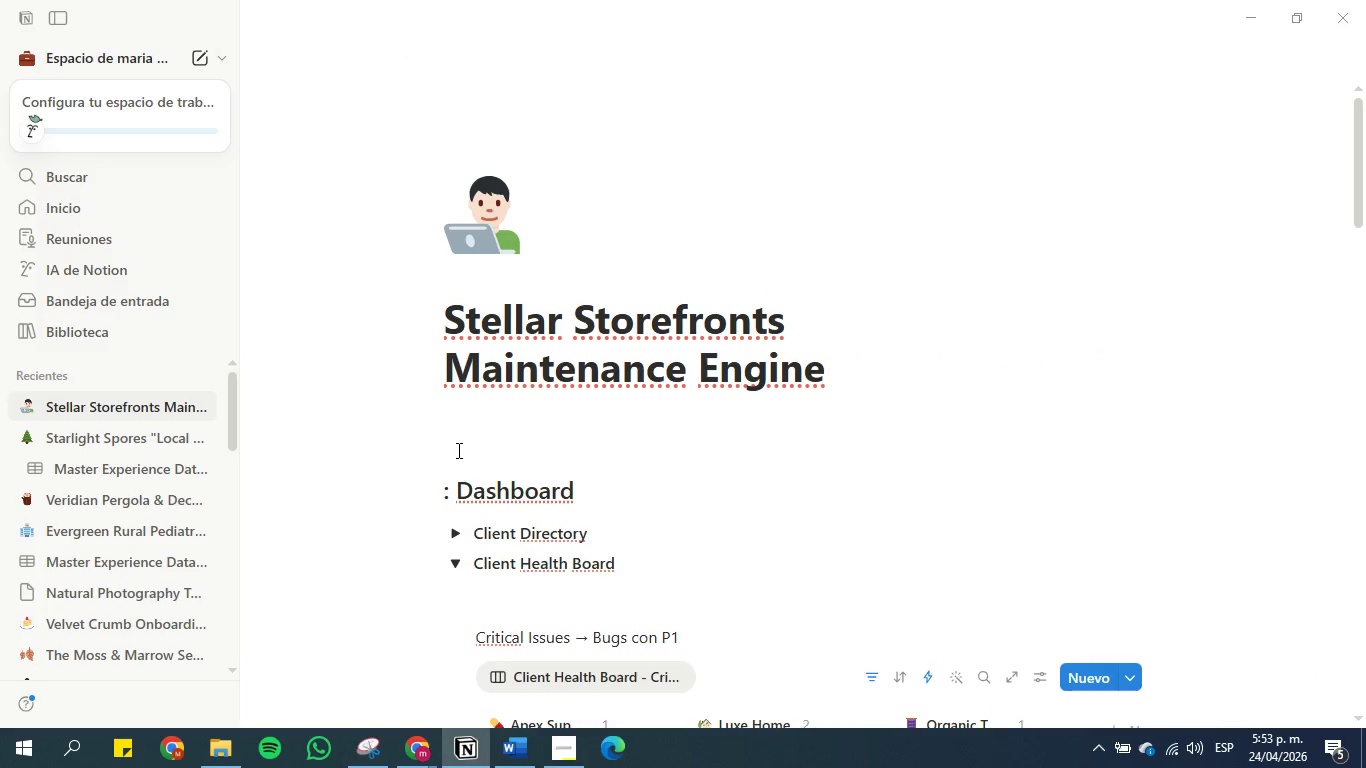 
type(engine)
 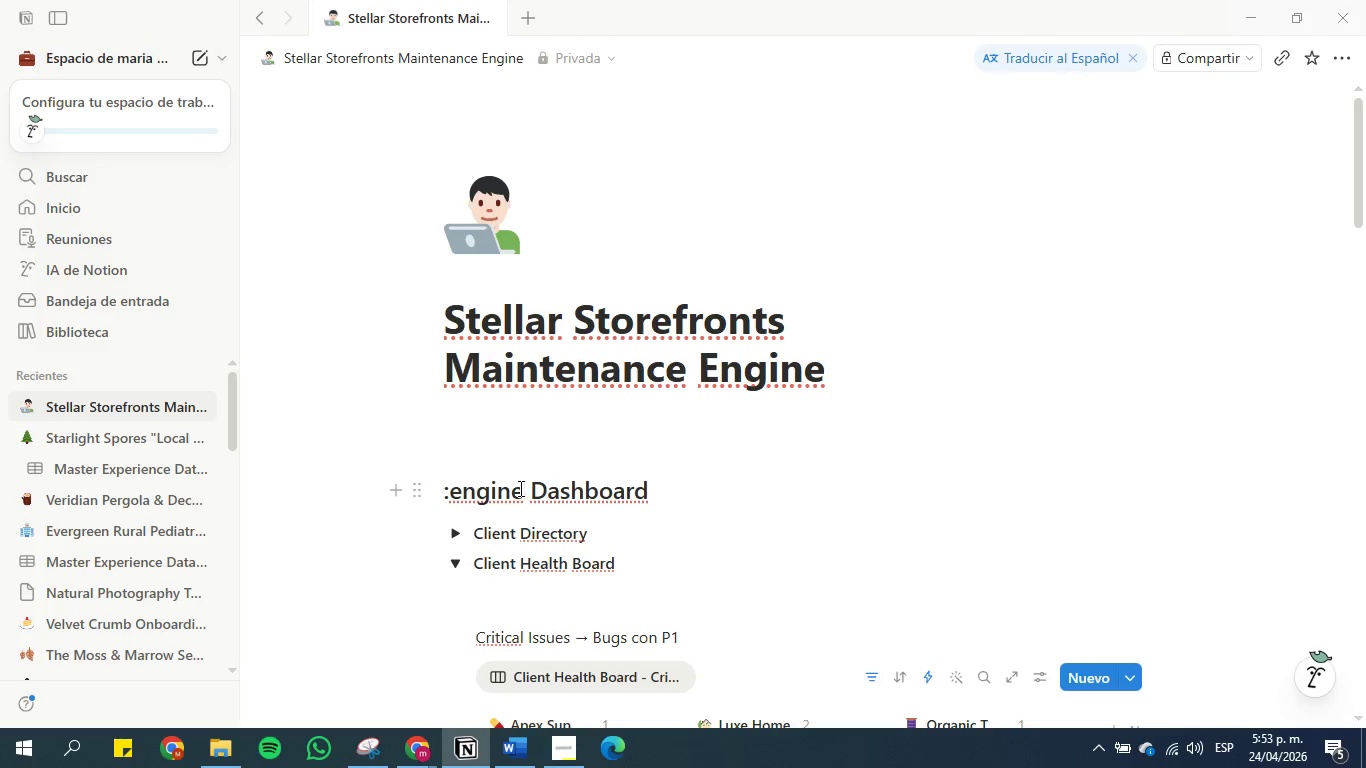 
key(Backspace)
key(Backspace)
key(Backspace)
key(Backspace)
key(Backspace)
key(Backspace)
key(Backspace)
type(>engin)
 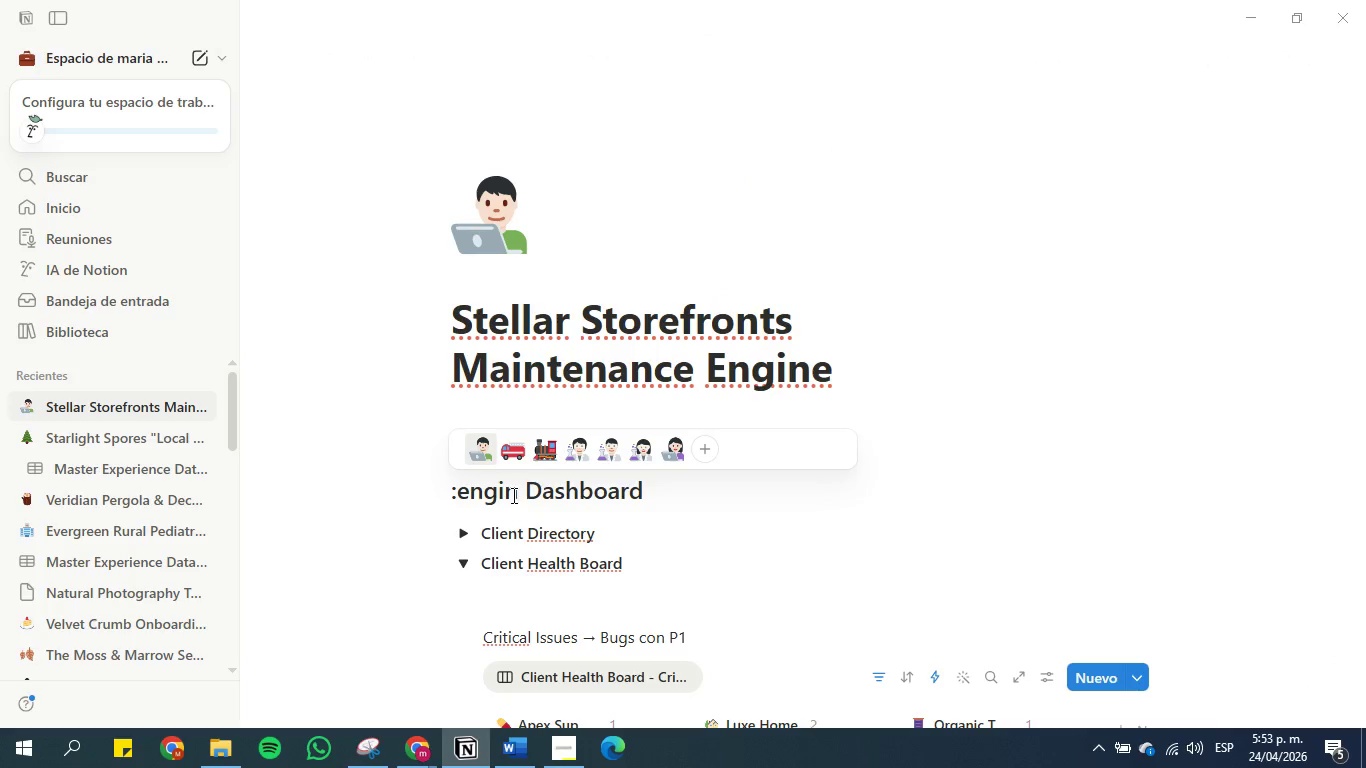 
left_click([483, 449])
 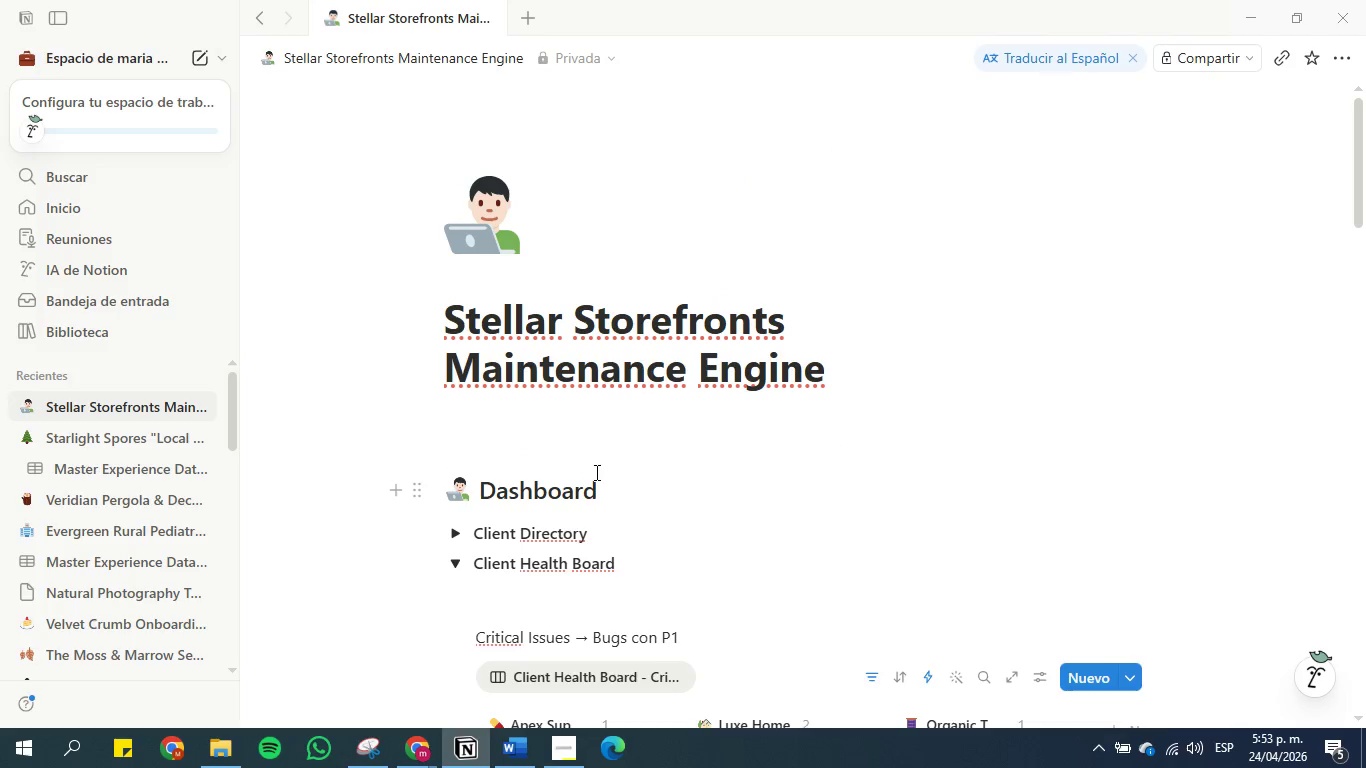 
left_click([650, 492])
 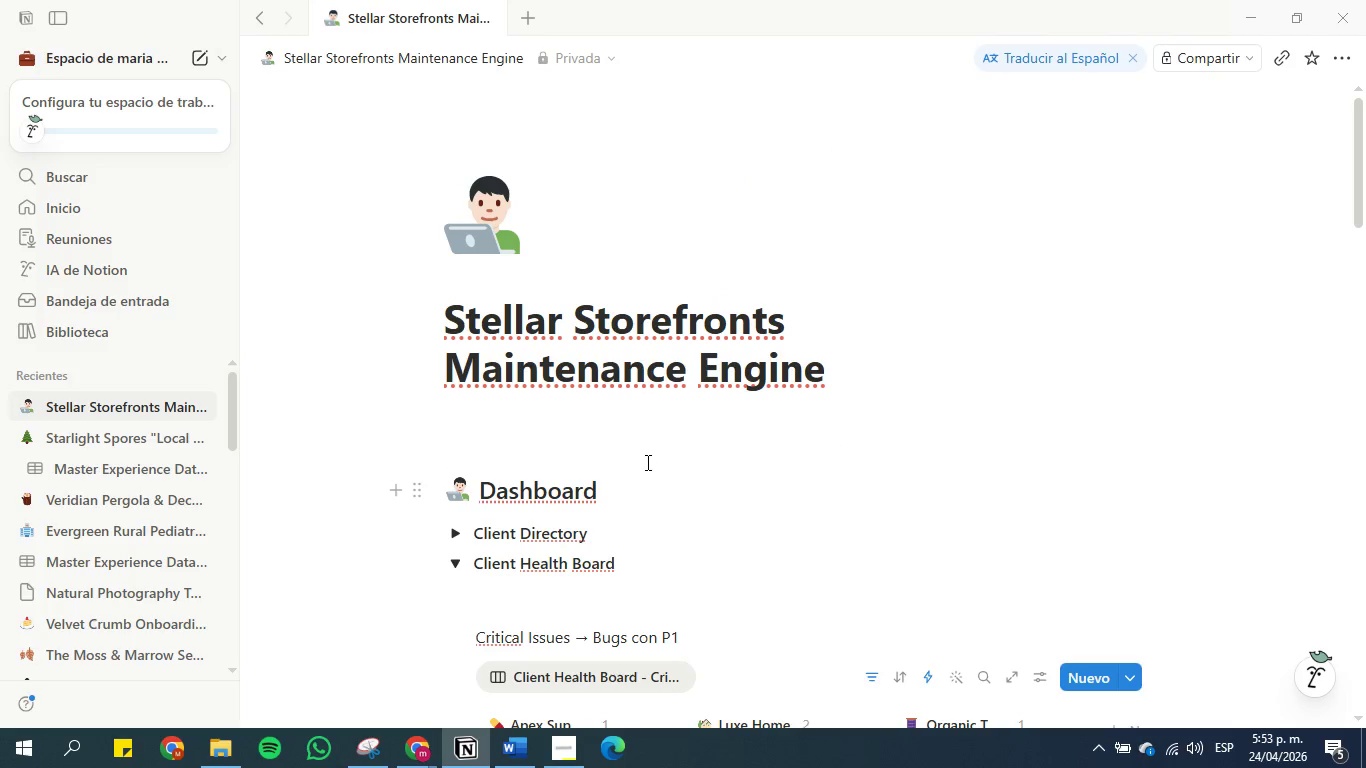 
scroll: coordinate [647, 462], scroll_direction: none, amount: 0.0
 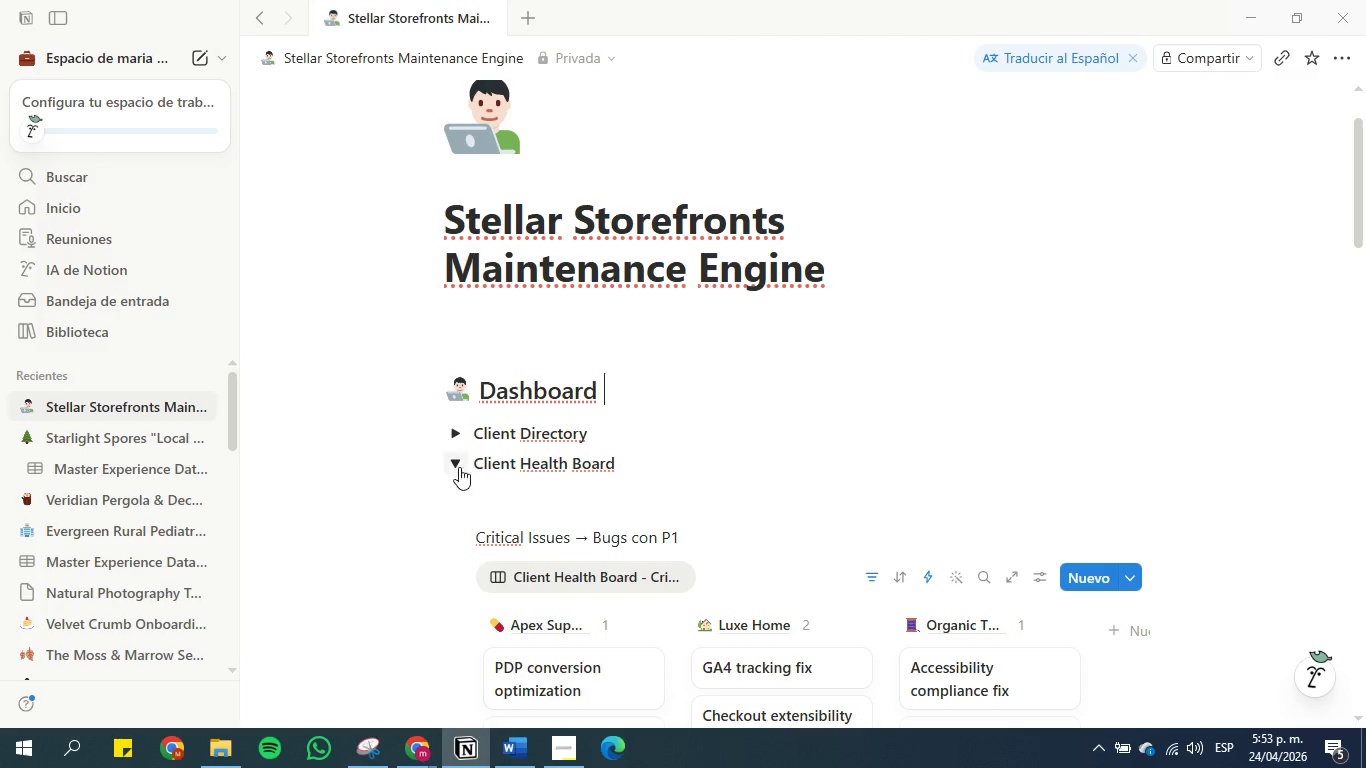 
scroll: coordinate [612, 441], scroll_direction: down, amount: 2.0
 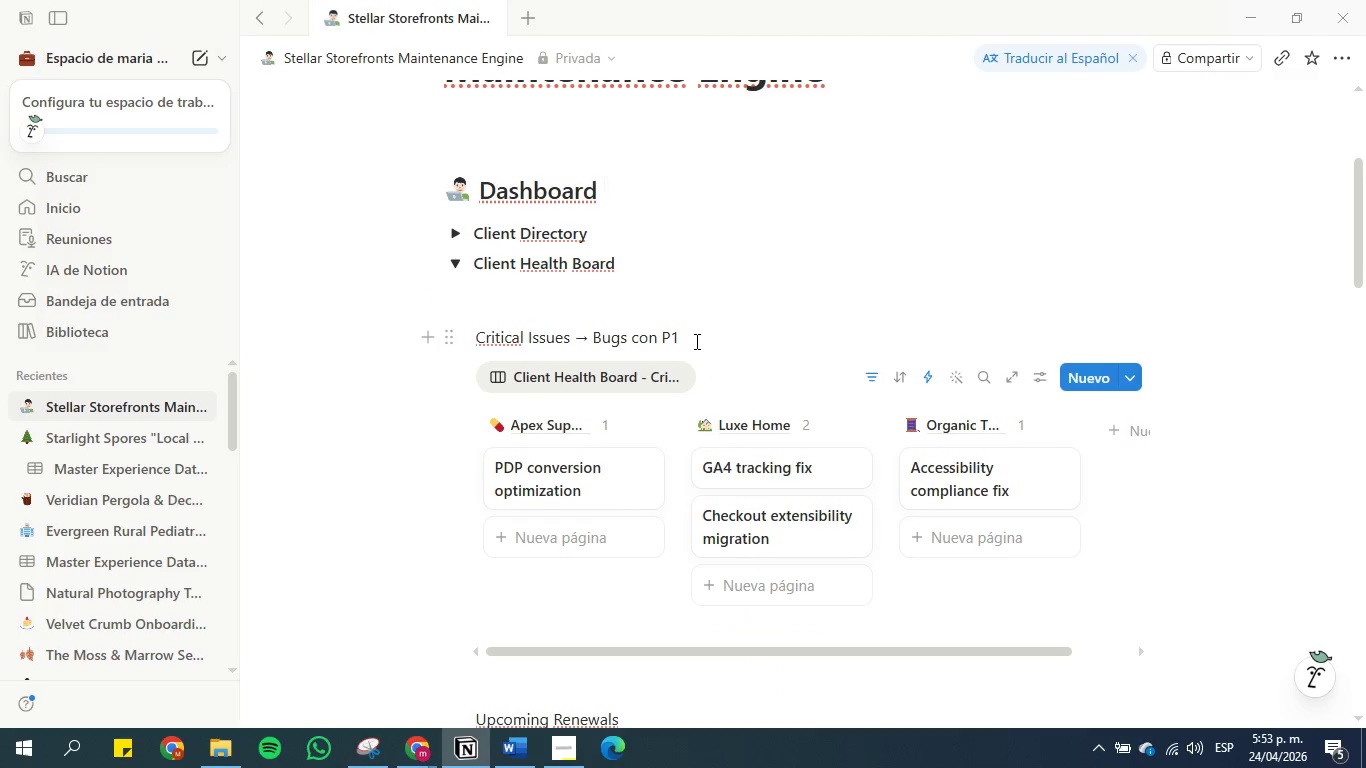 
wait(10.33)
 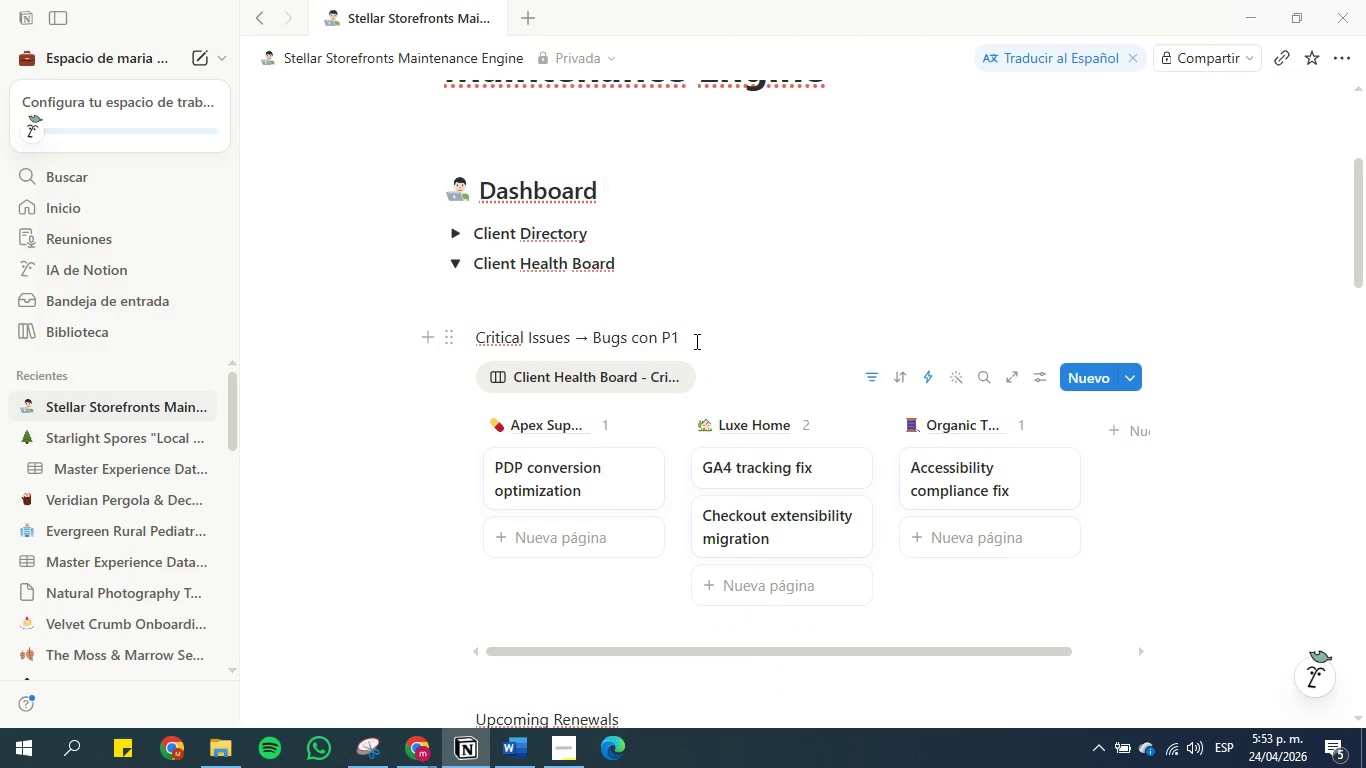 
scroll: coordinate [575, 181], scroll_direction: none, amount: 0.0
 